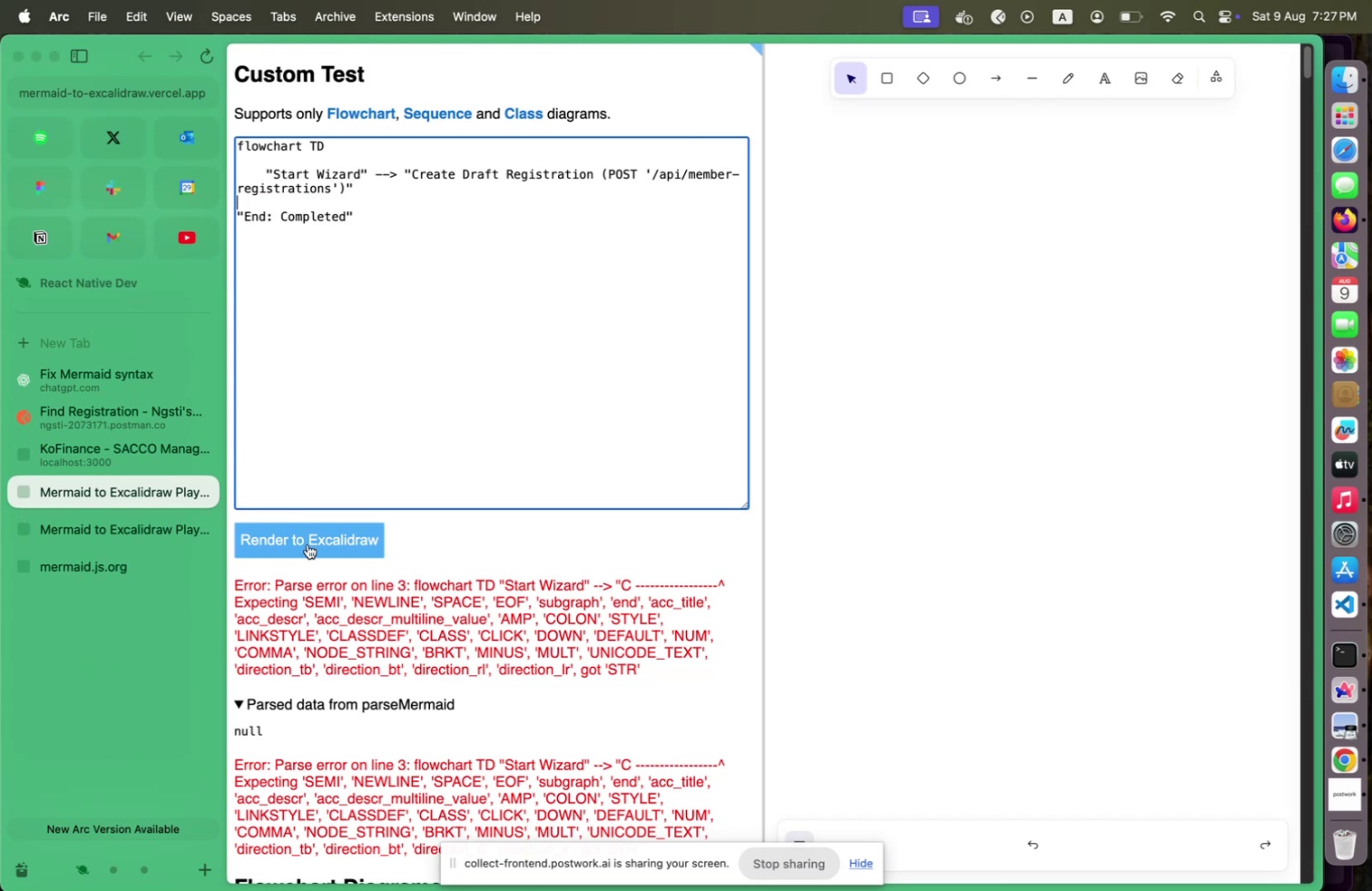 
left_click([308, 543])
 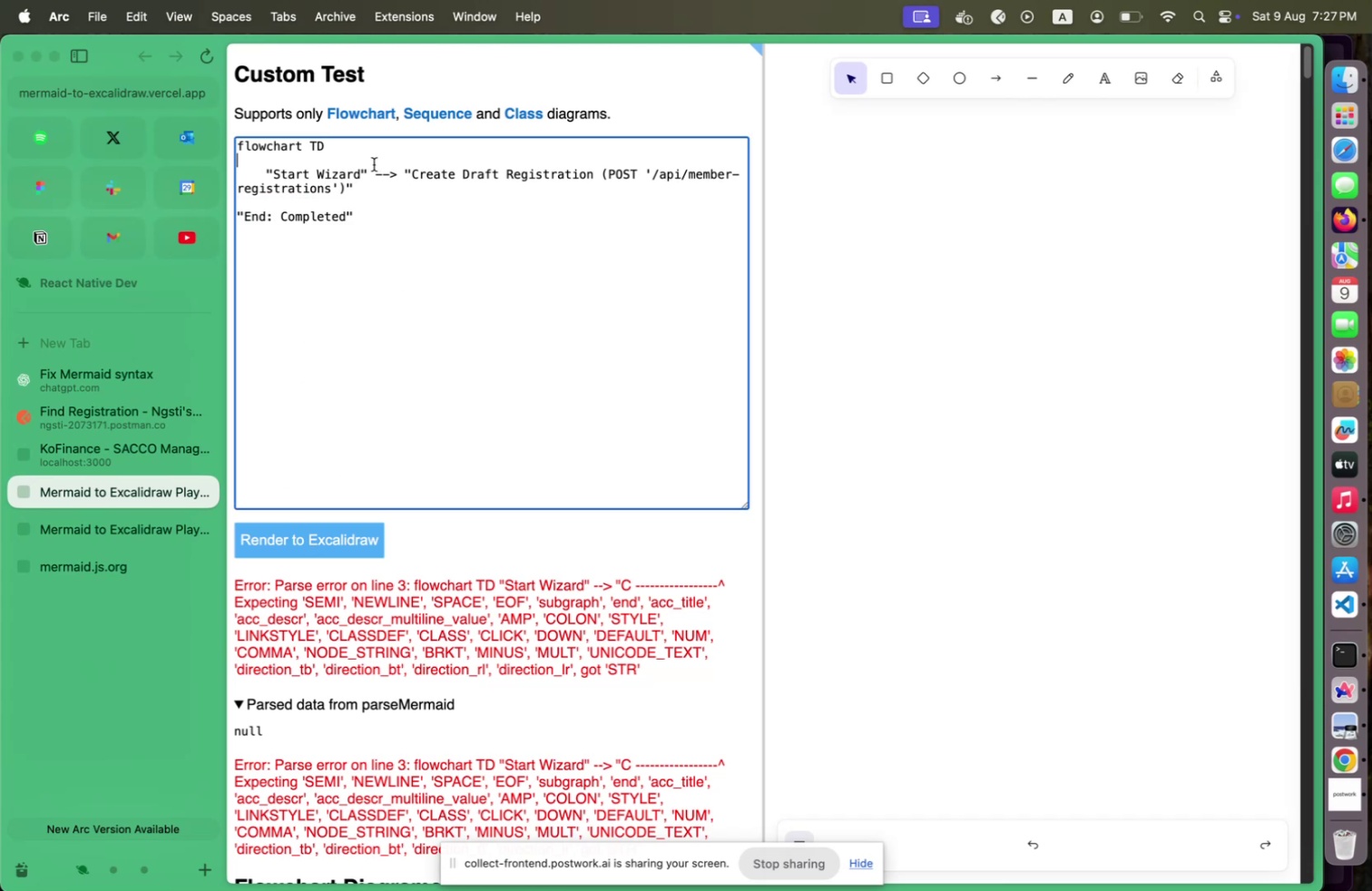 
left_click([374, 164])
 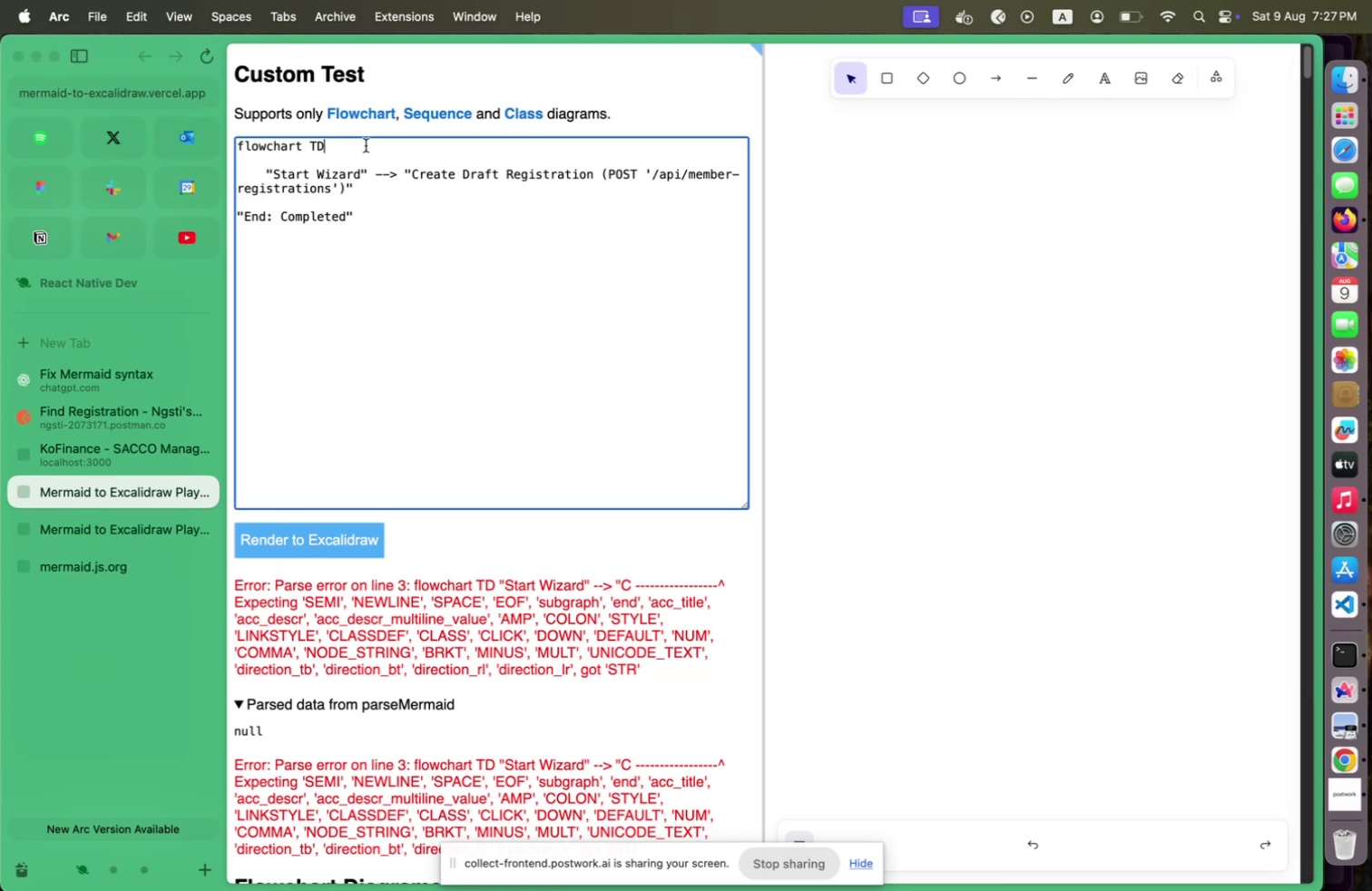 
double_click([366, 146])
 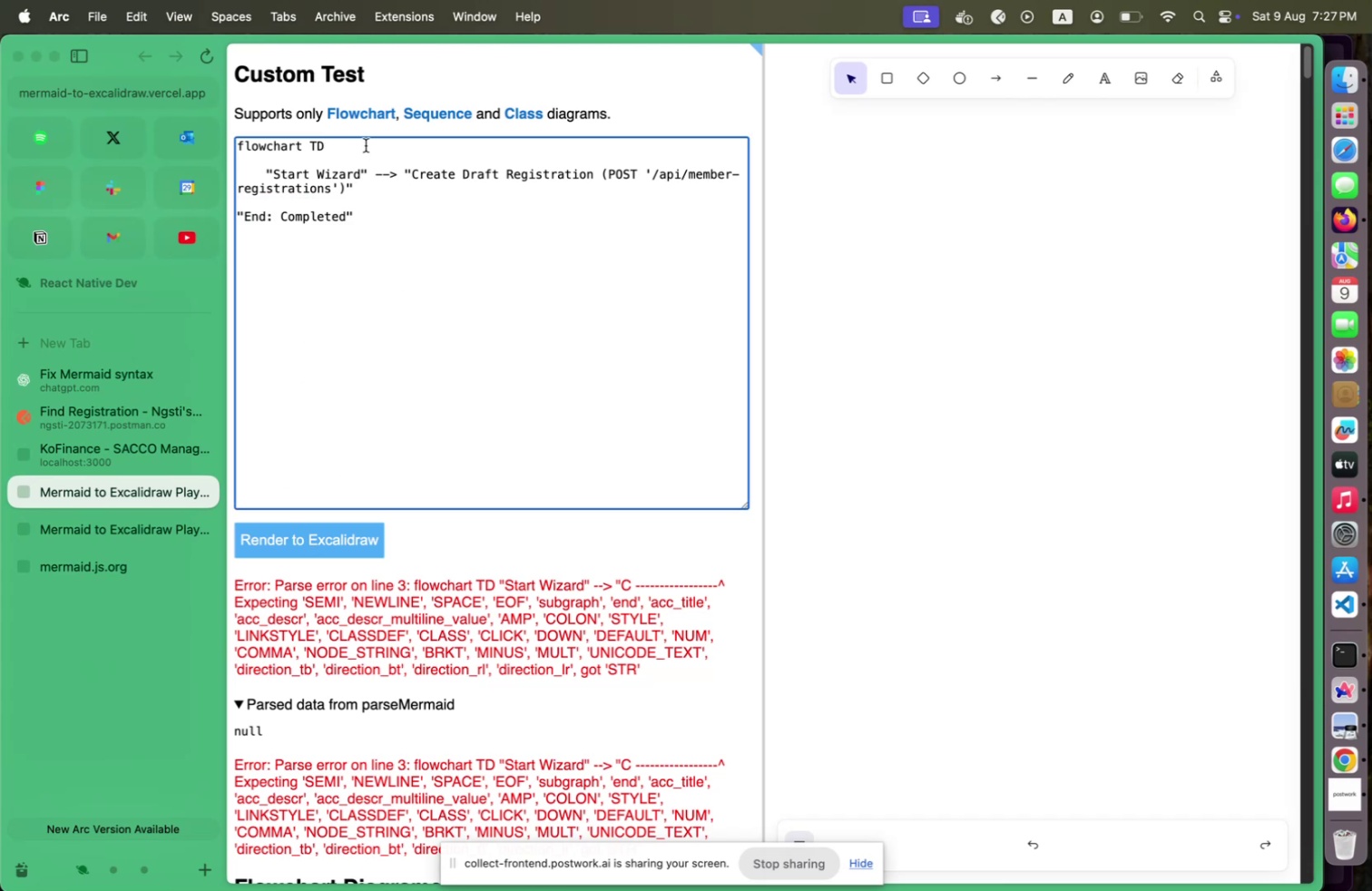 
key(Shift+Semicolon)
 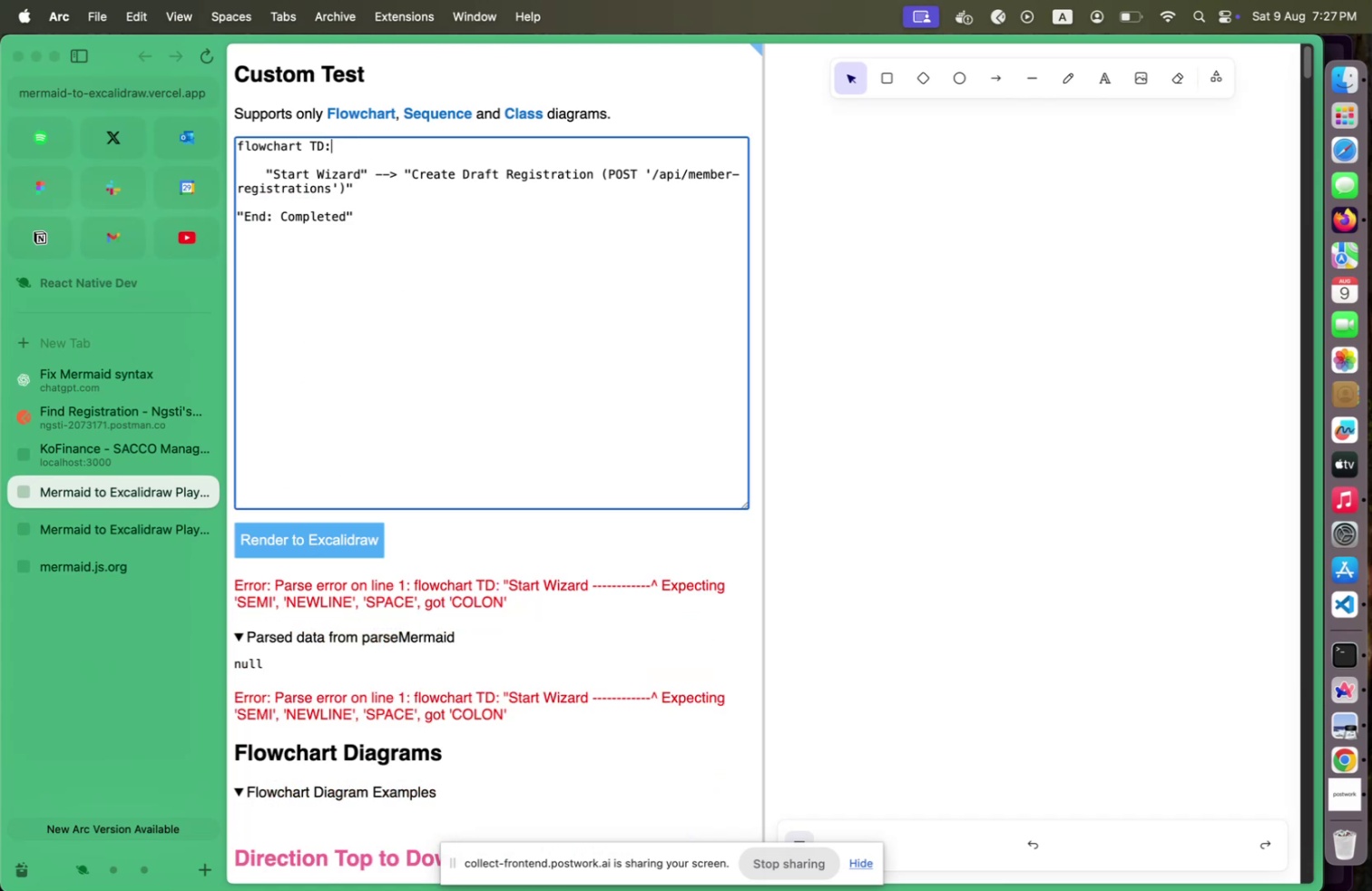 
key(Shift+VolumeUp)
 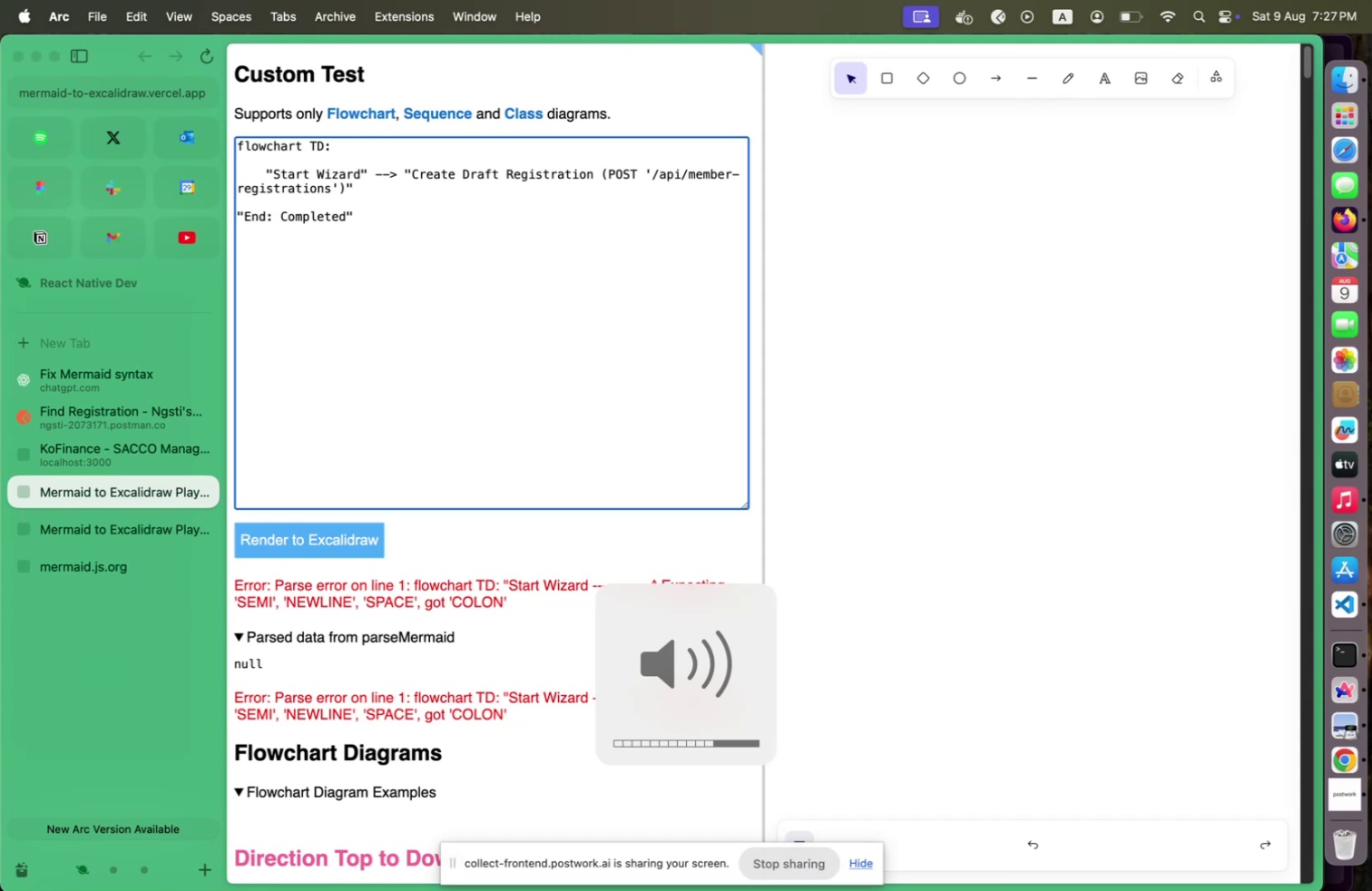 
key(Shift+Backspace)
 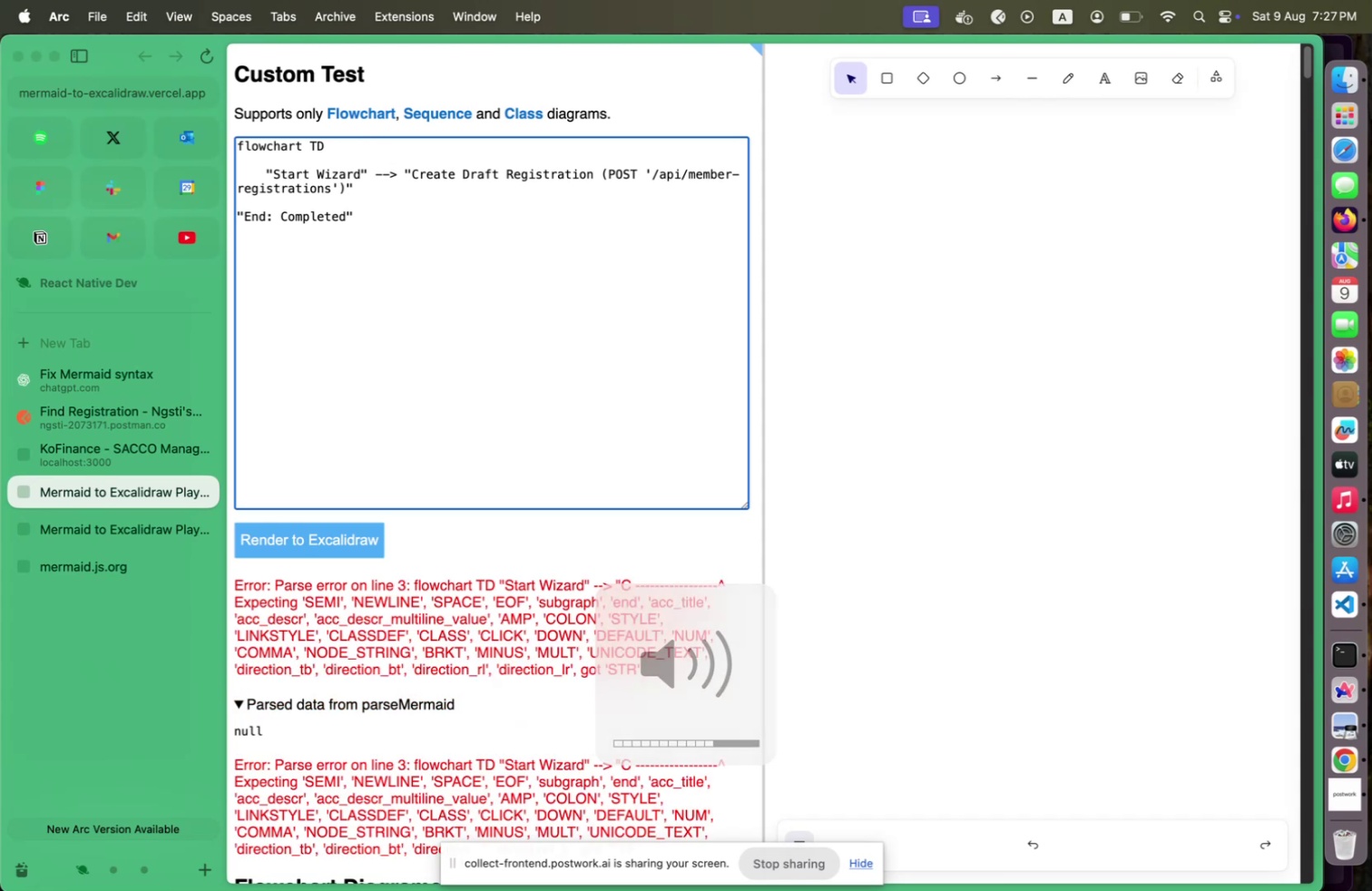 
key(Shift+Semicolon)
 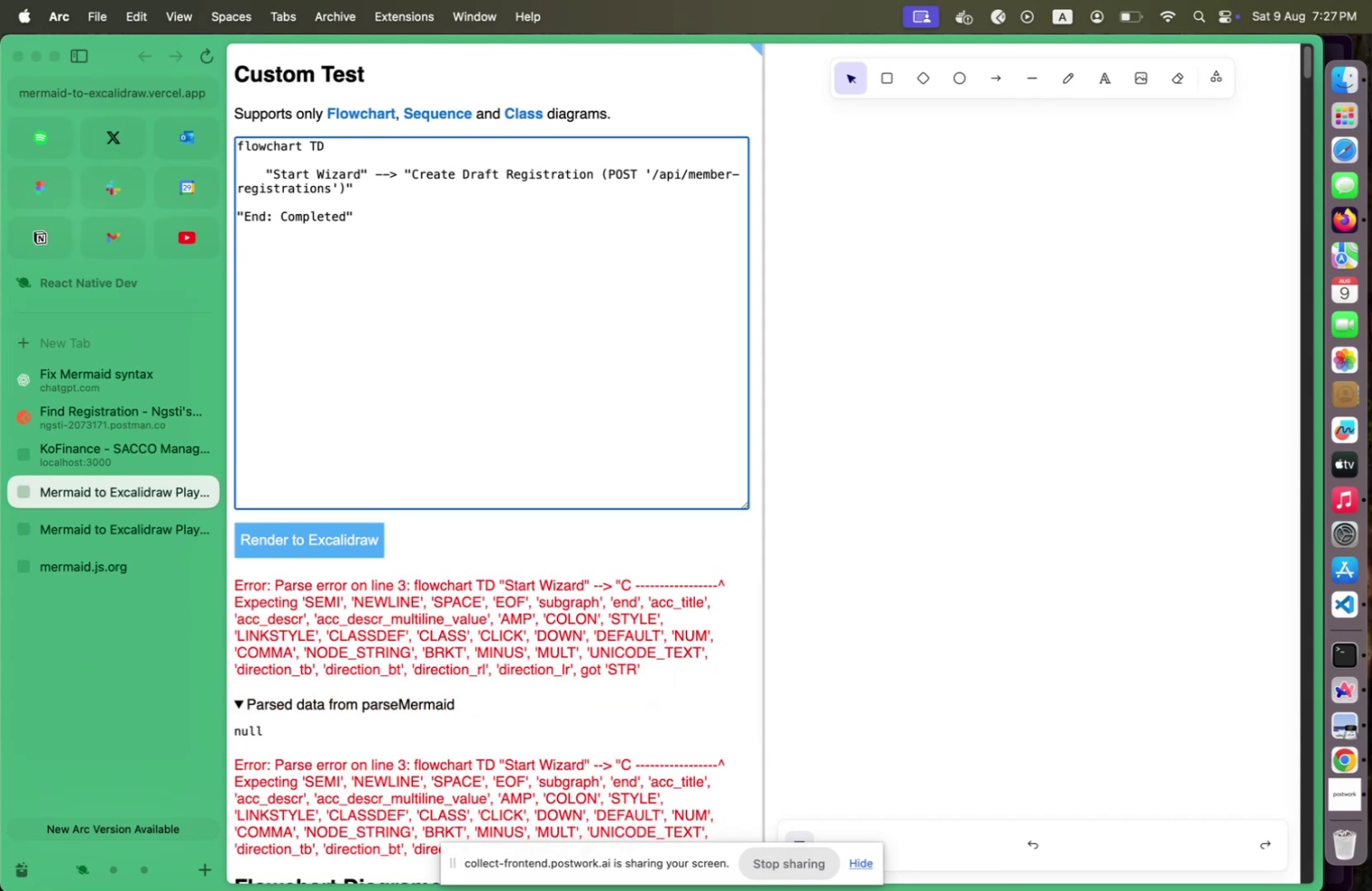 
key(Shift+Backspace)
 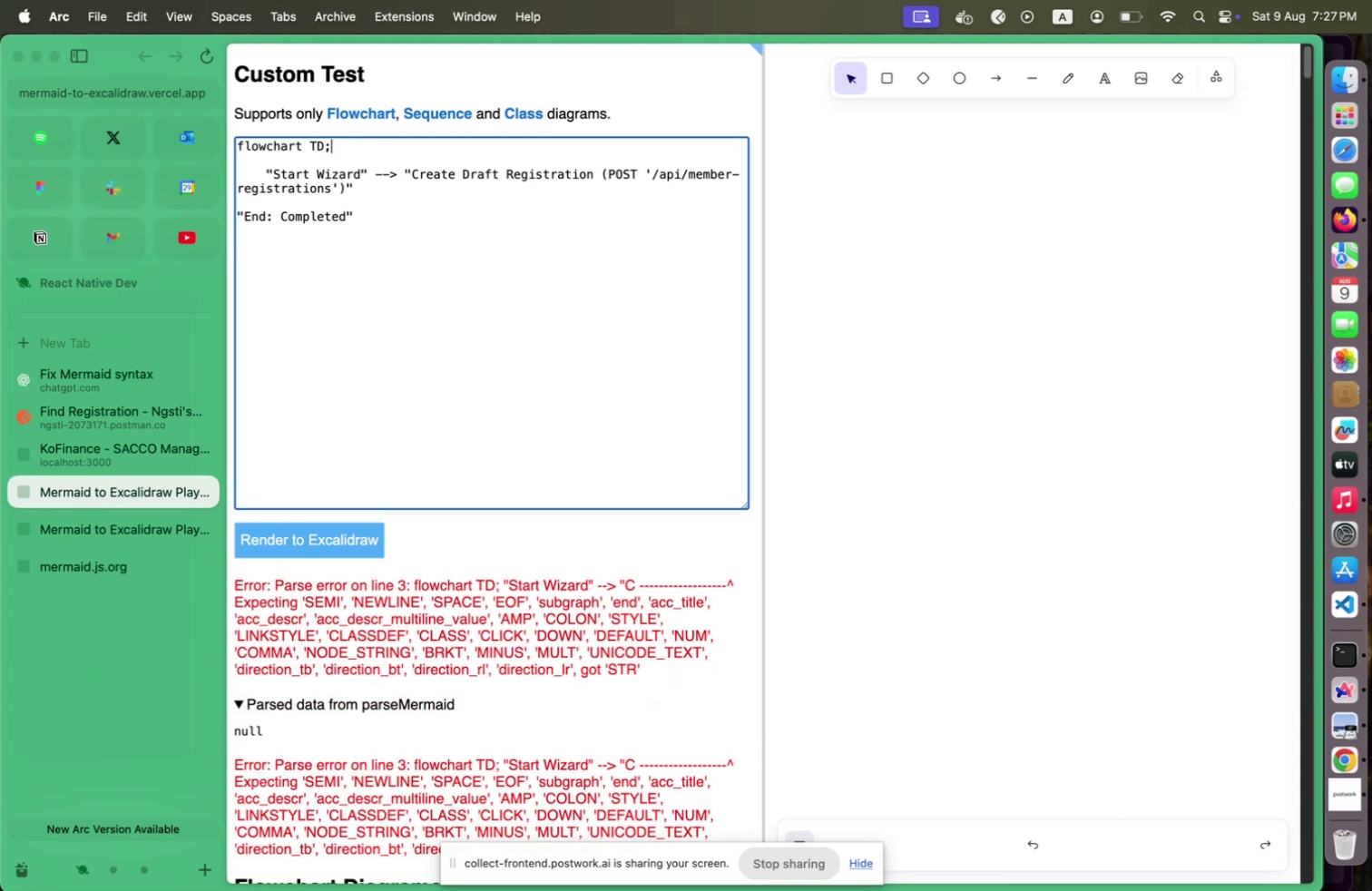 
key(Shift+Semicolon)
 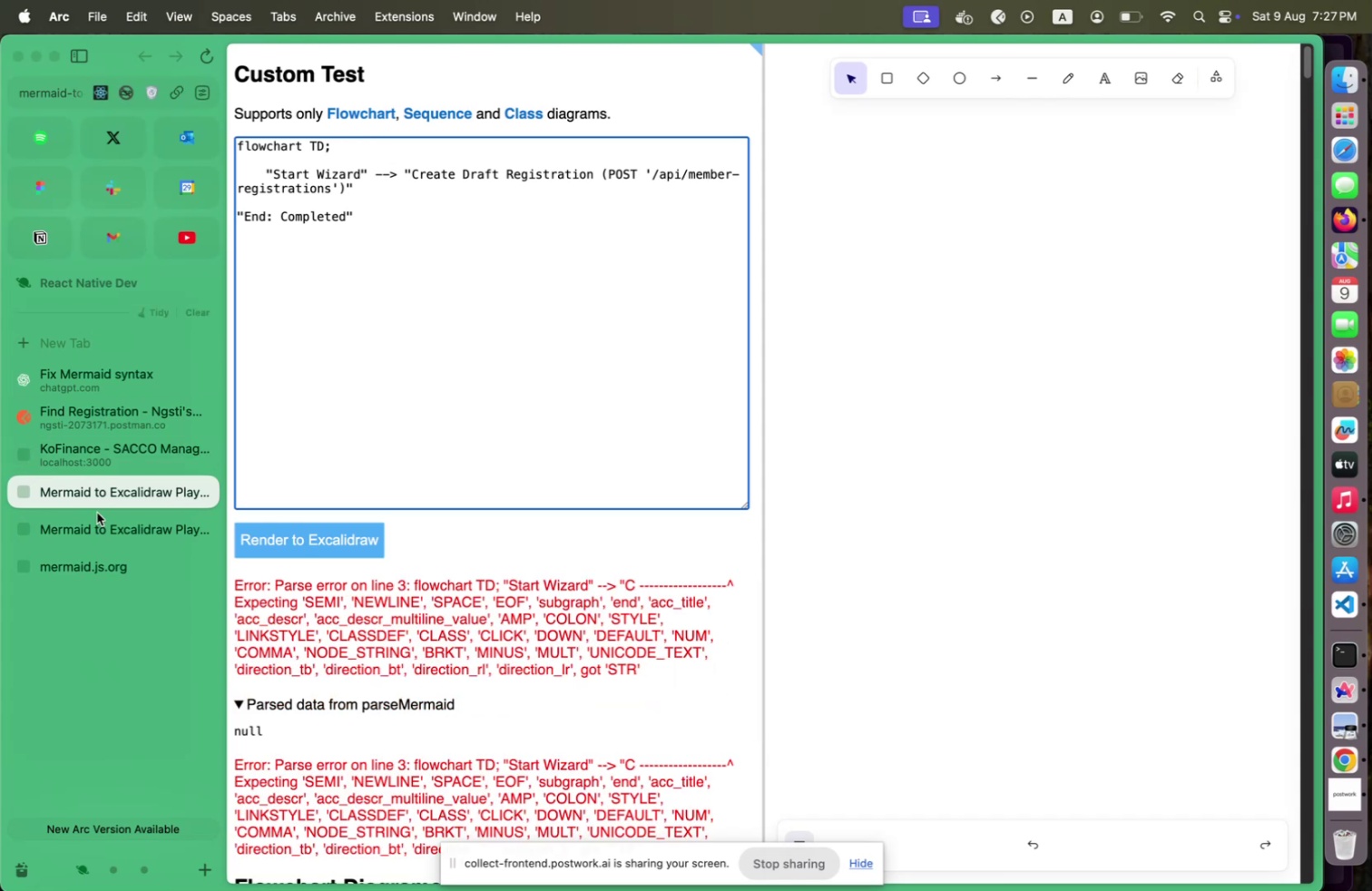 
left_click([121, 533])
 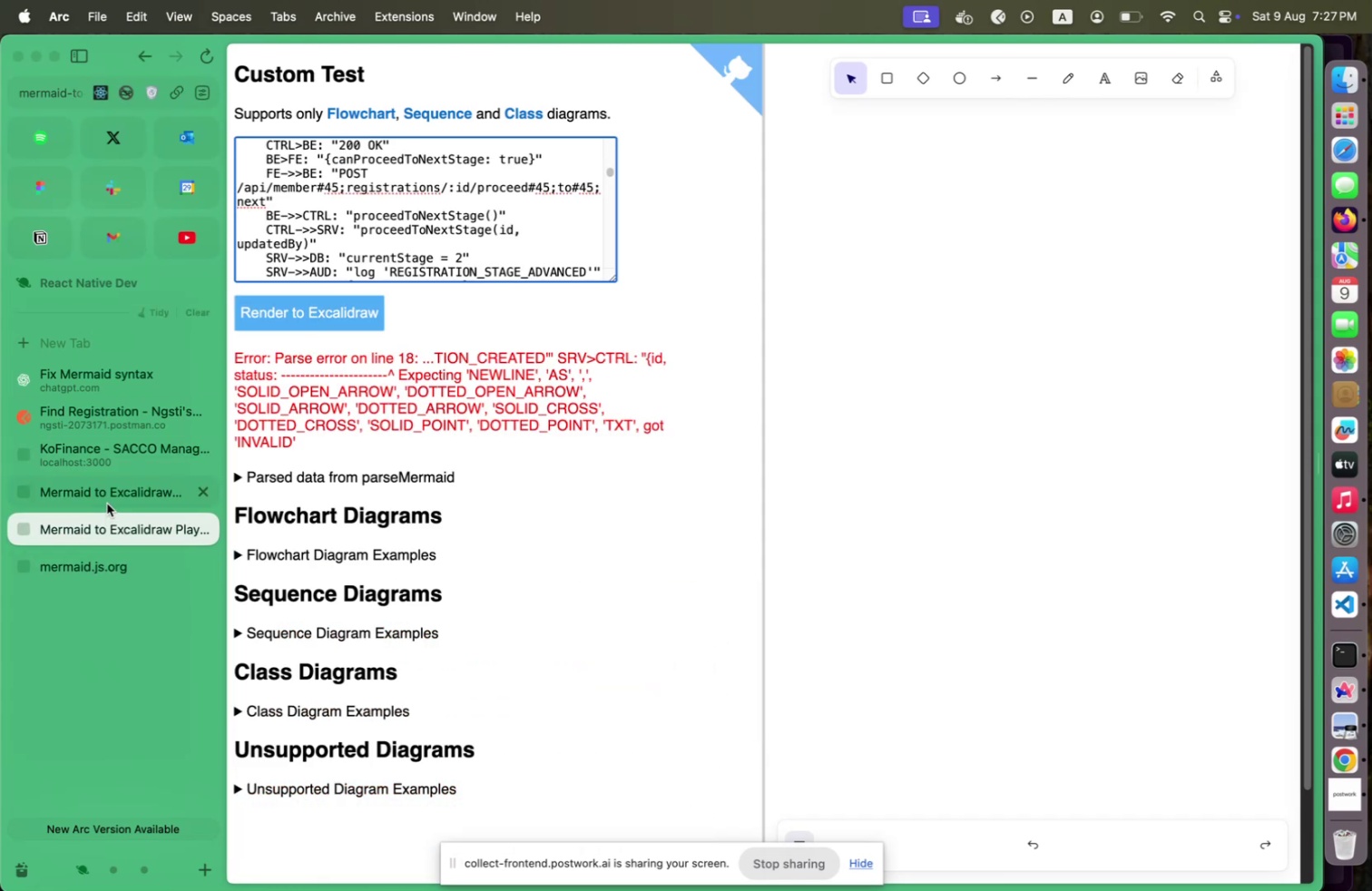 
left_click([107, 503])
 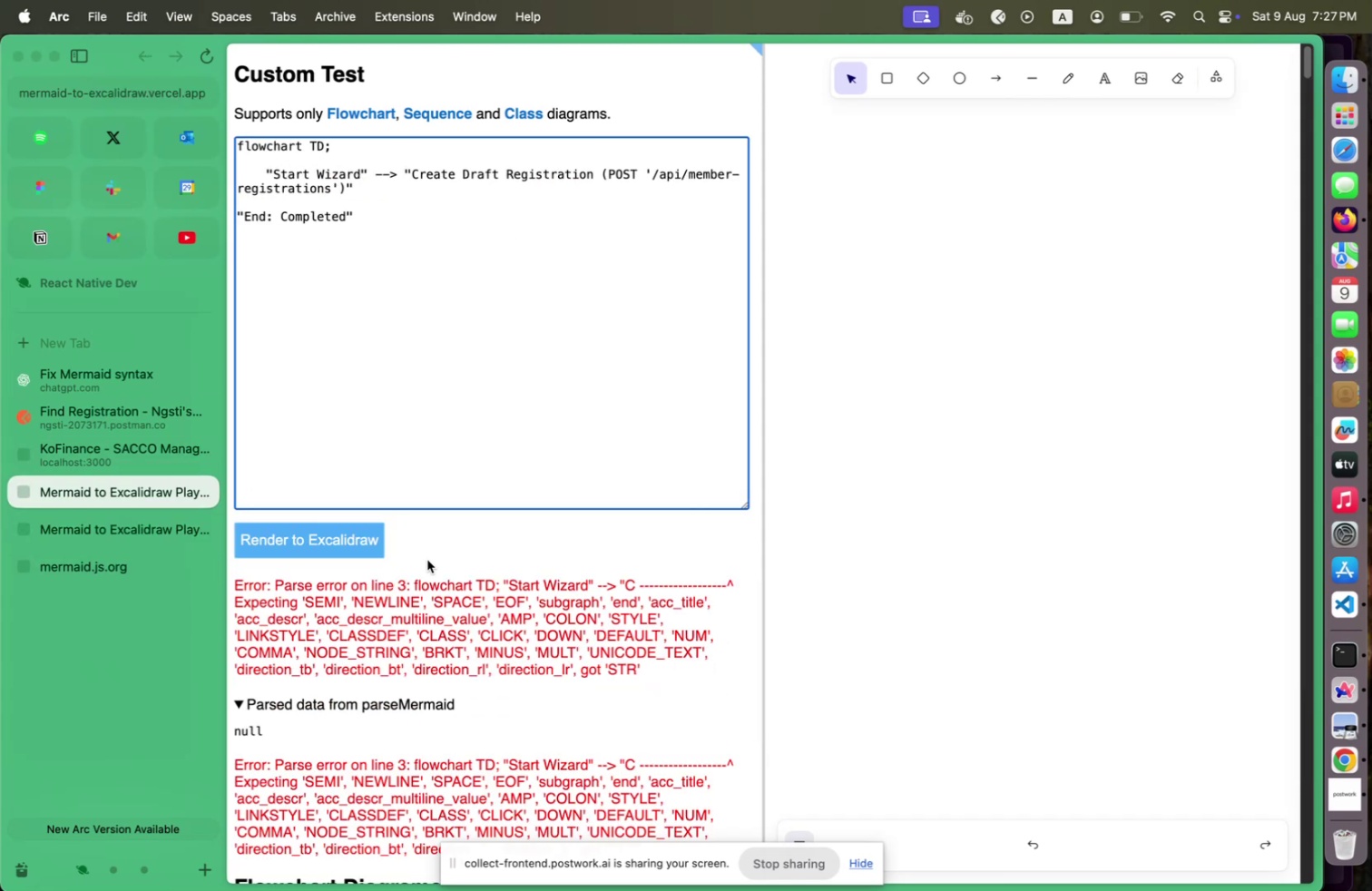 
scroll: coordinate [428, 557], scroll_direction: down, amount: 20.0
 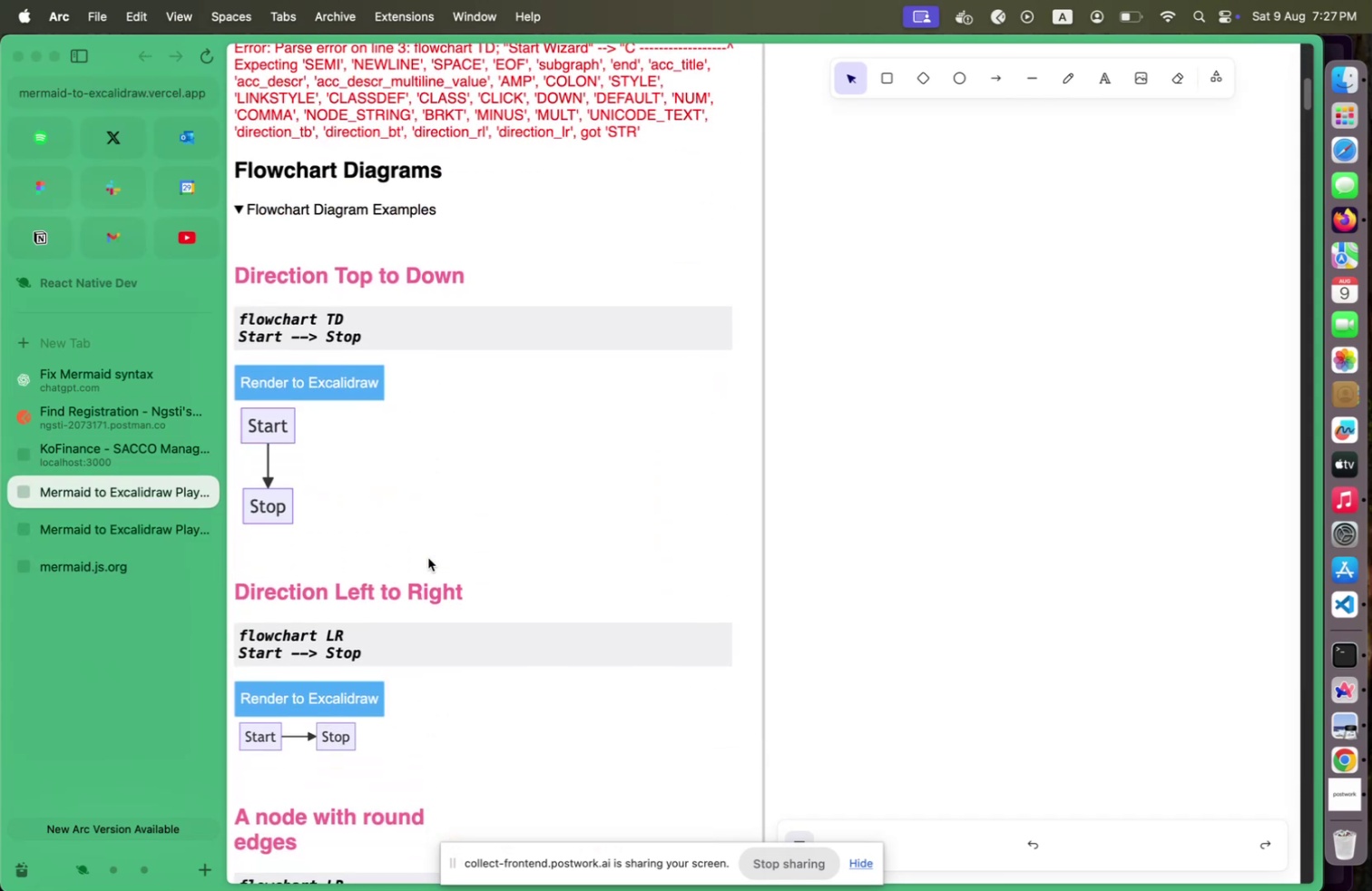 
scroll: coordinate [428, 557], scroll_direction: up, amount: 29.0
 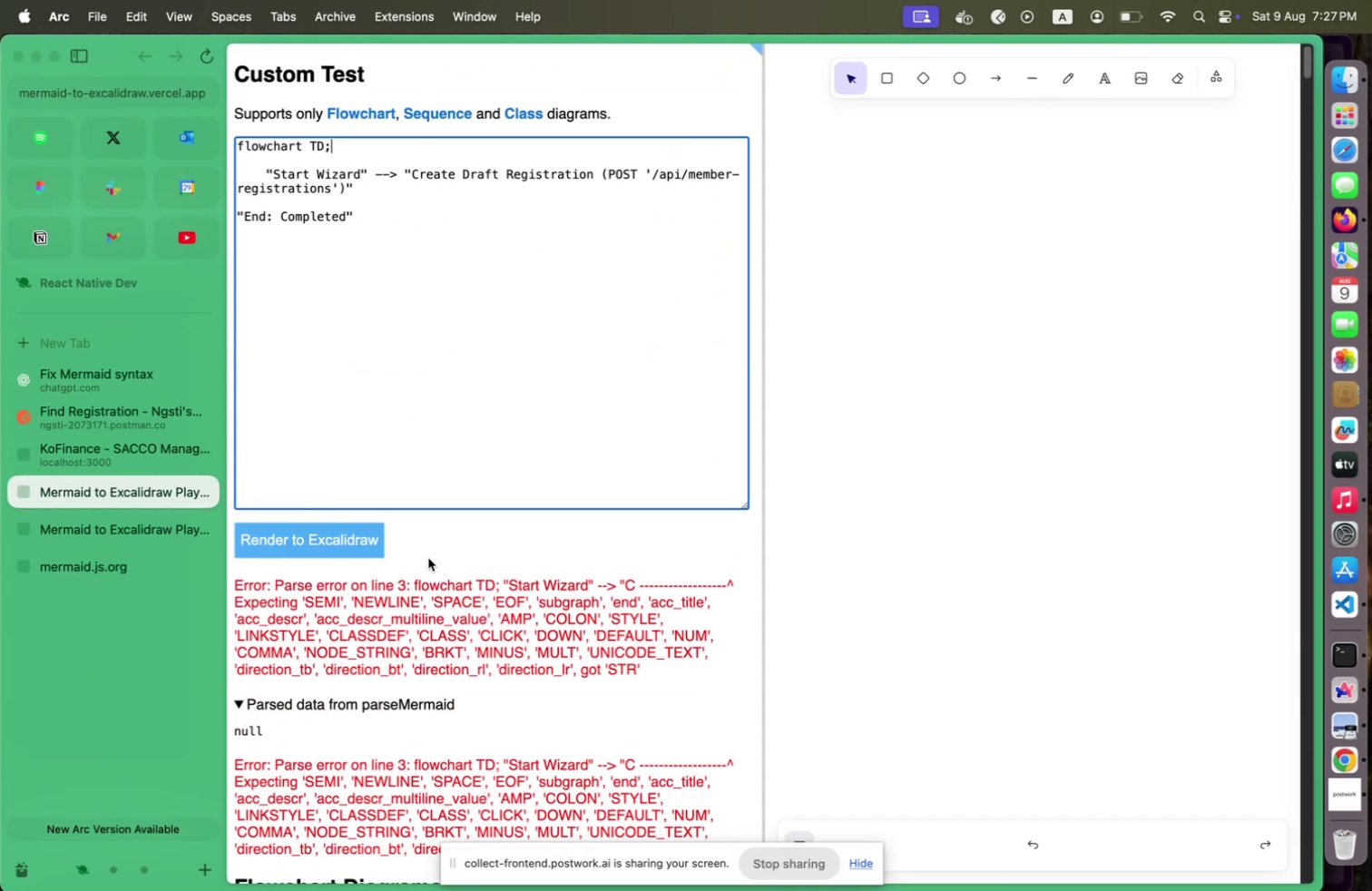 
scroll: coordinate [429, 556], scroll_direction: down, amount: 12.0
 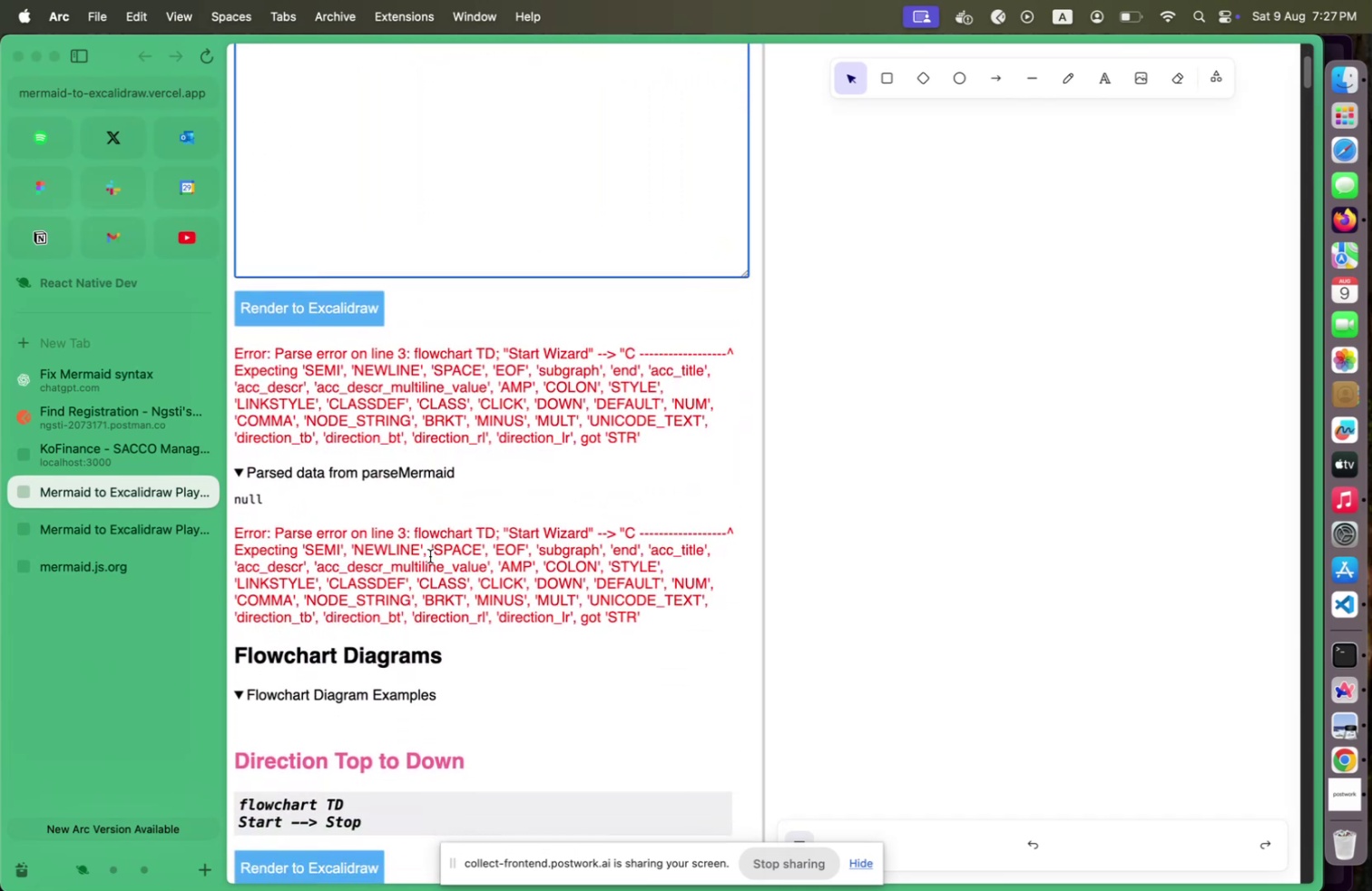 
scroll: coordinate [430, 556], scroll_direction: up, amount: 27.0
 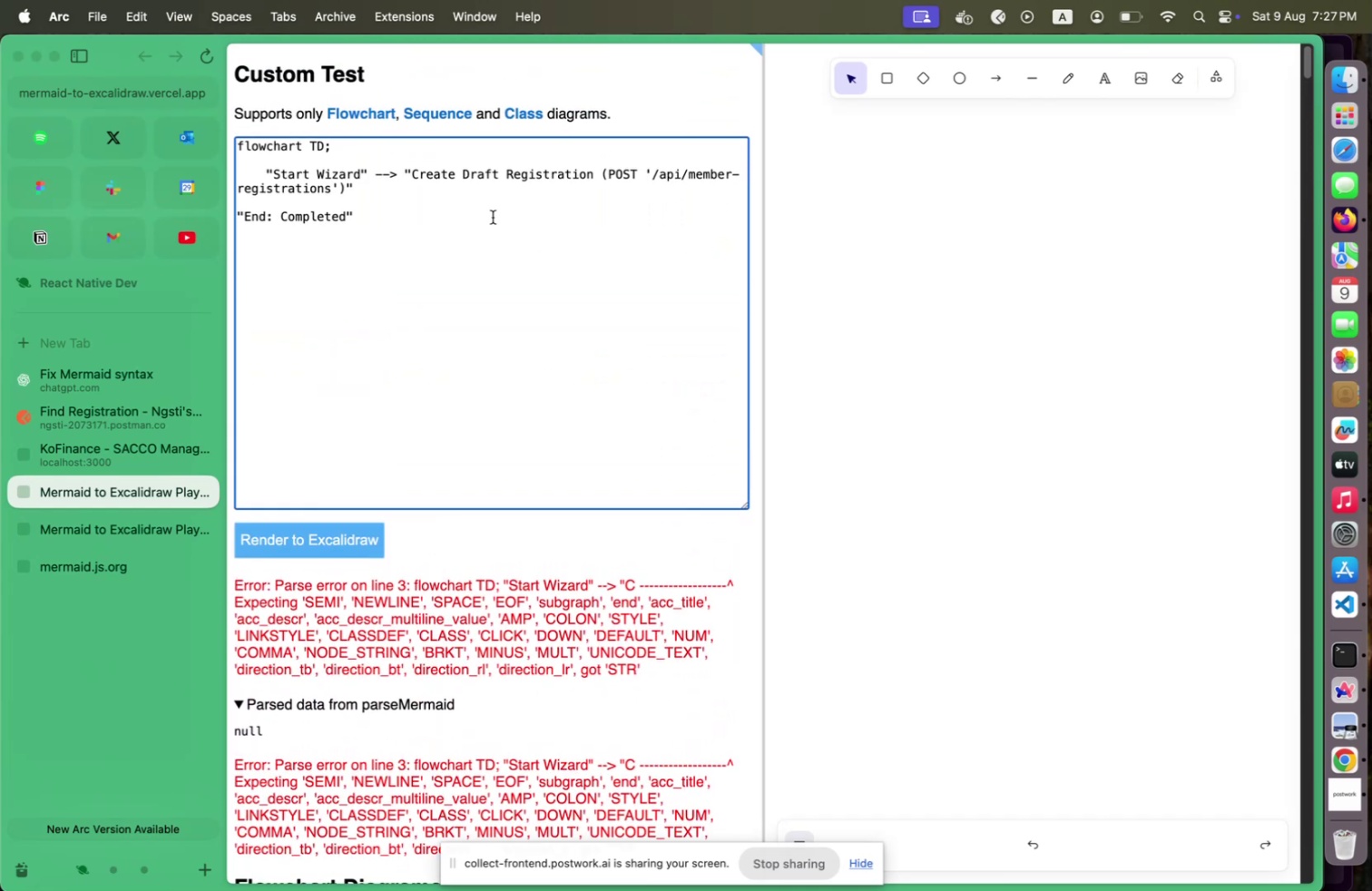 
key(Shift+Backspace)
 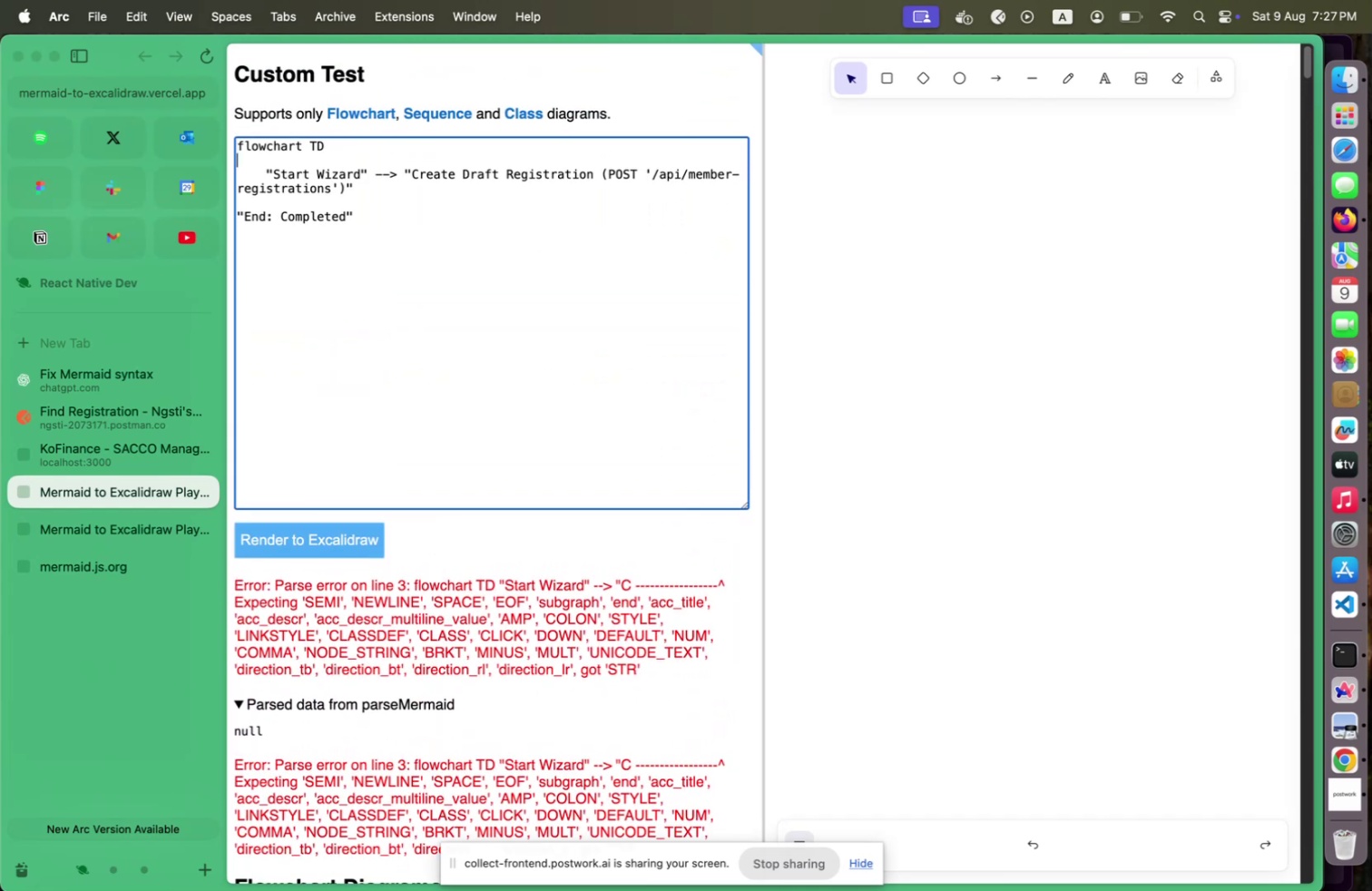 
key(Shift+ArrowDown)
 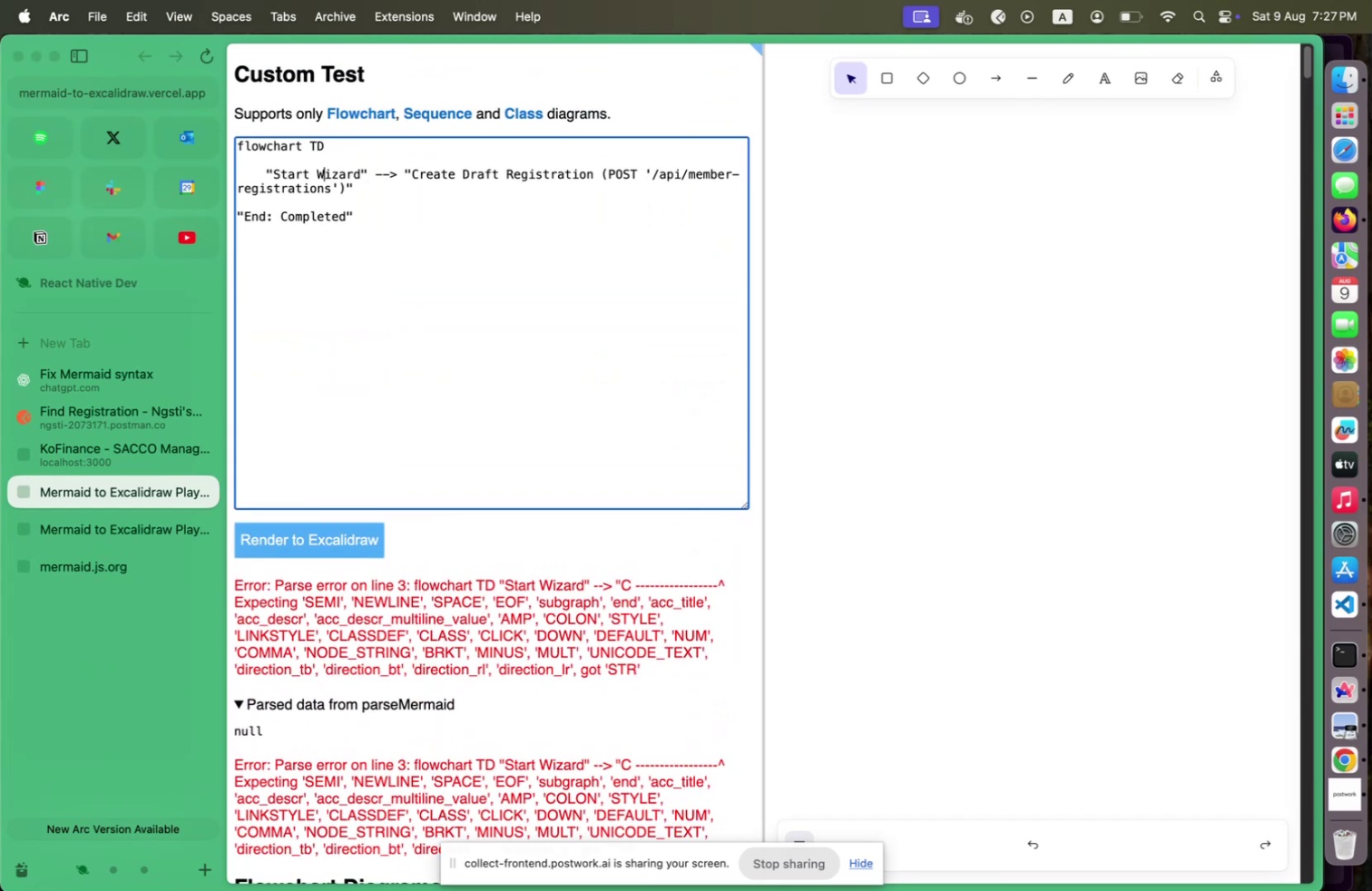 
key(Shift+ArrowDown)
 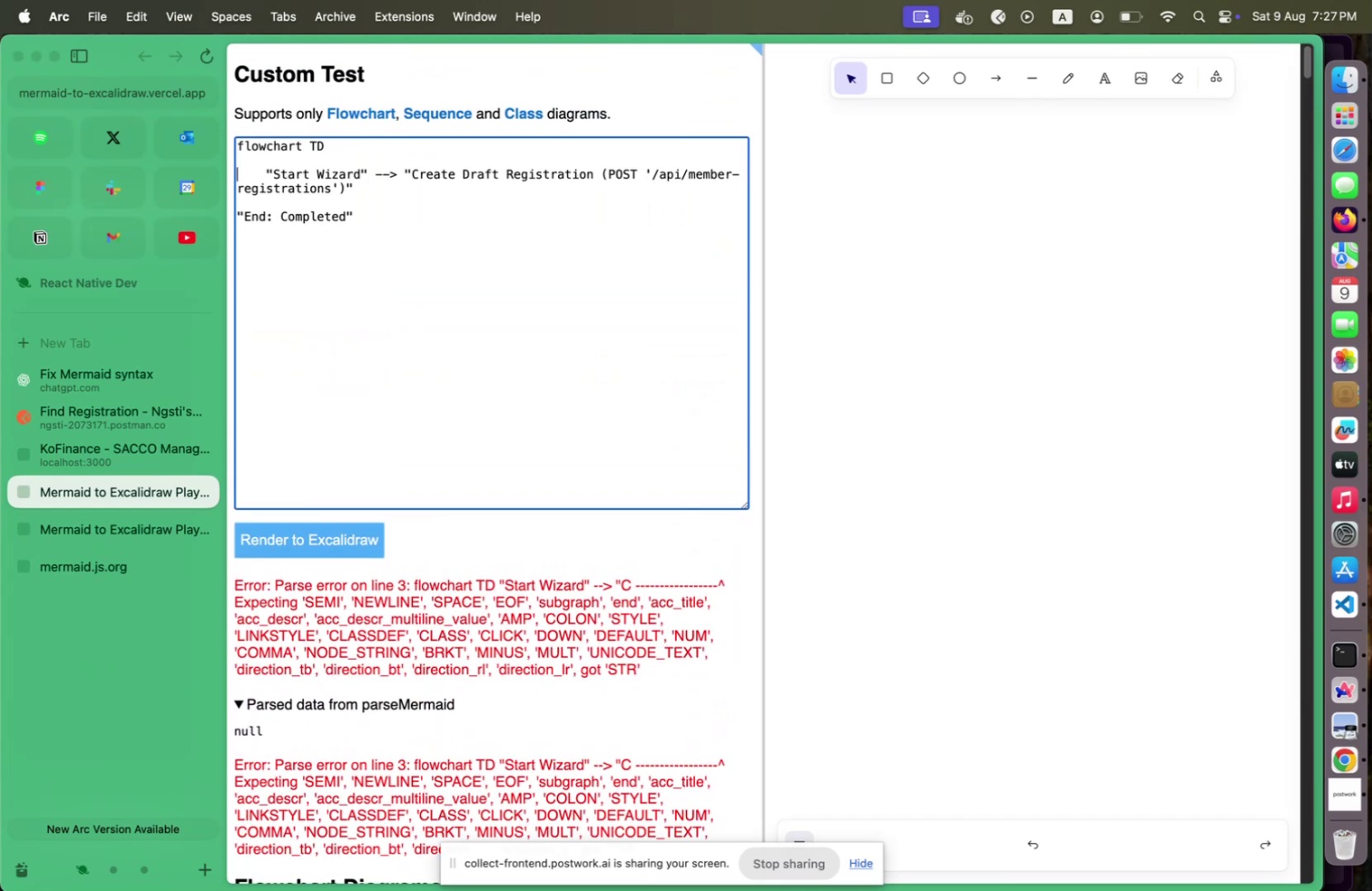 
key(Shift+Home)
 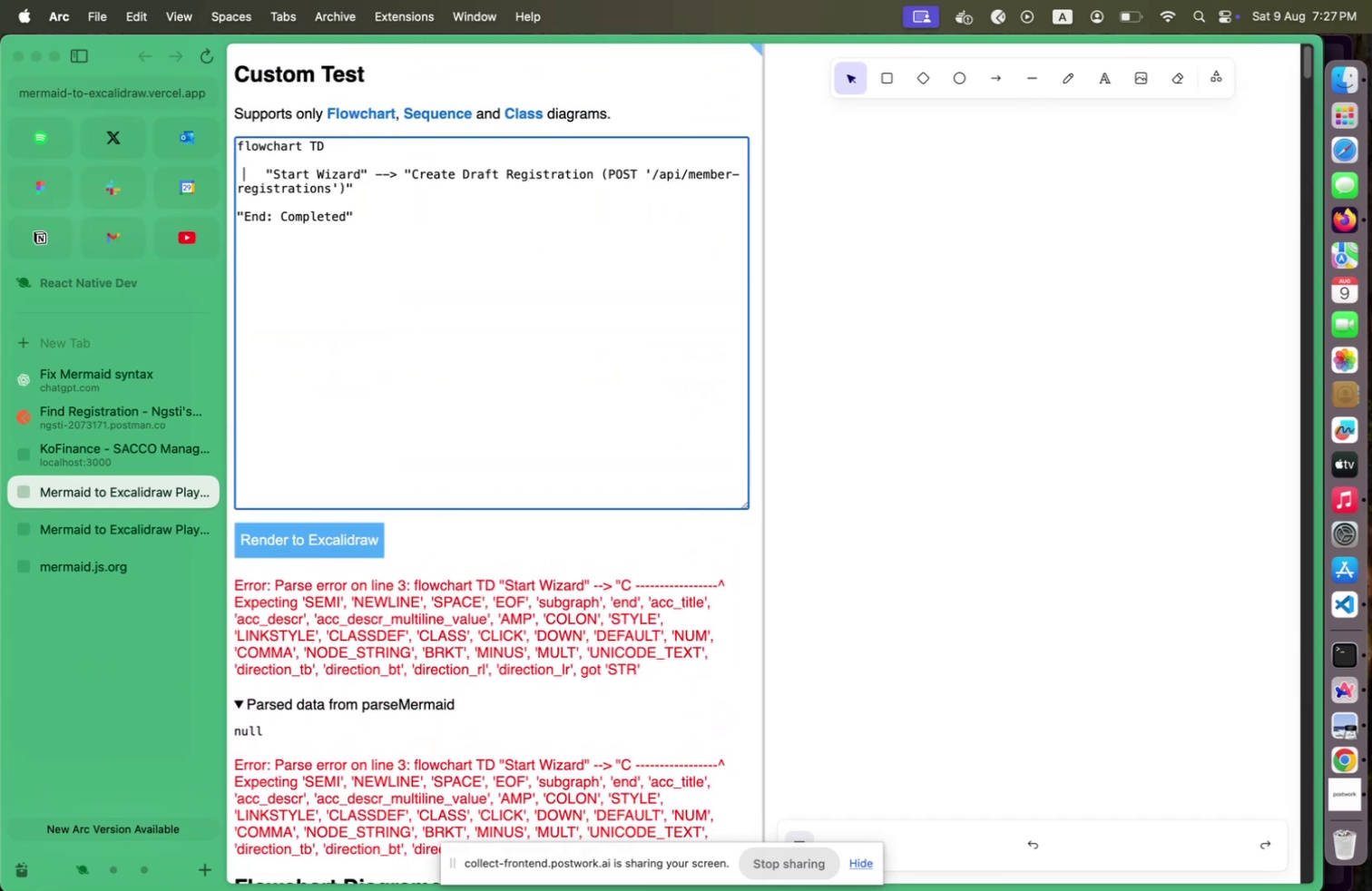 
key(Shift+ArrowRight)
 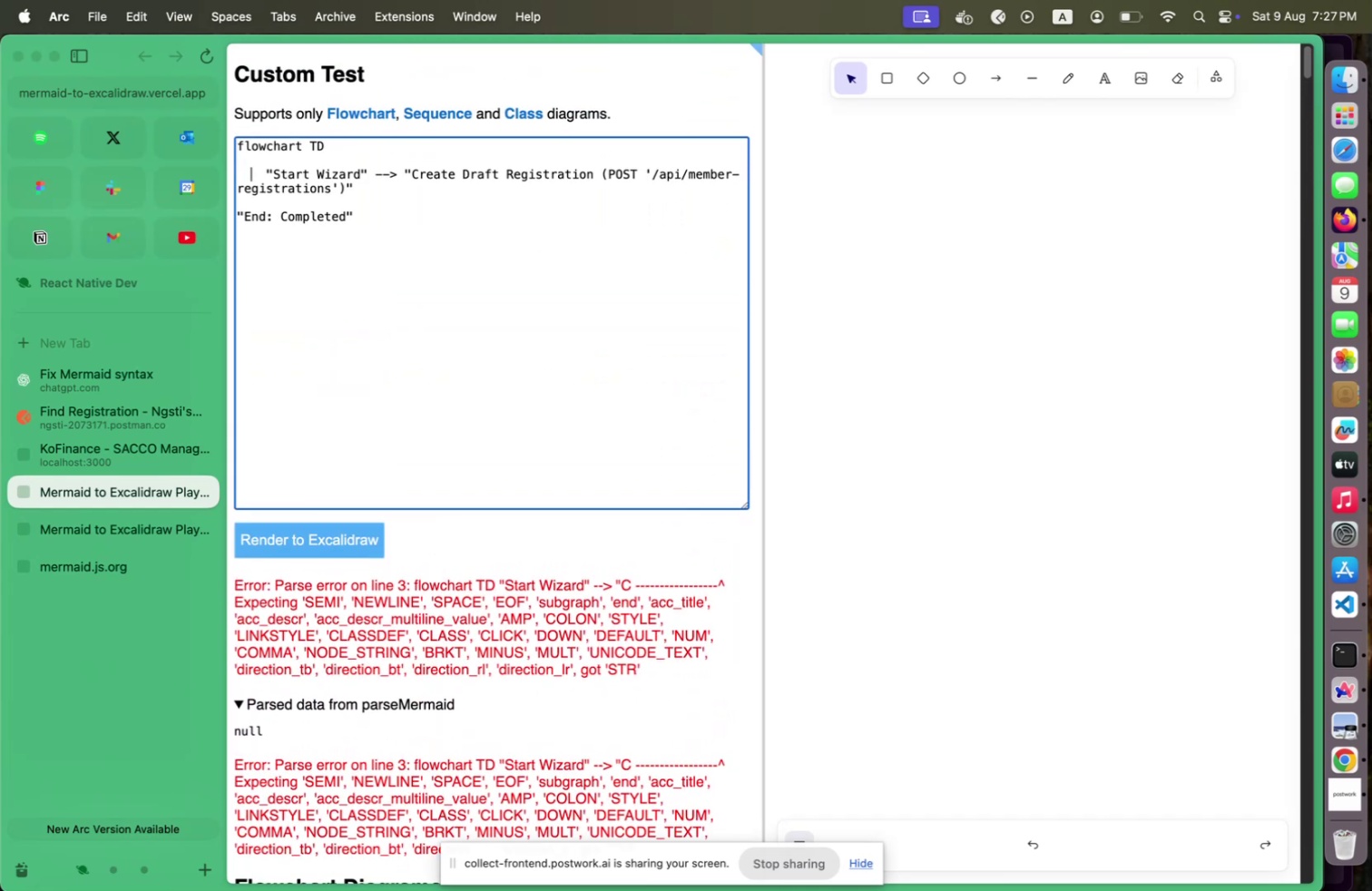 
key(Shift+ArrowRight)
 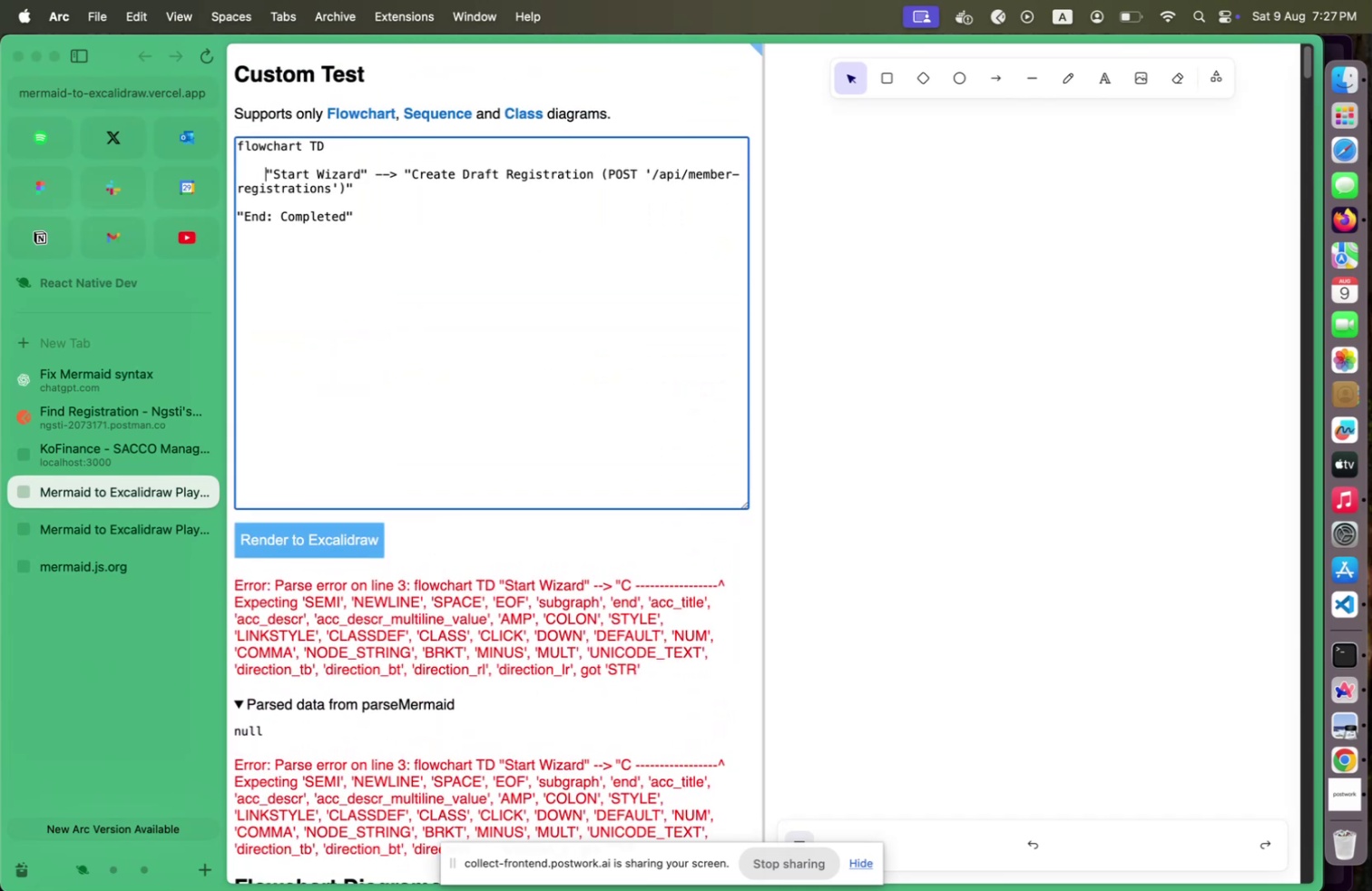 
key(Shift+ArrowRight)
 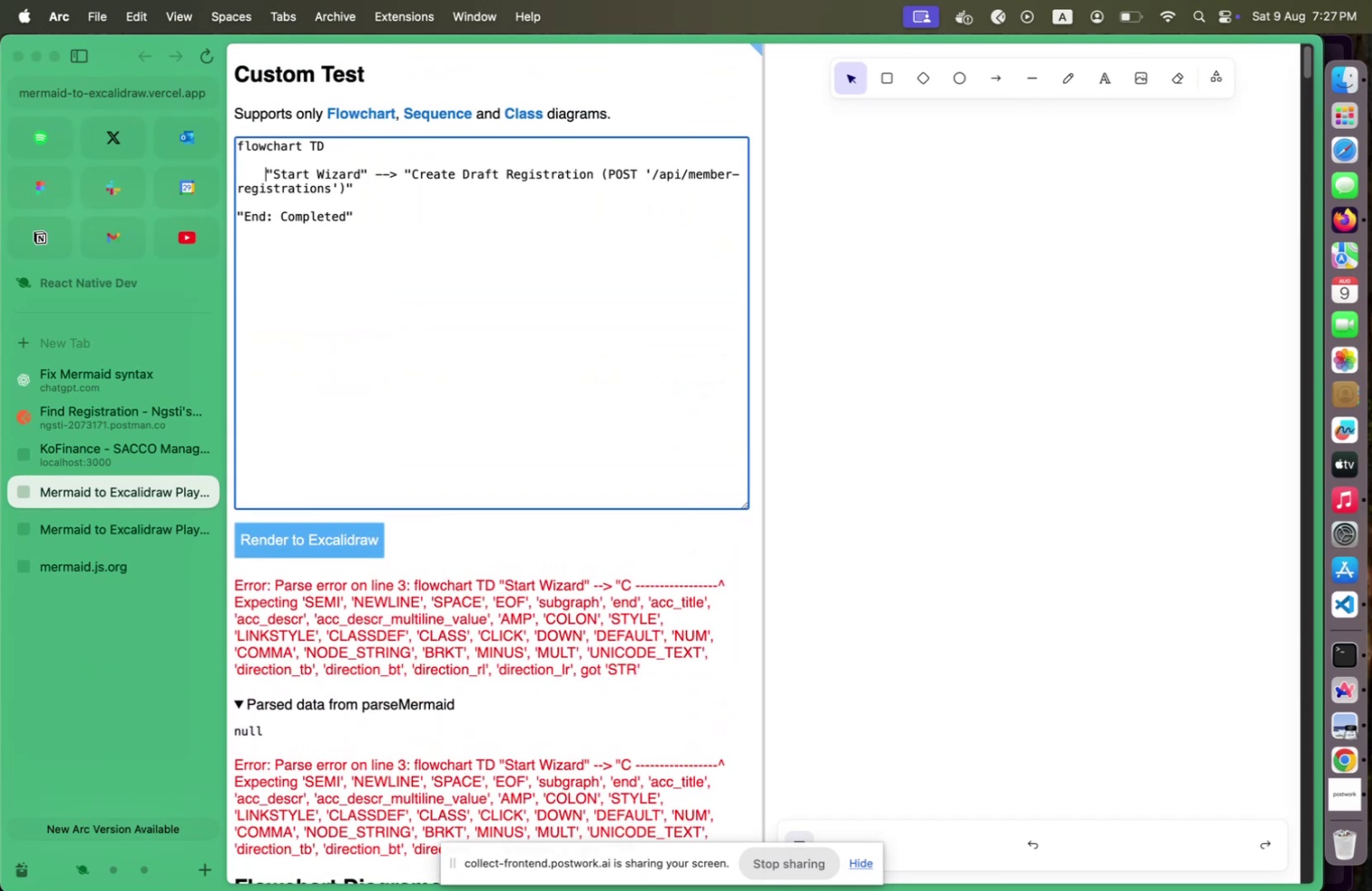 
key(Shift+ArrowRight)
 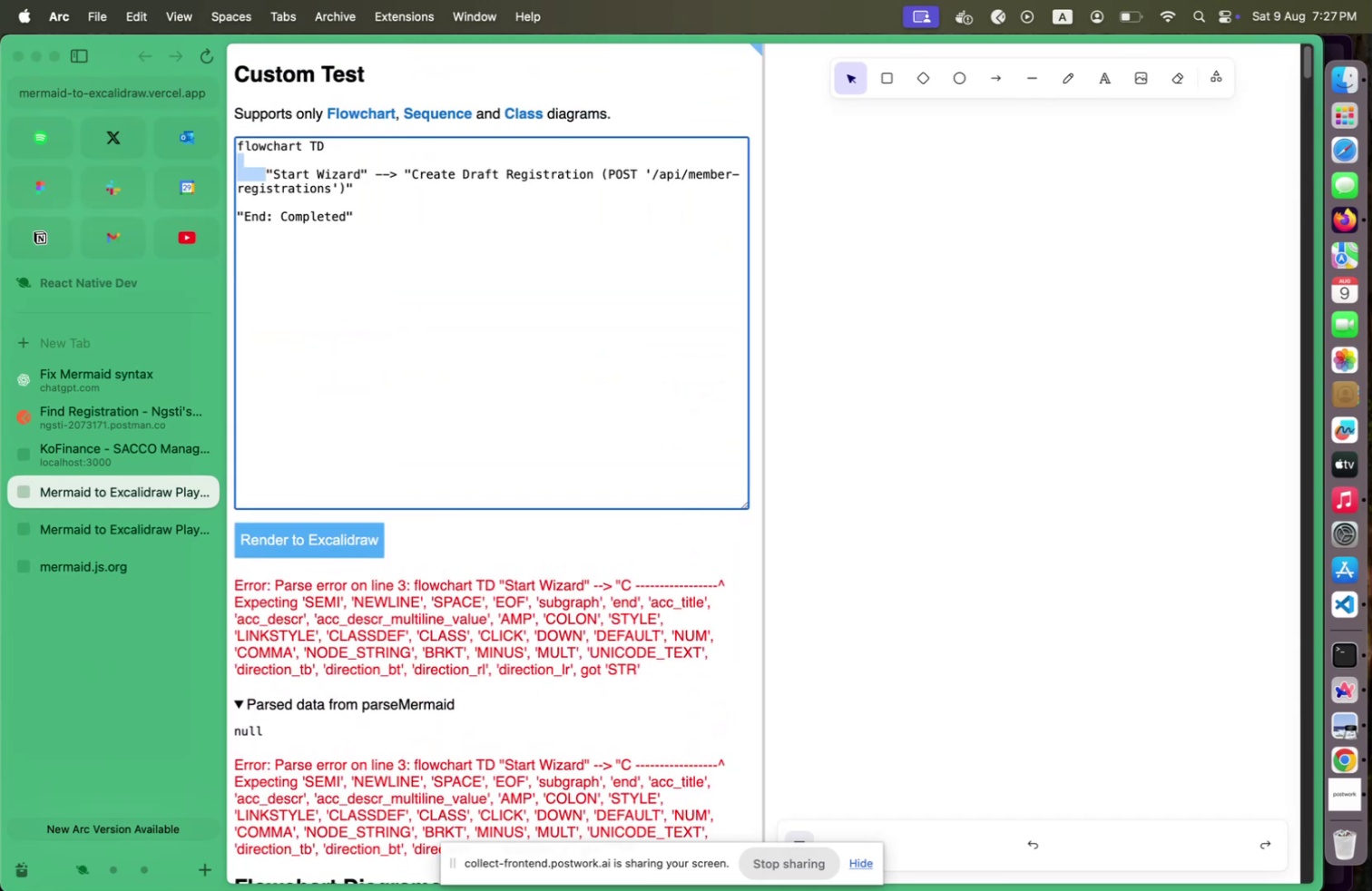 
key(Shift+ArrowUp)
 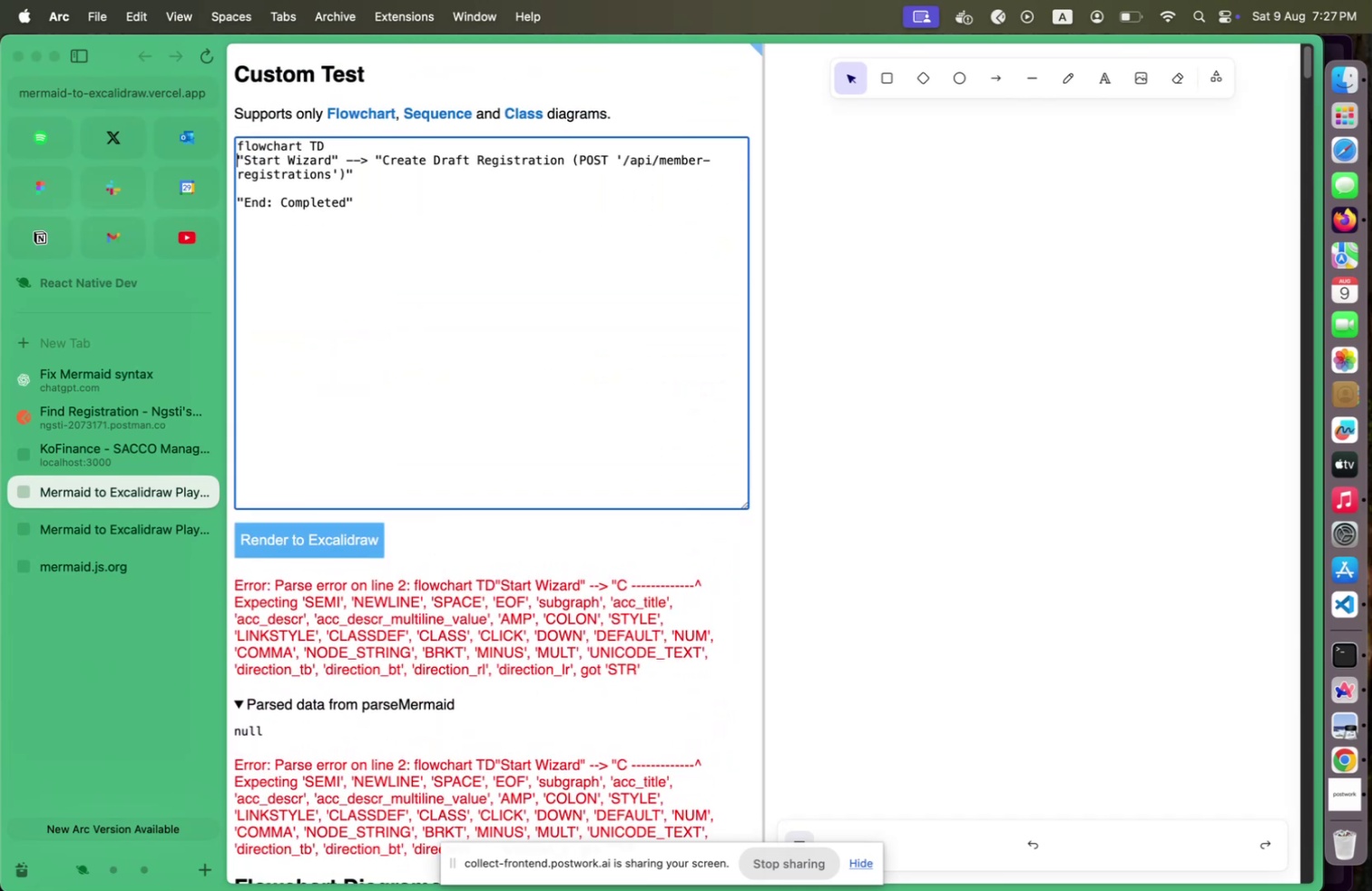 
key(Shift+Backspace)
 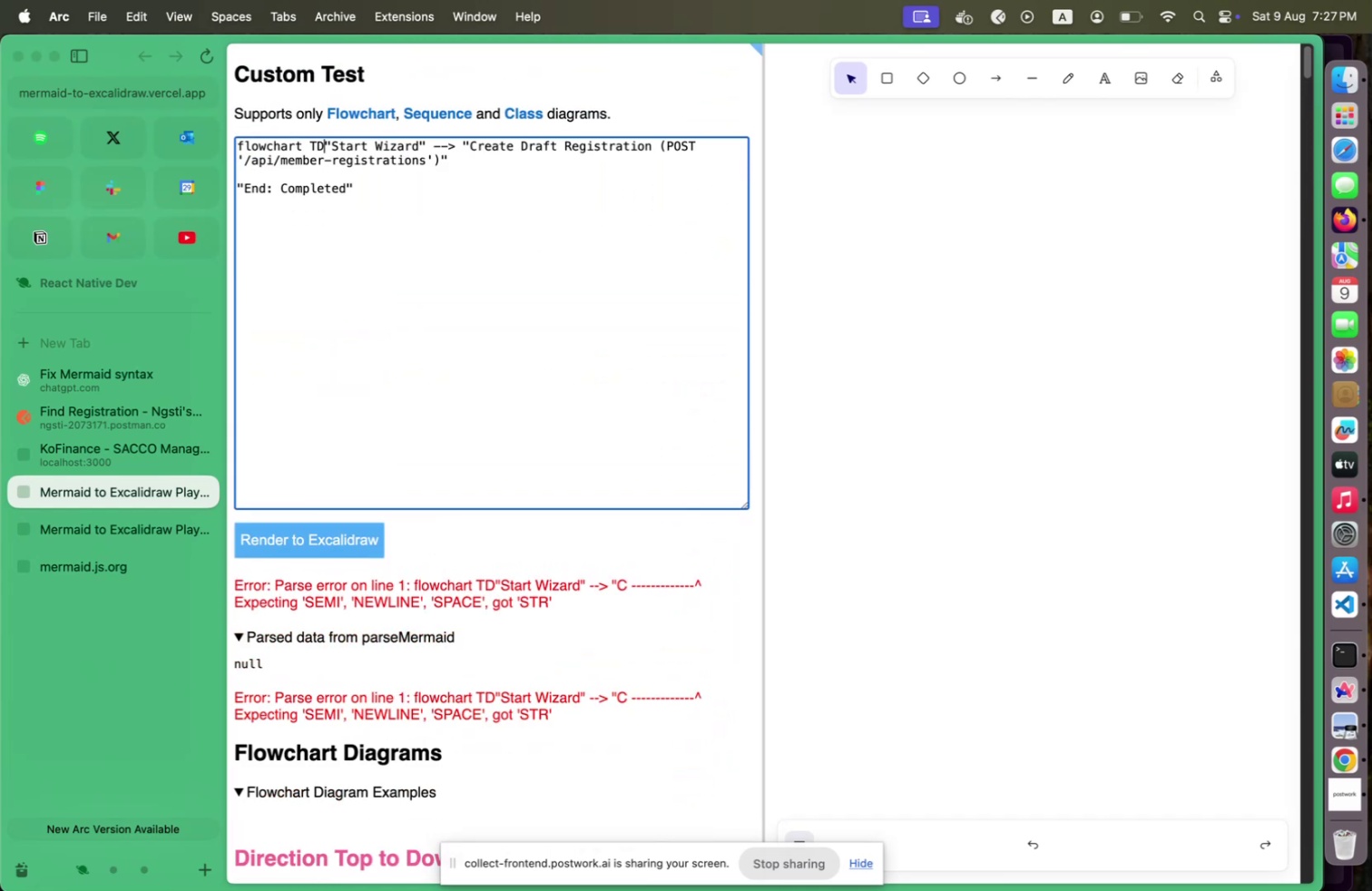 
key(Shift+Backspace)
 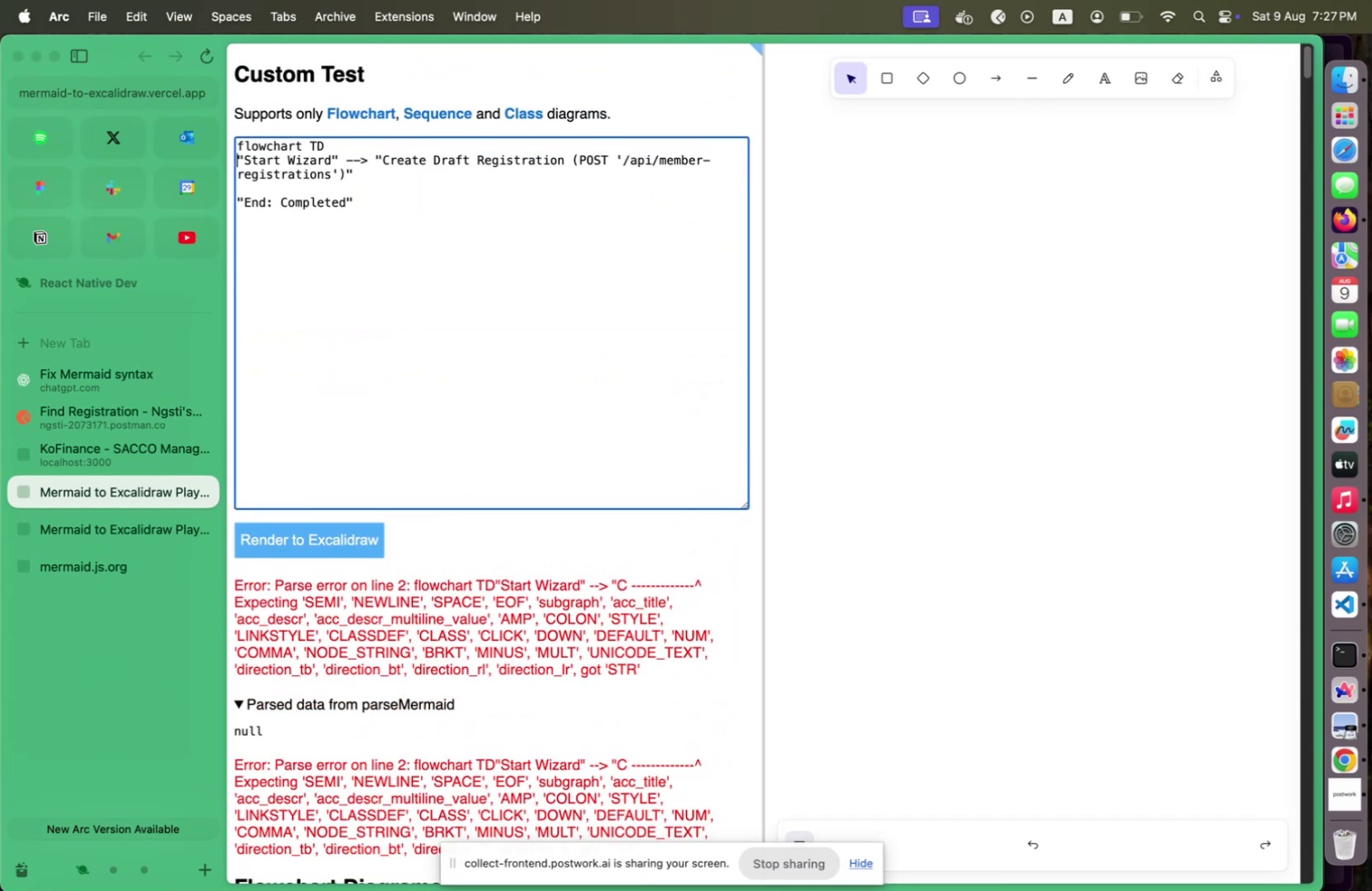 
key(Shift+Enter)
 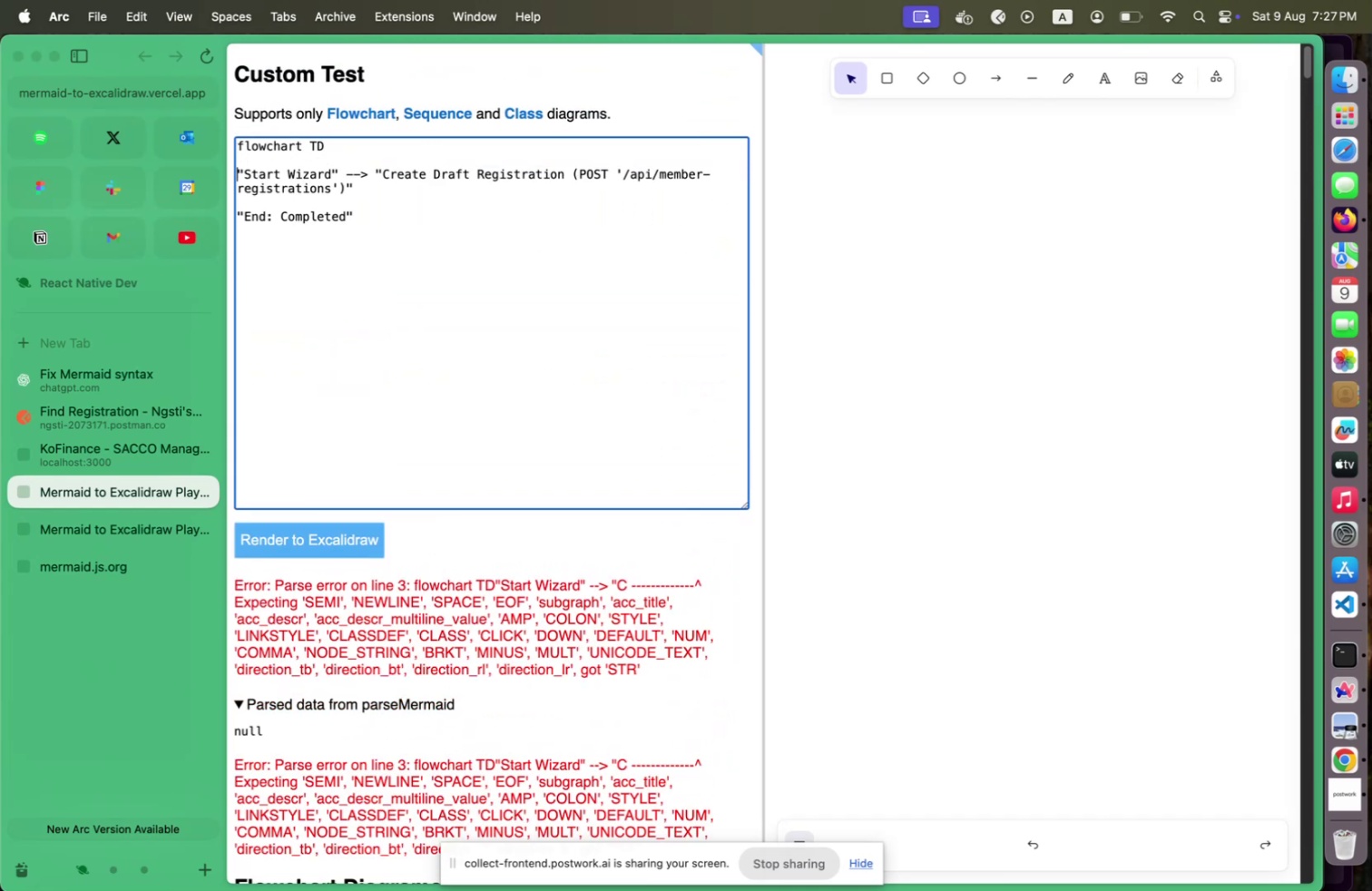 
key(Shift+Enter)
 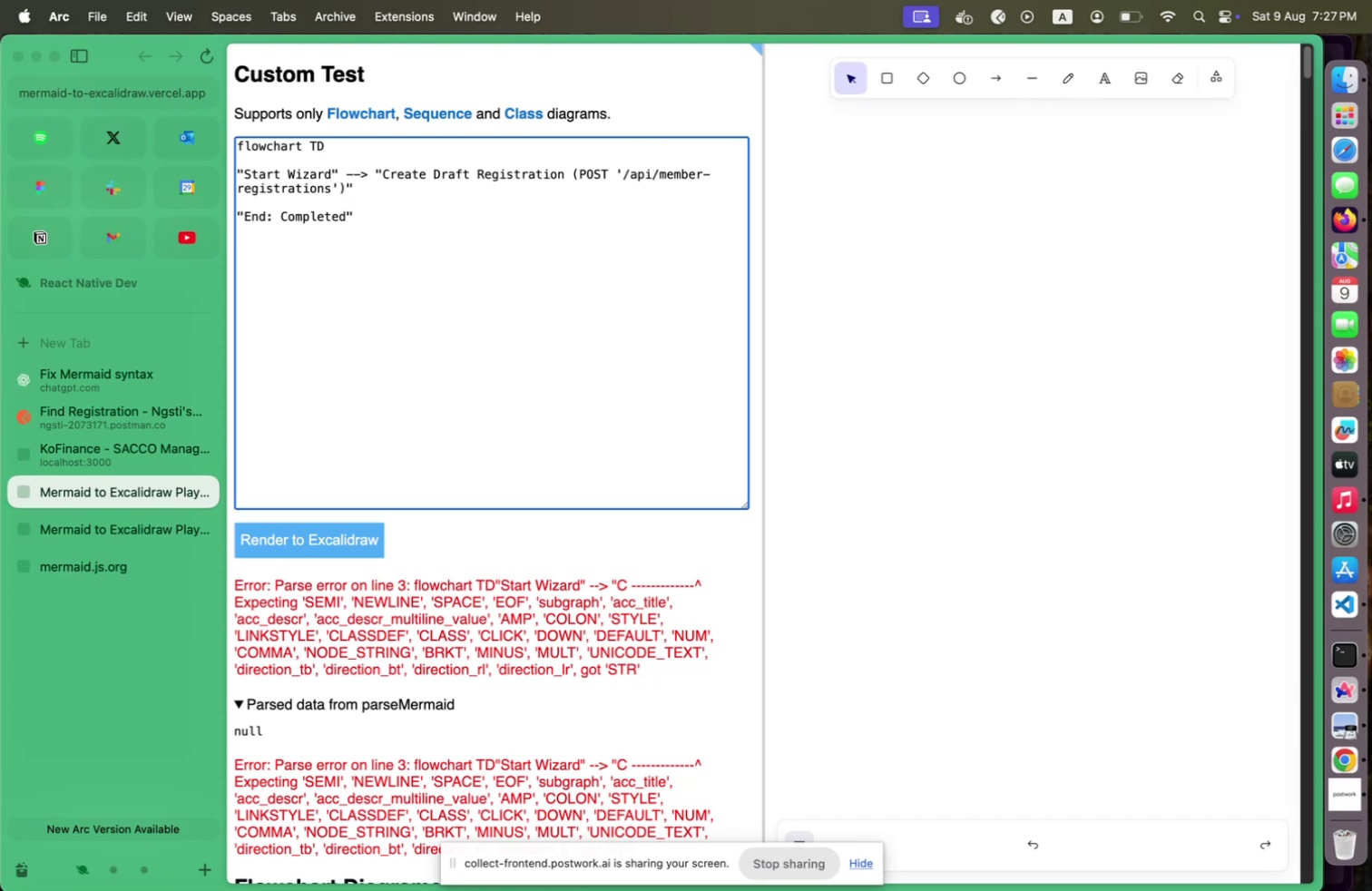 
key(Shift+ArrowDown)
 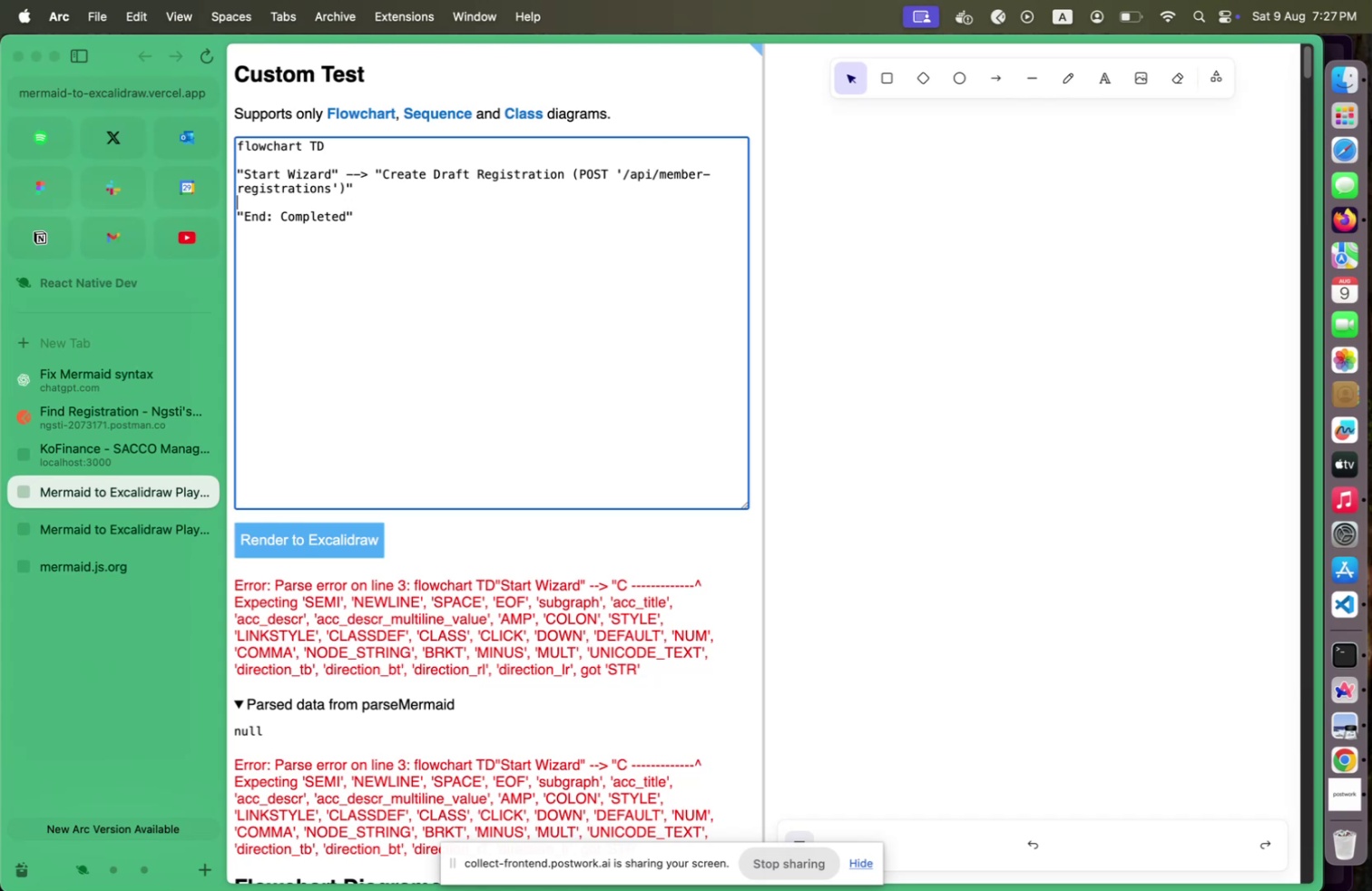 
key(Shift+ArrowDown)
 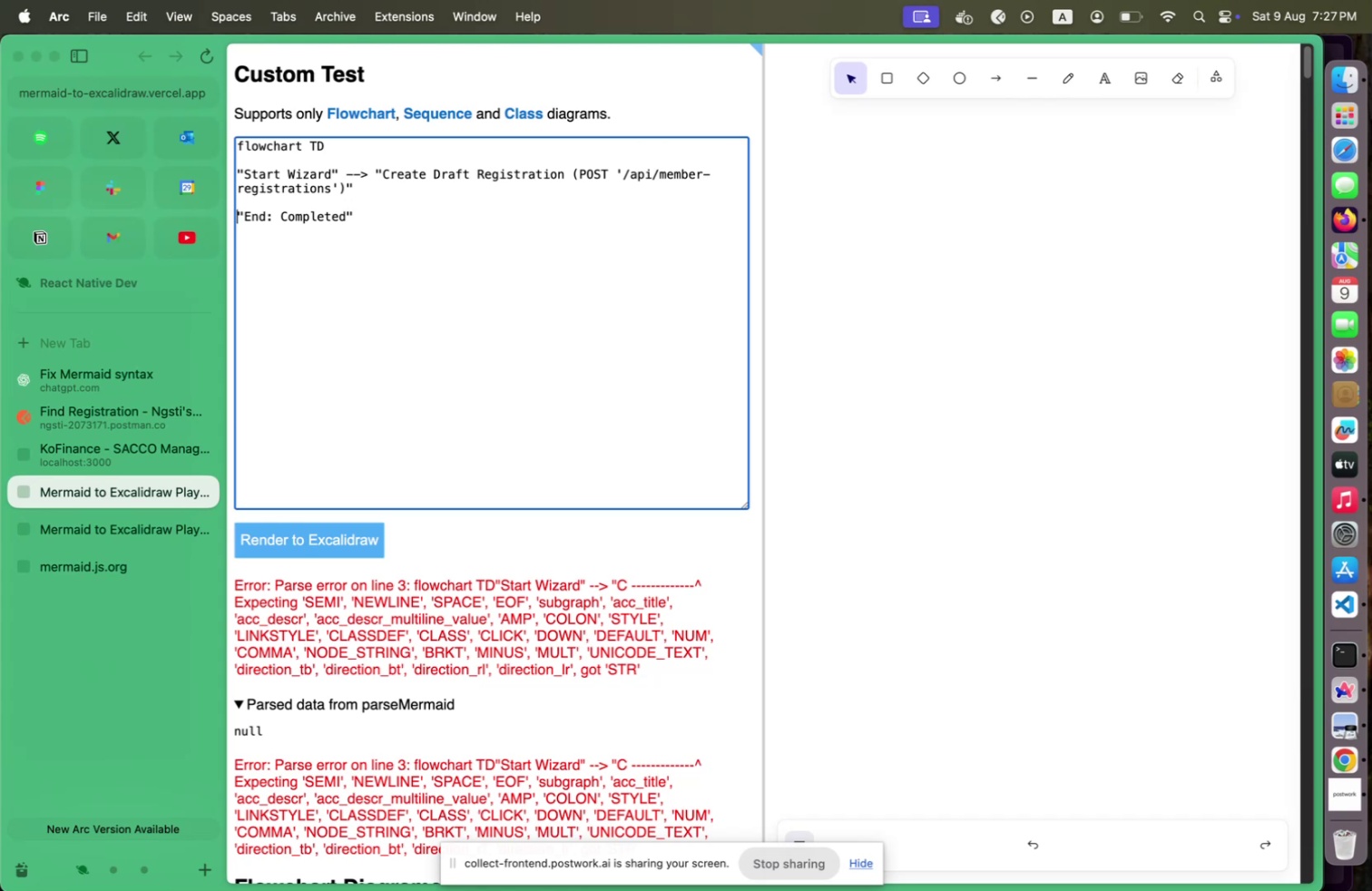 
key(Shift+ArrowDown)
 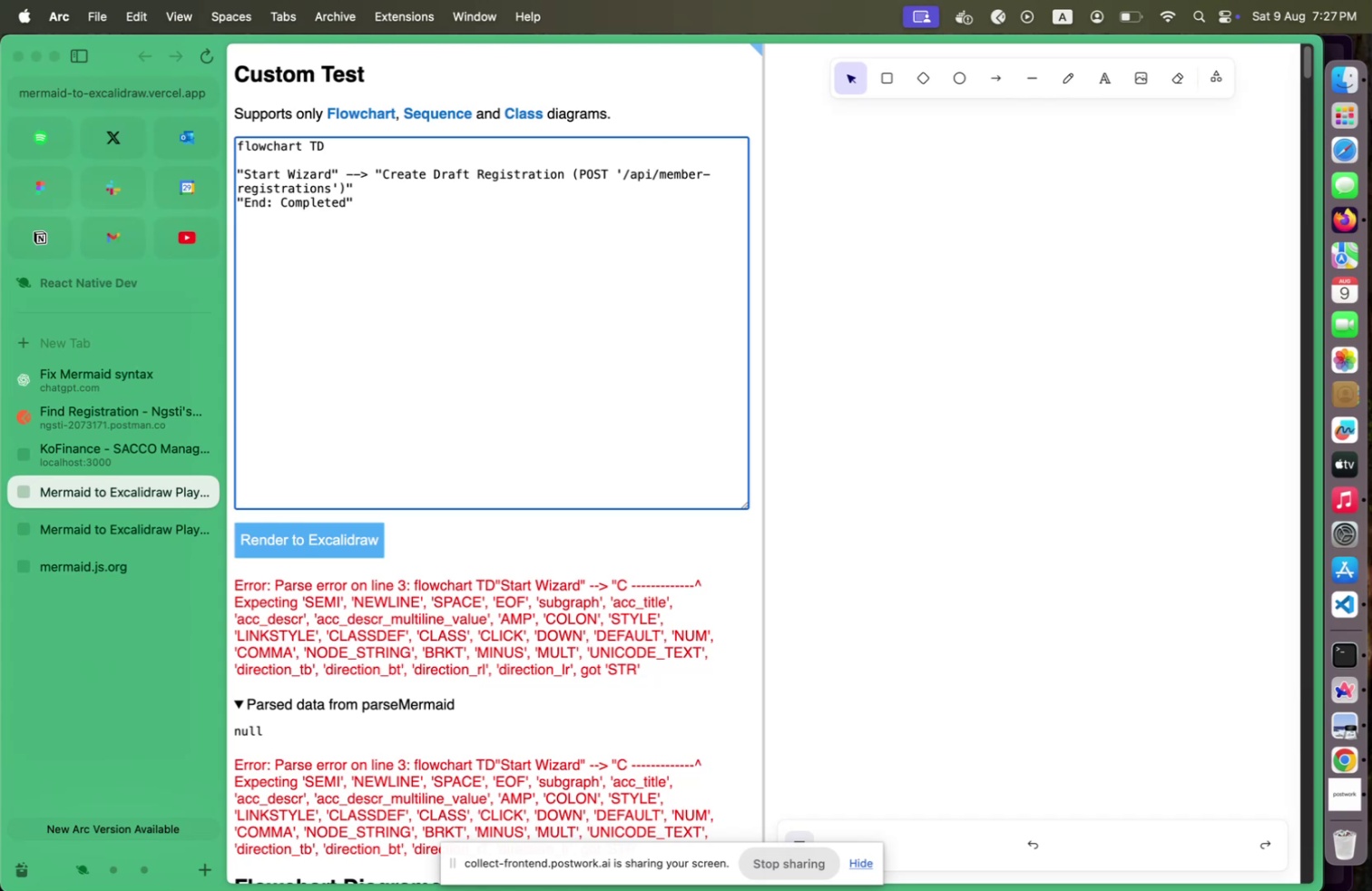 
key(Shift+Backspace)
 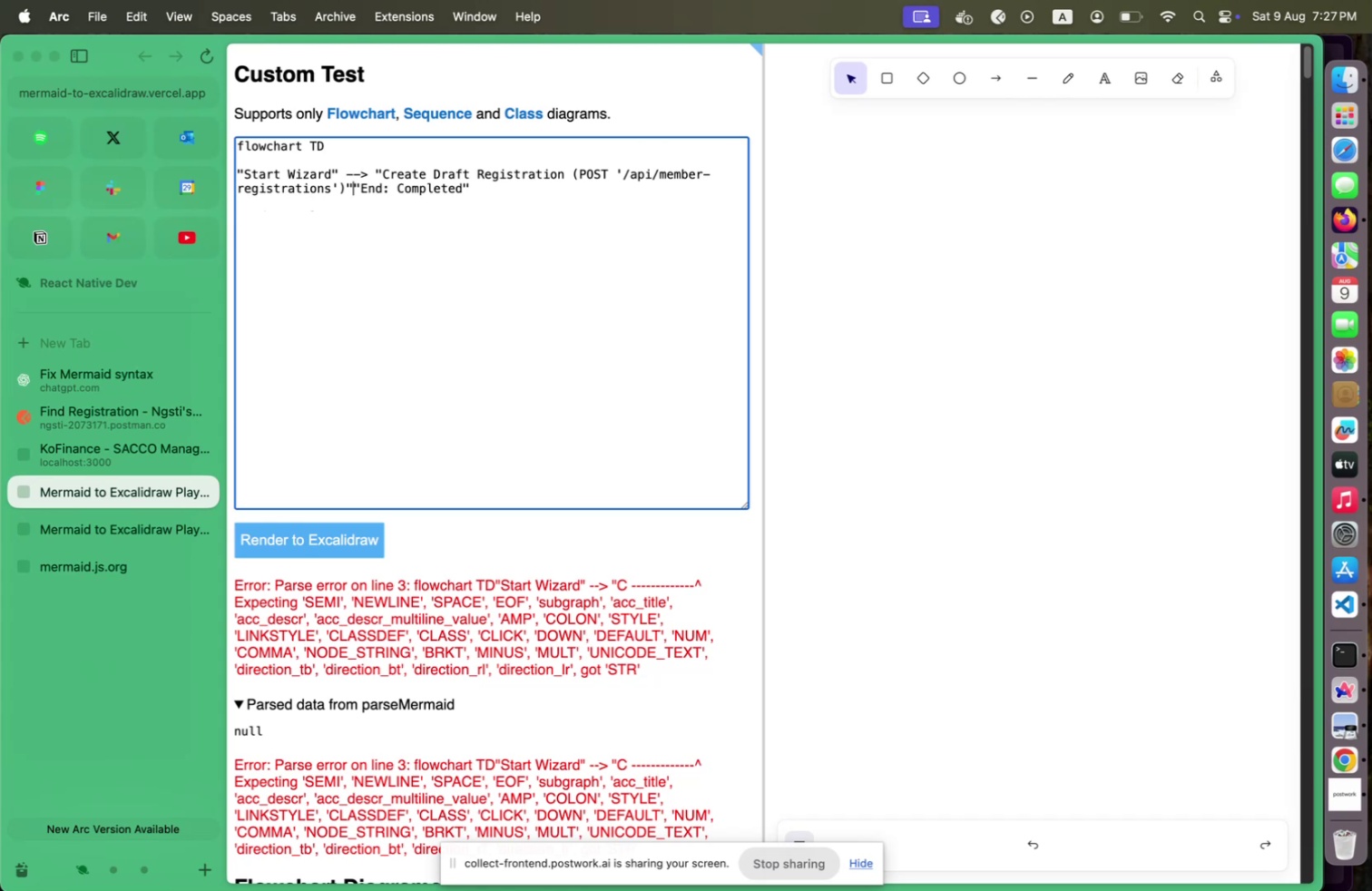 
key(Shift+Backspace)
 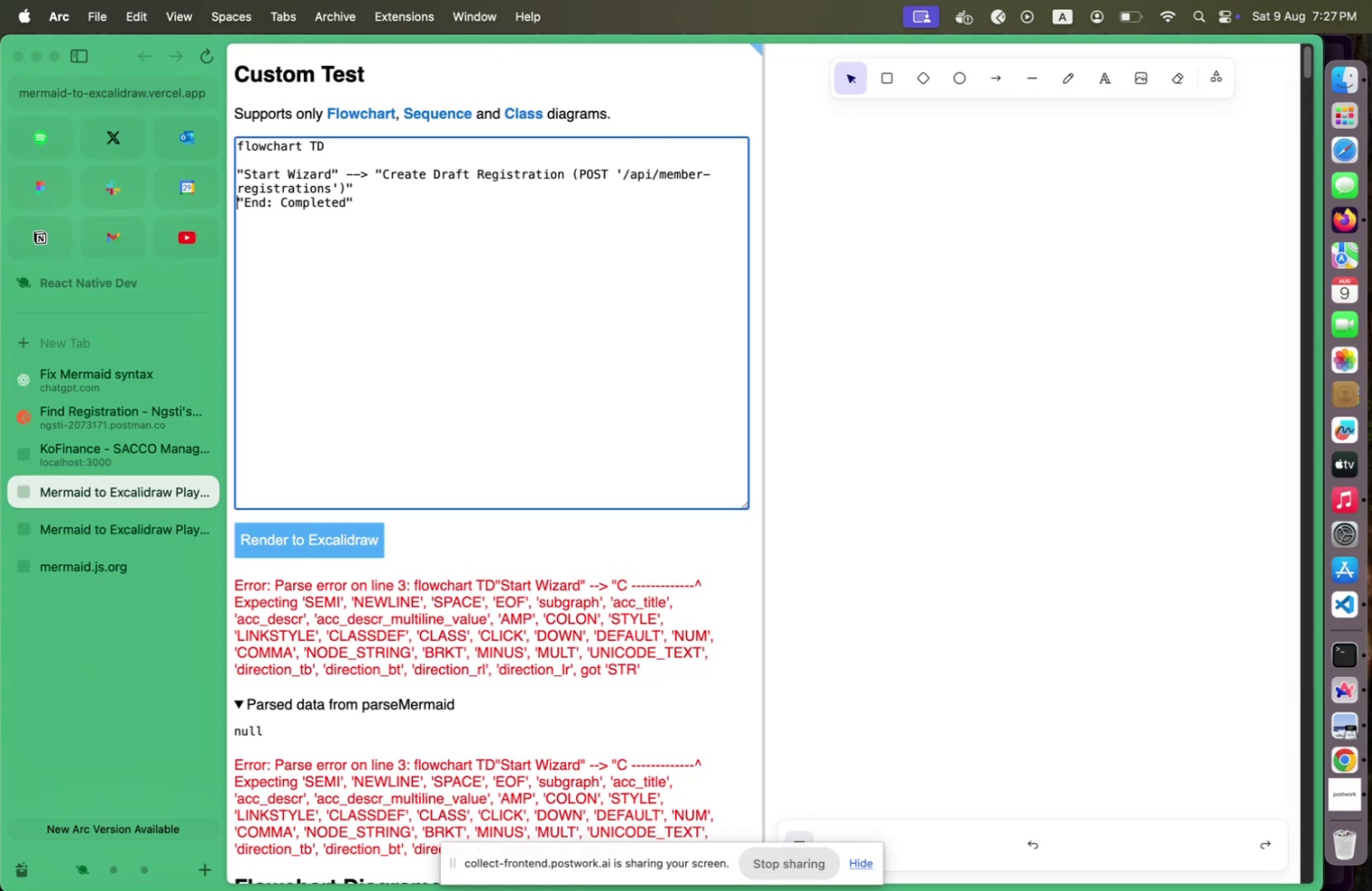 
key(Shift+Enter)
 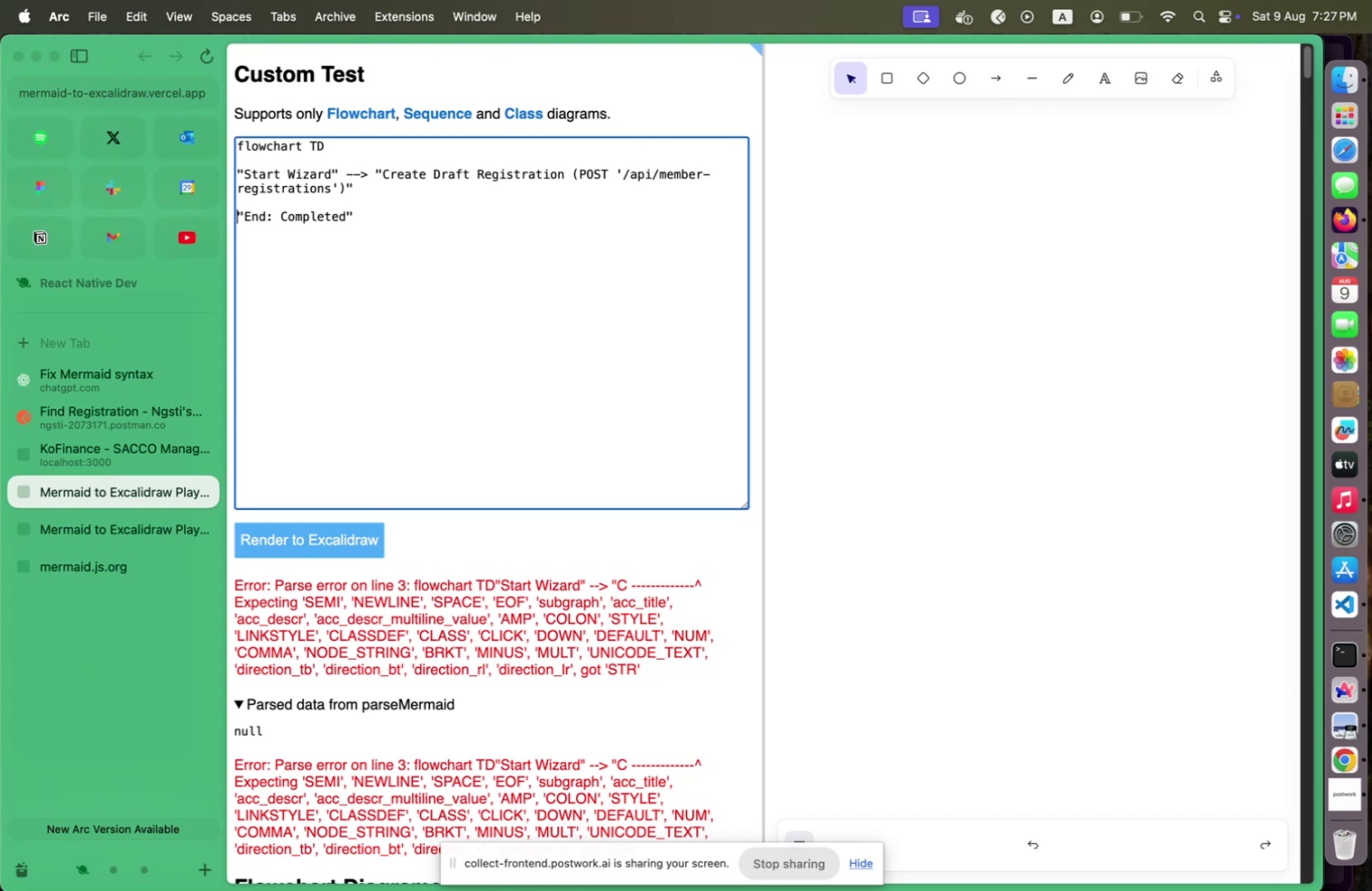 
key(Shift+Enter)
 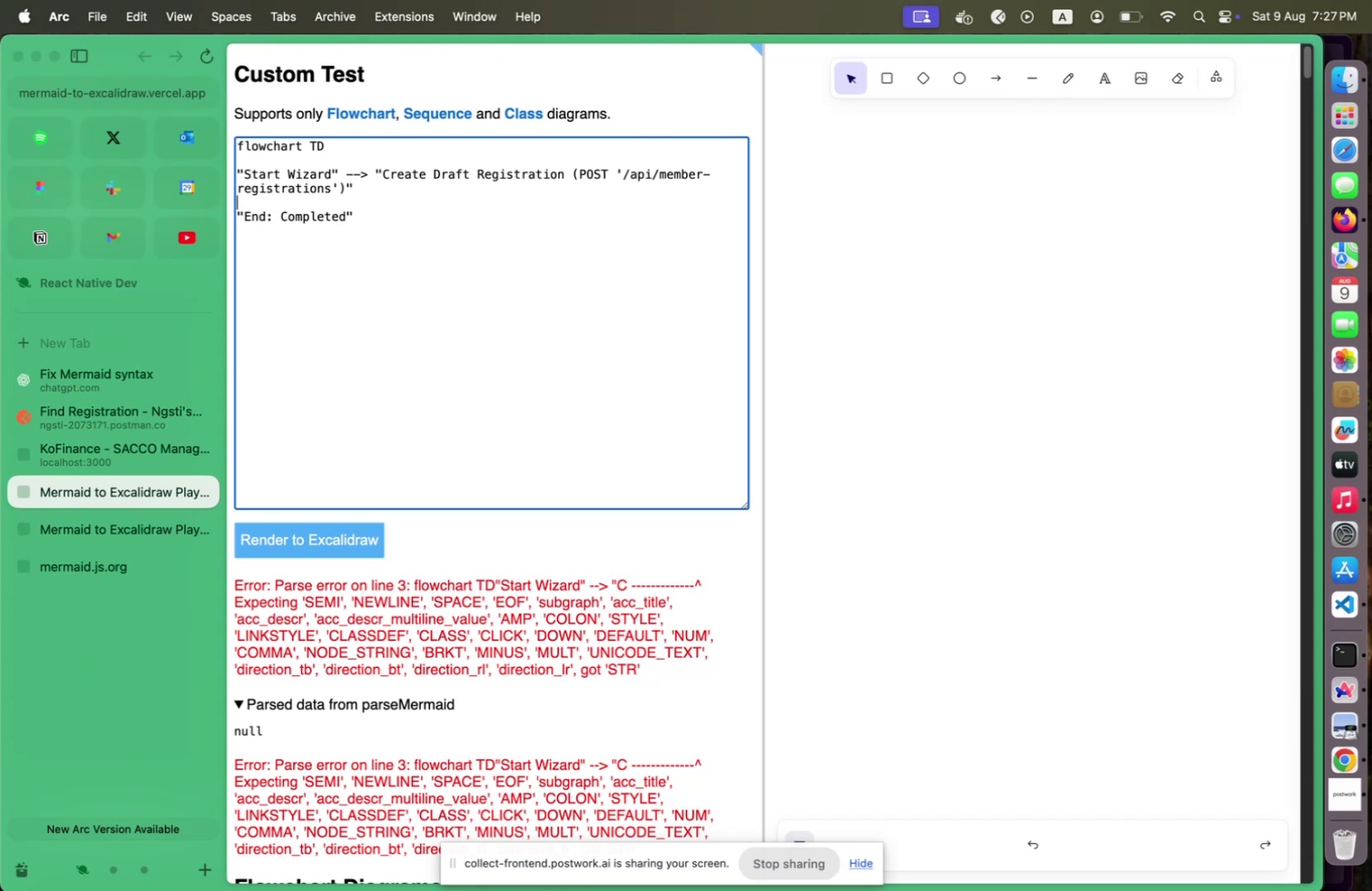 
key(Shift+ArrowUp)
 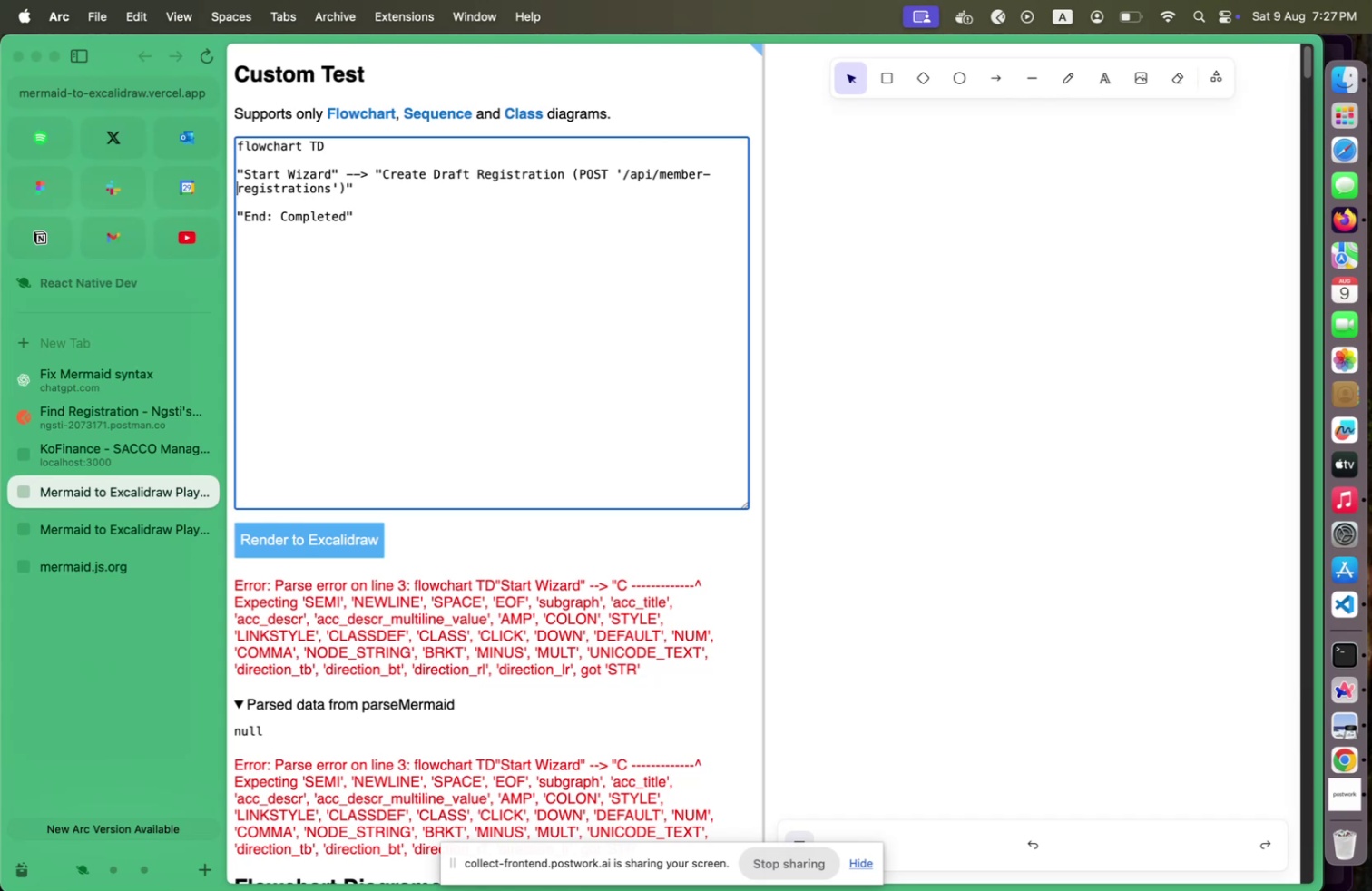 
key(Shift+ArrowUp)
 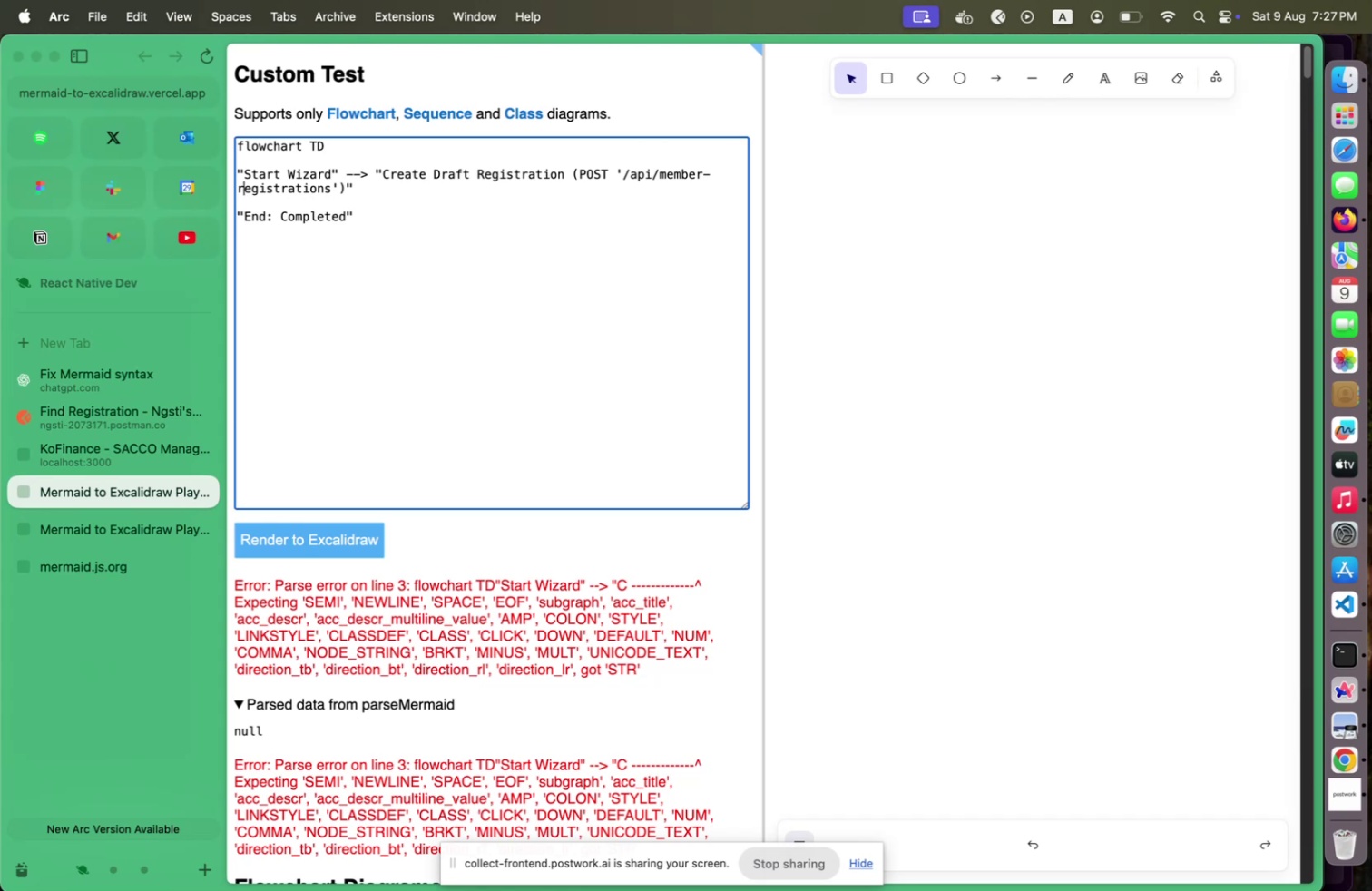 
hold_key(key=ArrowRight, duration=1.45)
 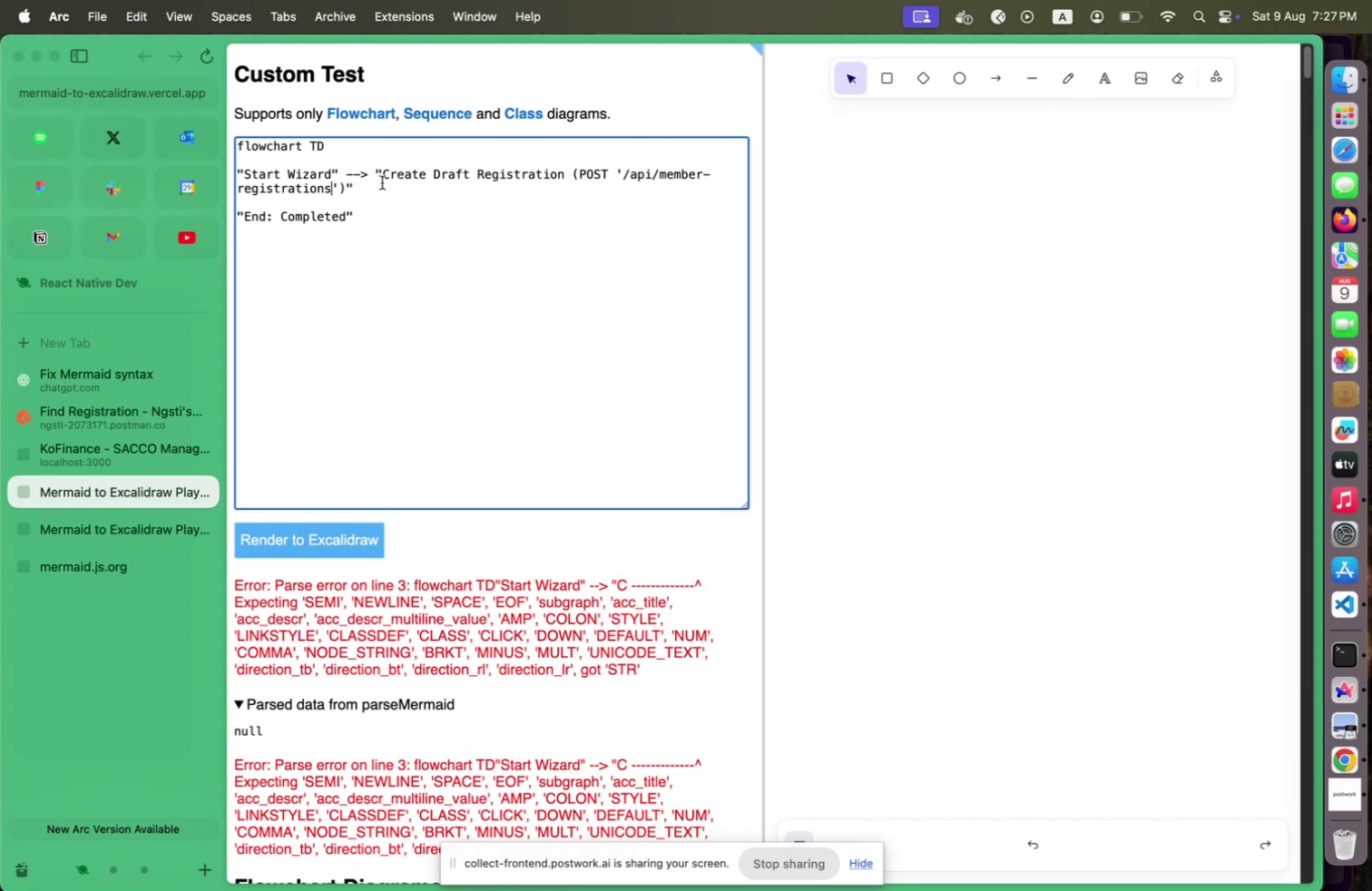 
left_click([374, 171])
 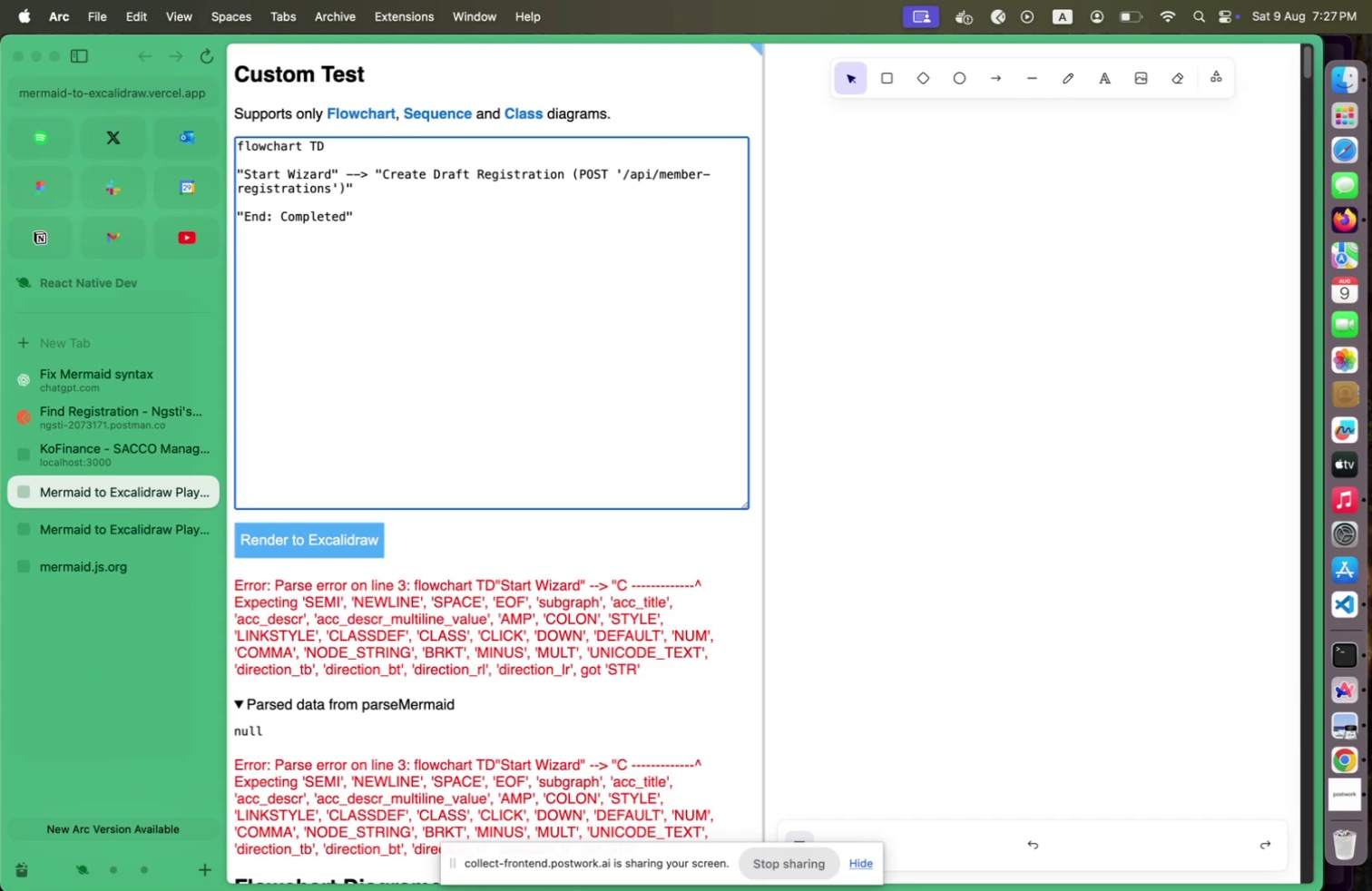 
key(Shift+ArrowLeft)
 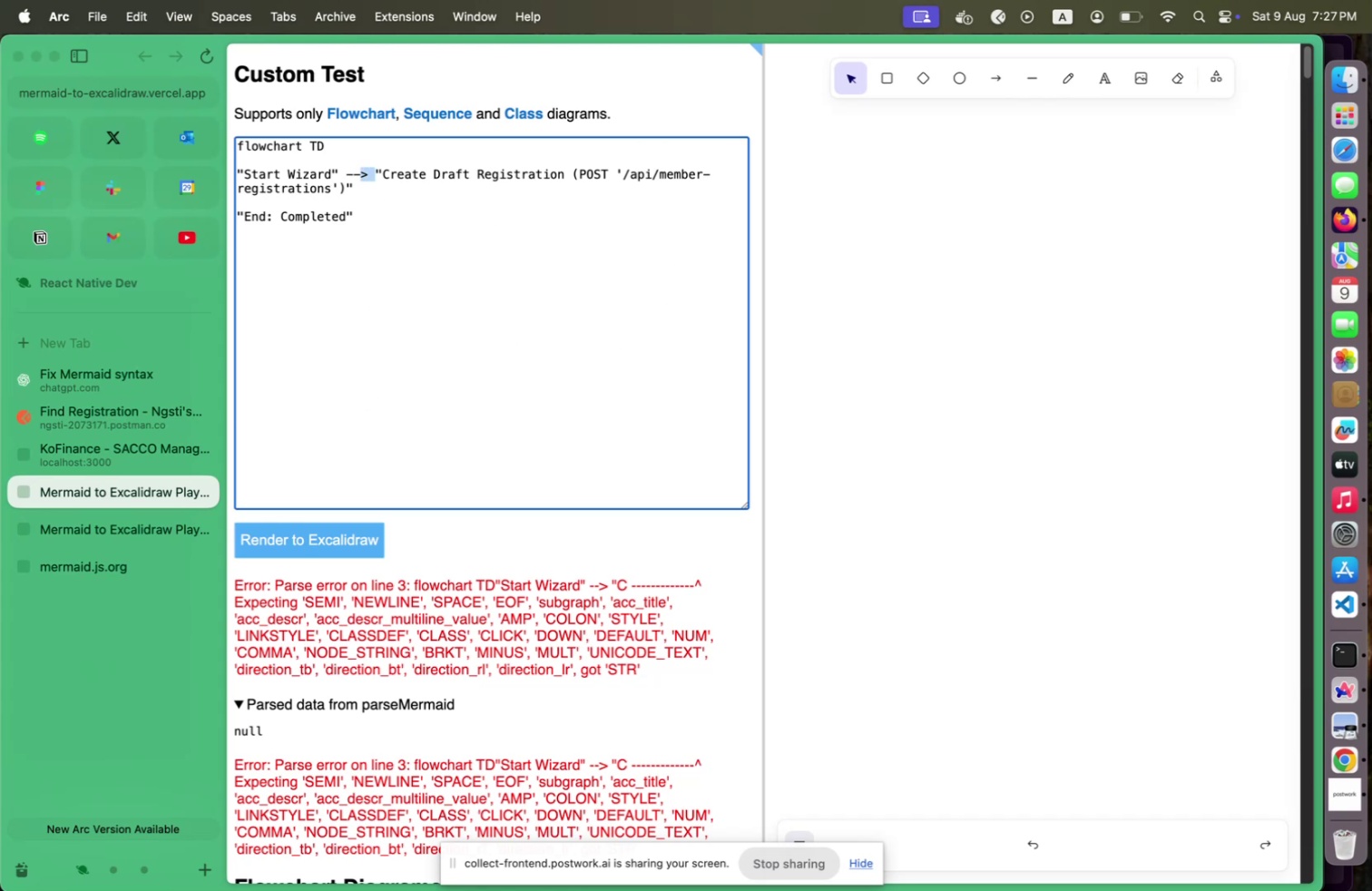 
key(Shift+ArrowLeft)
 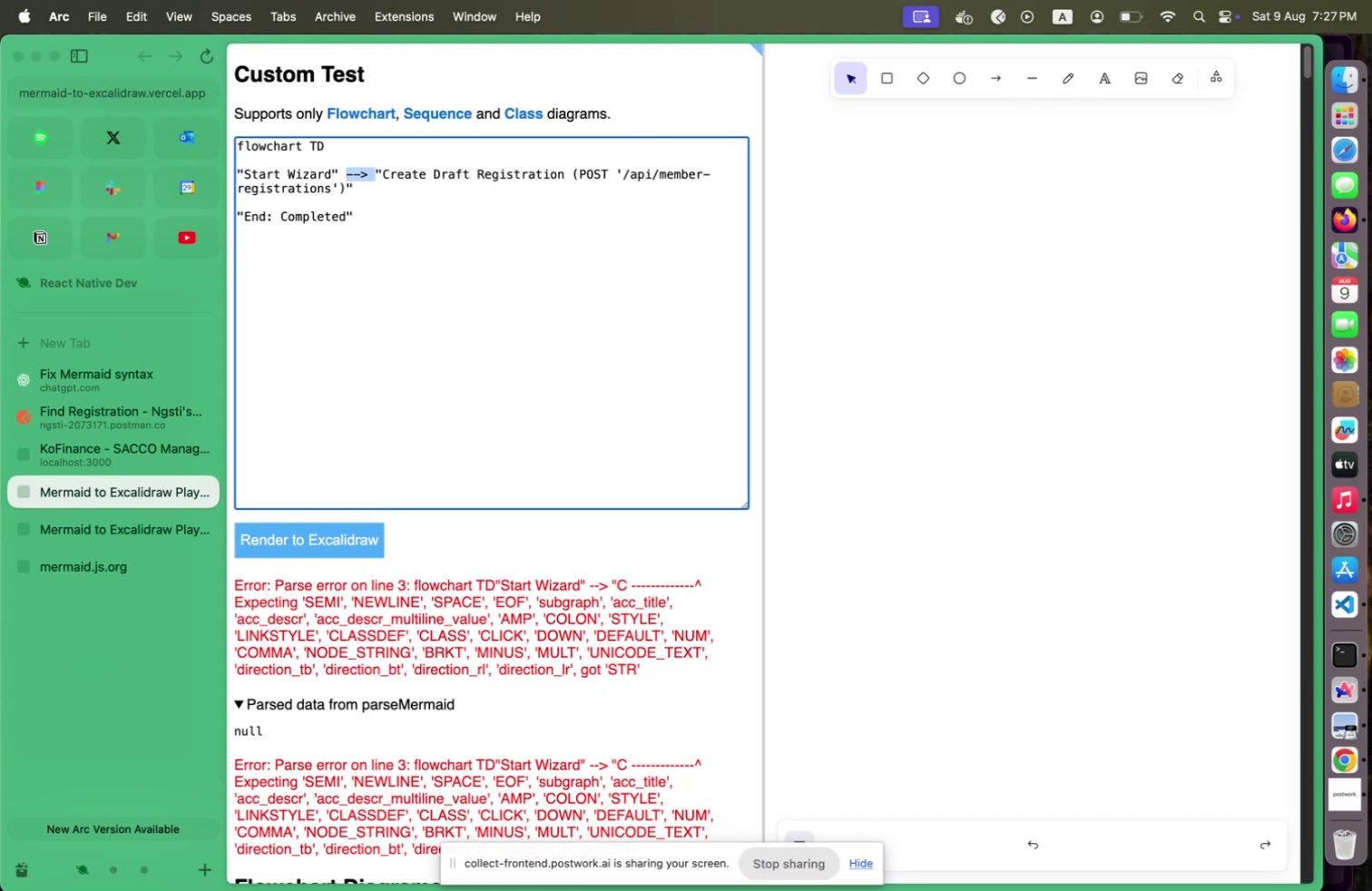 
key(Shift+ArrowLeft)
 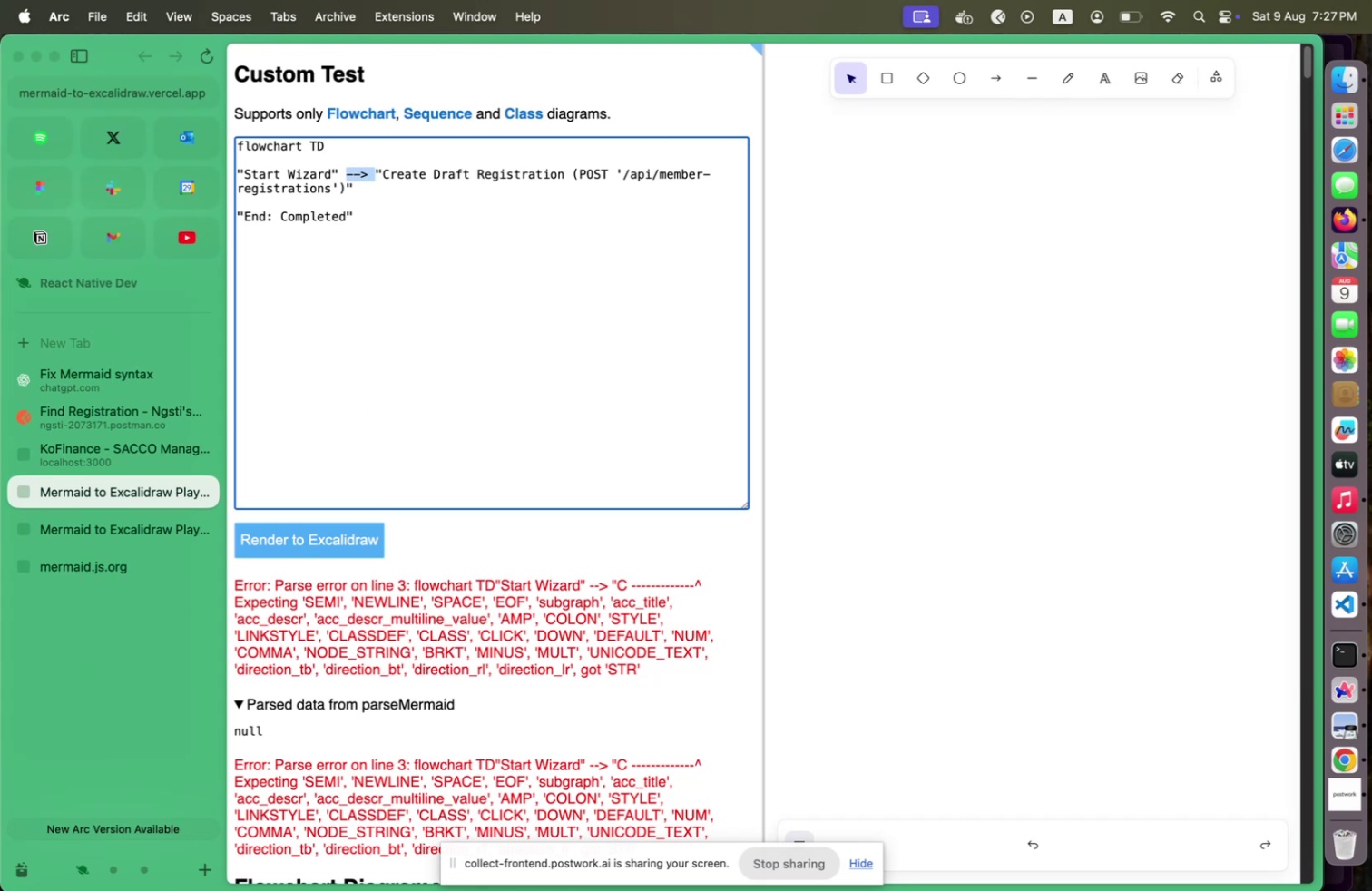 
key(Shift+ArrowLeft)
 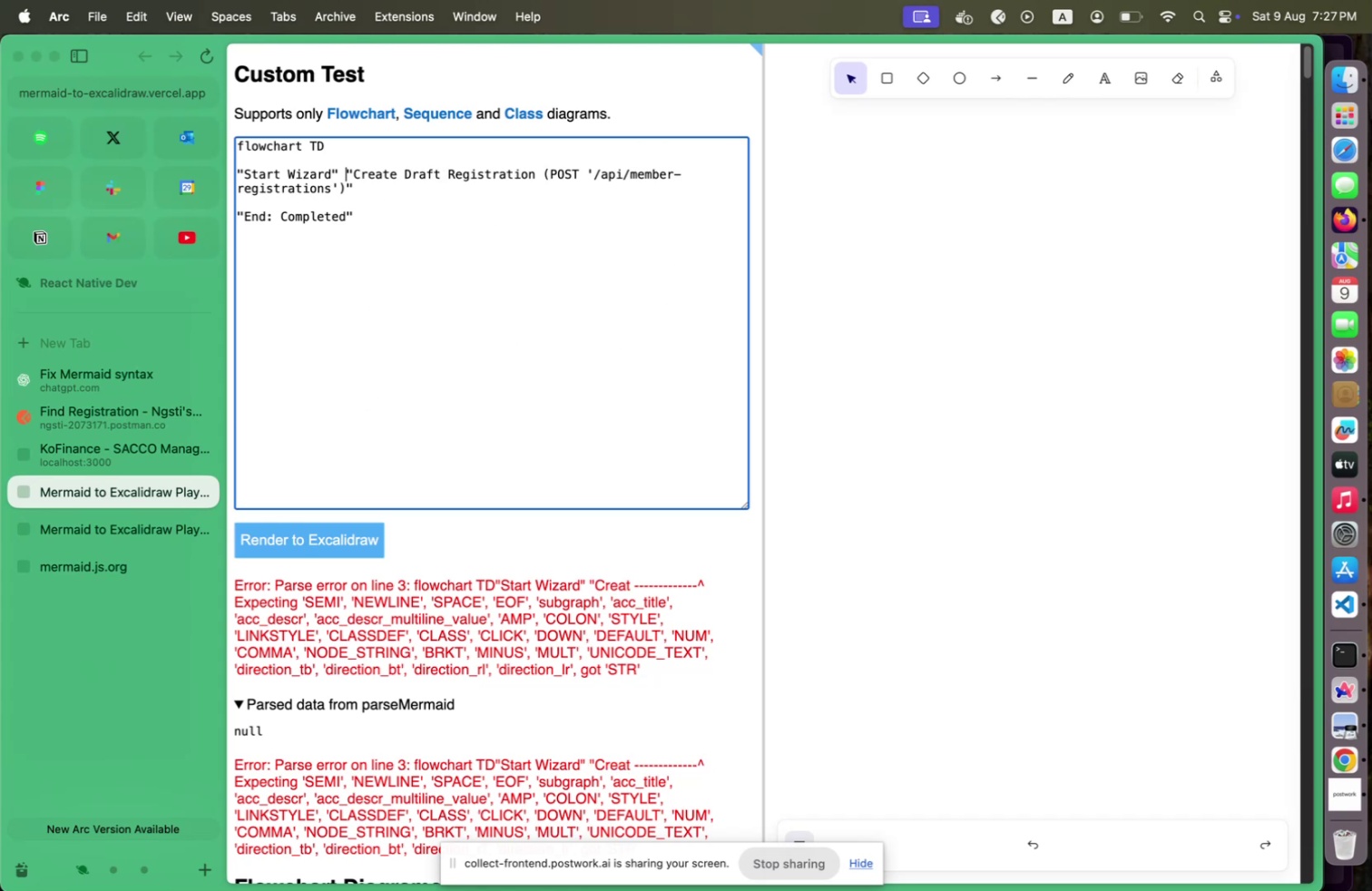 
key(Shift+Backspace)
 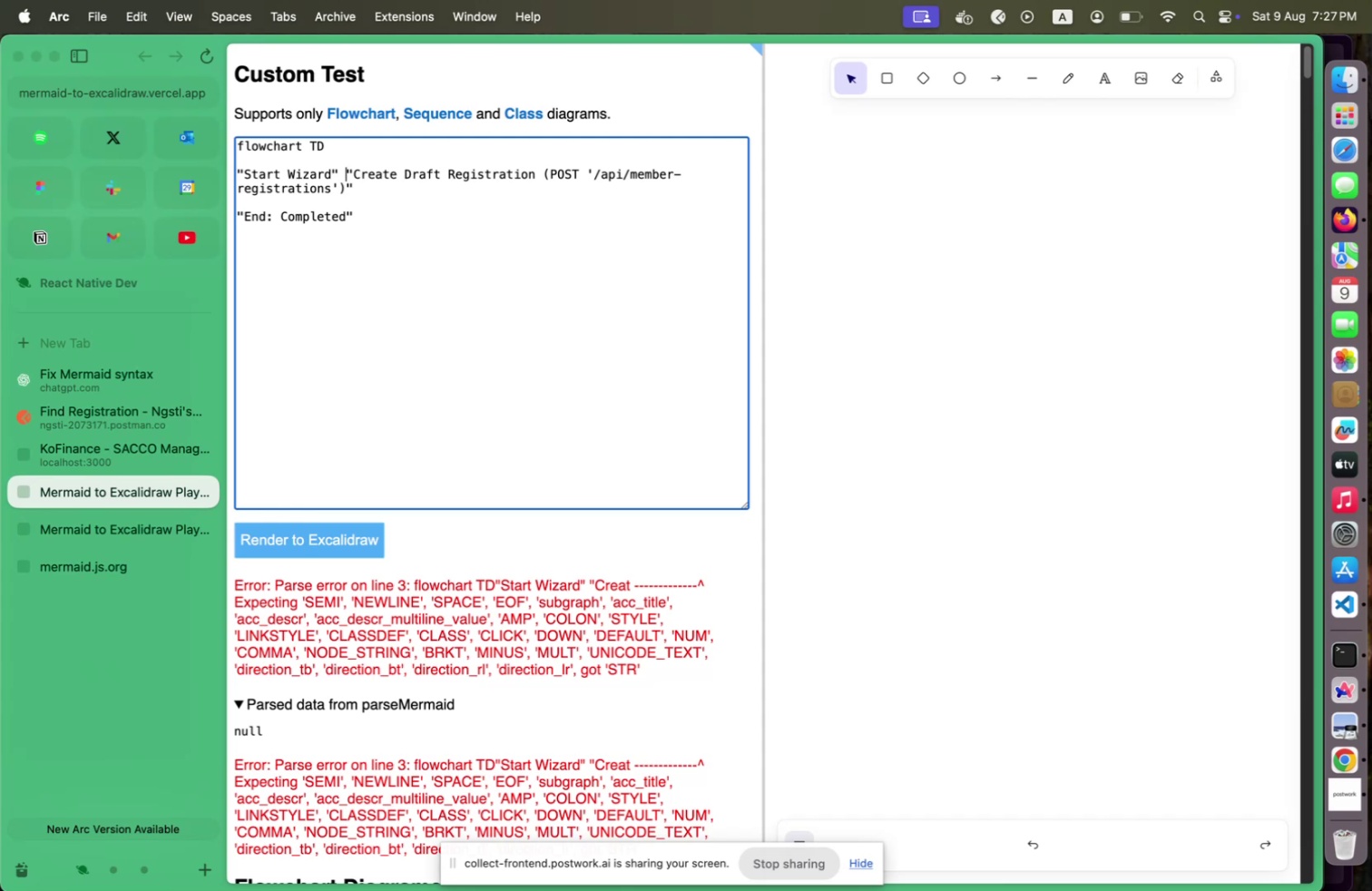 
key(Shift+Minus)
 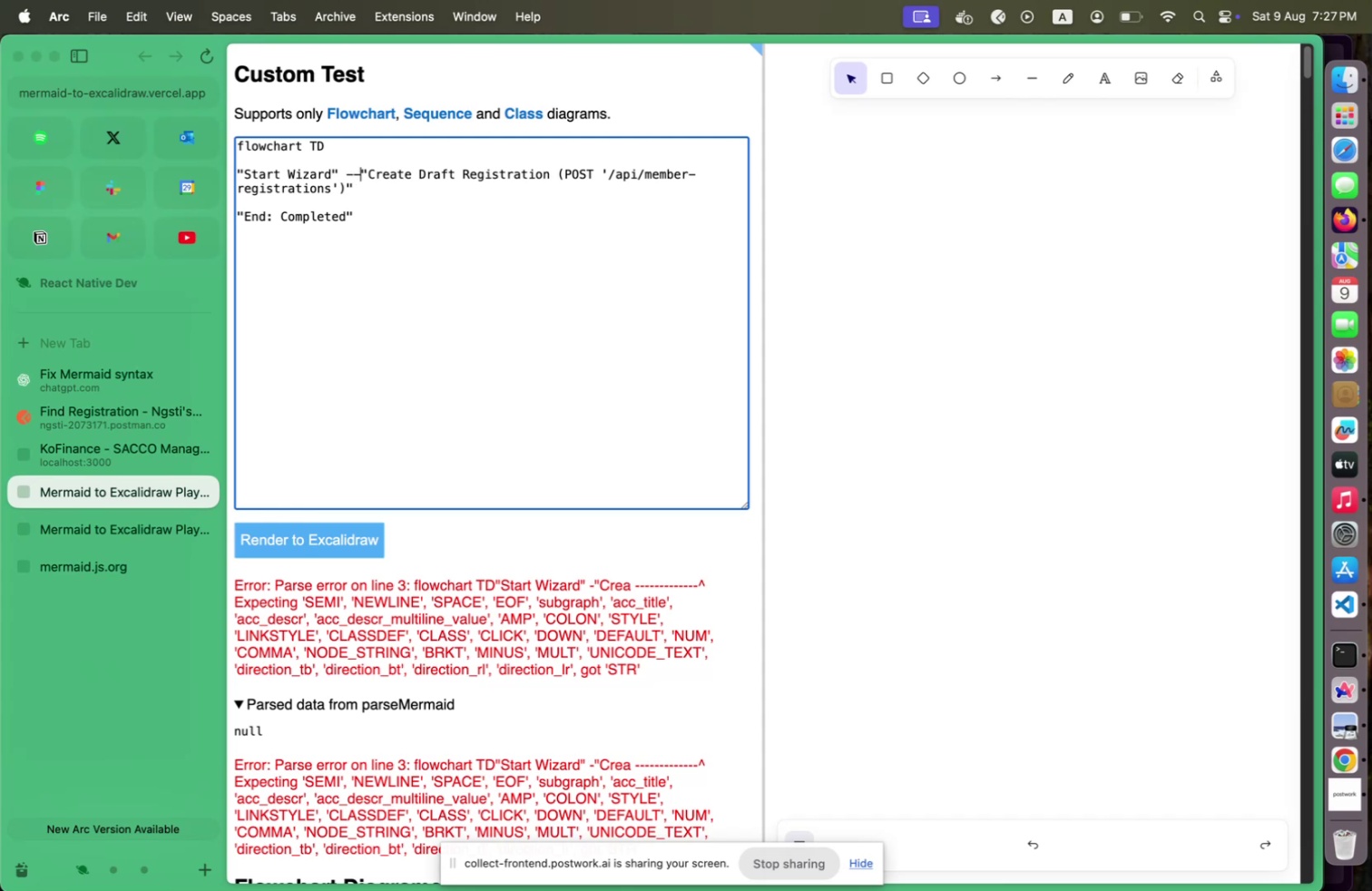 
key(Shift+Minus)
 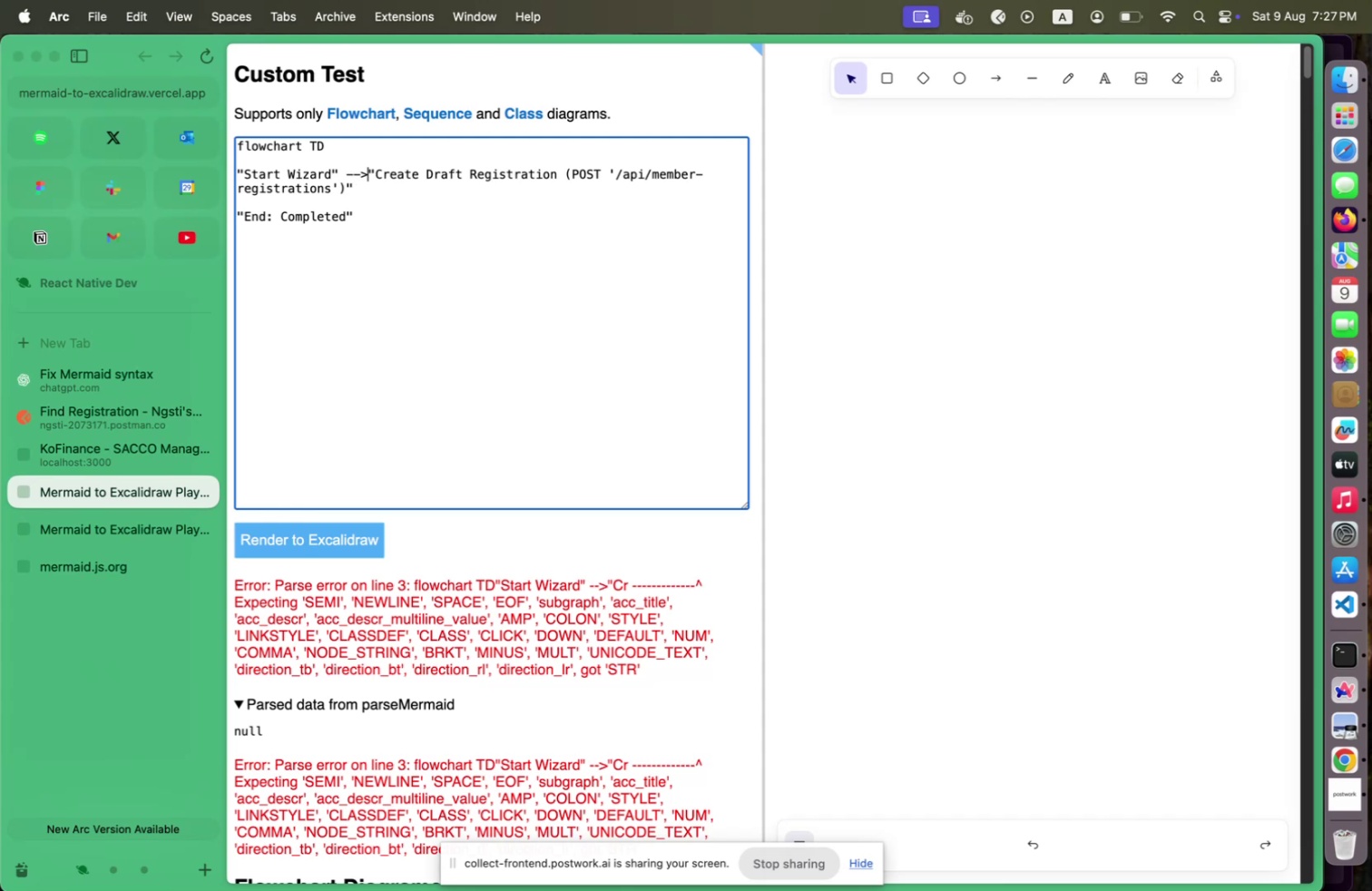 
key(Shift+Period)
 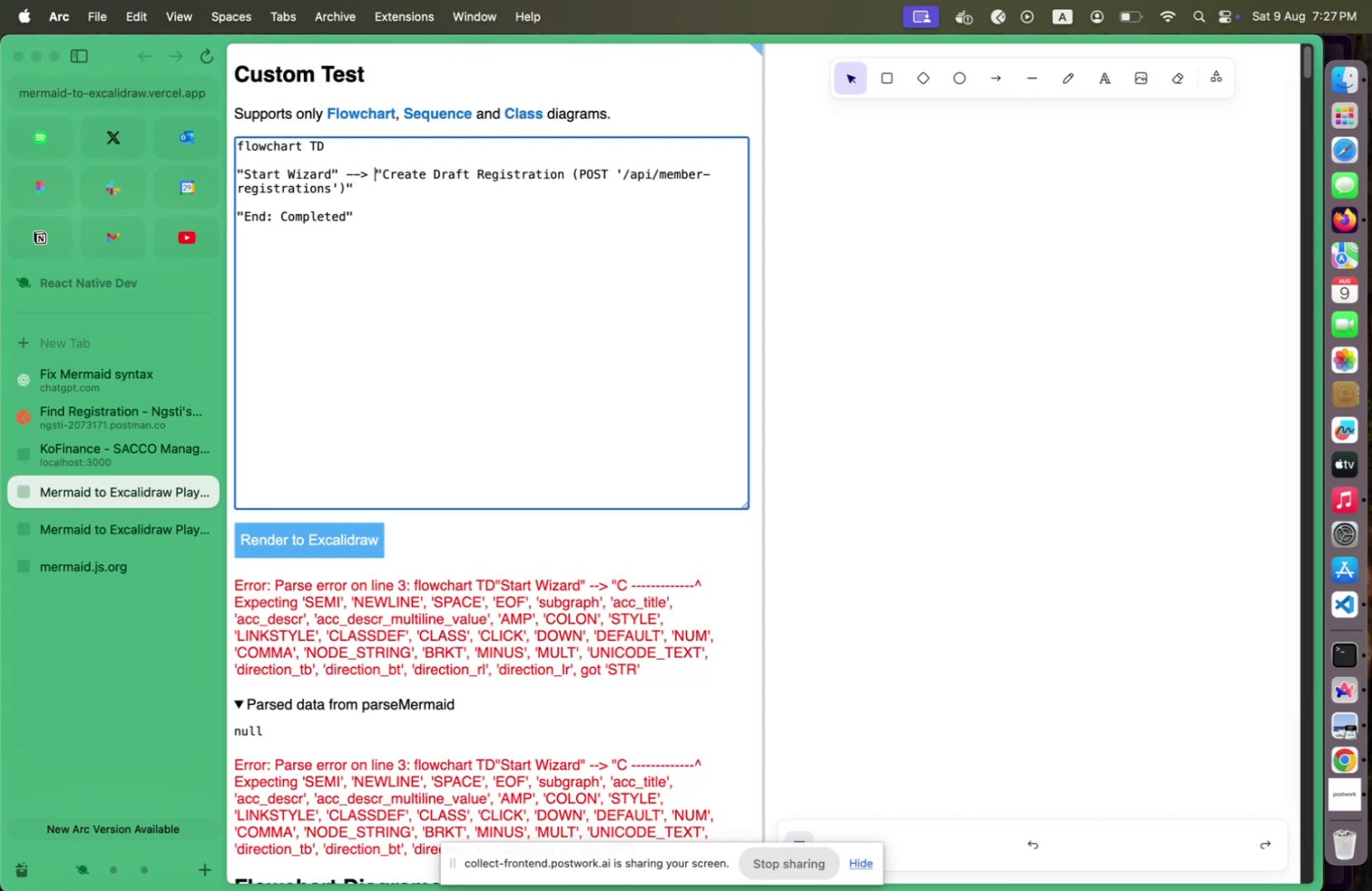 
key(Shift+Space)
 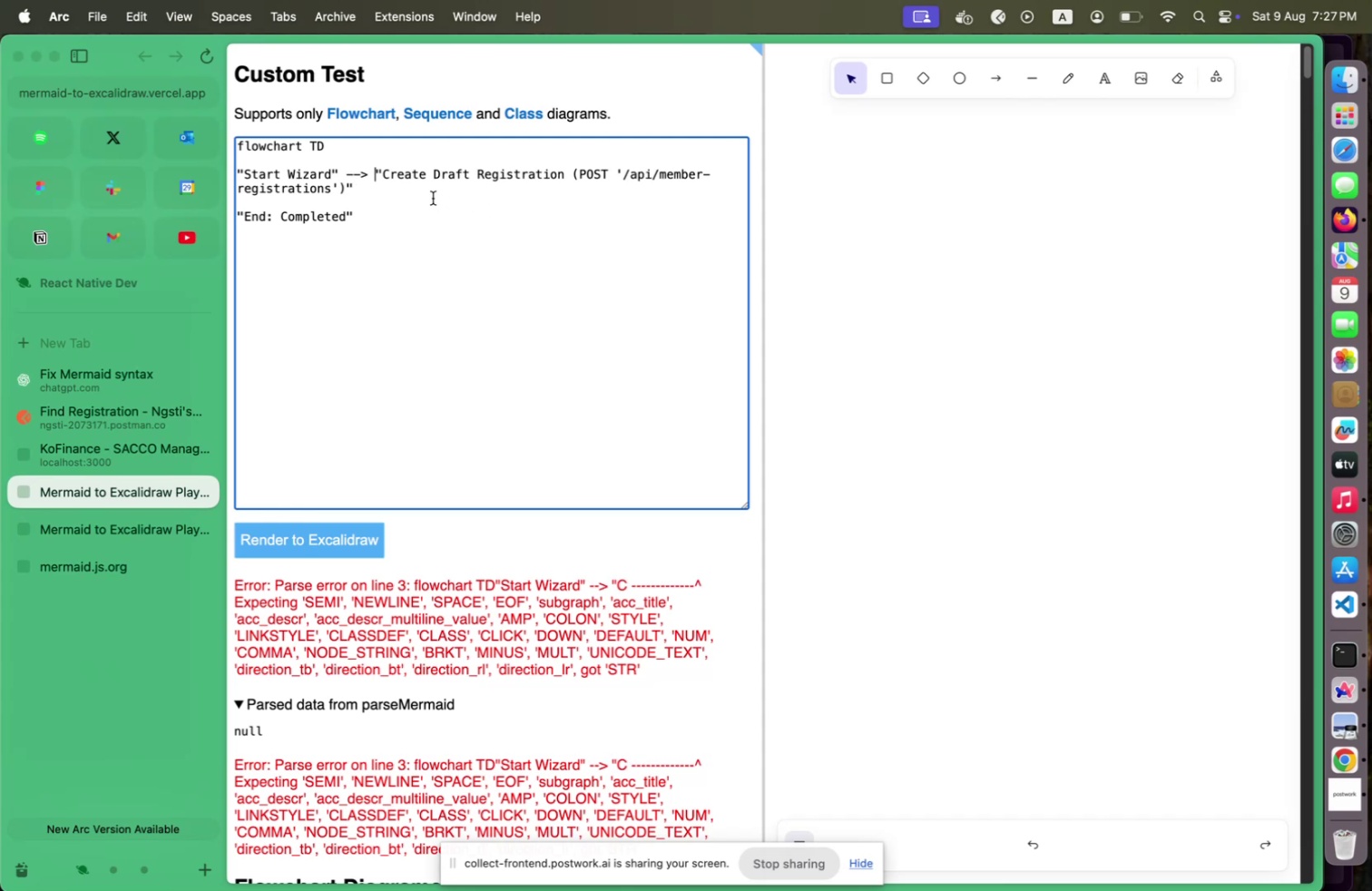 
left_click([427, 189])
 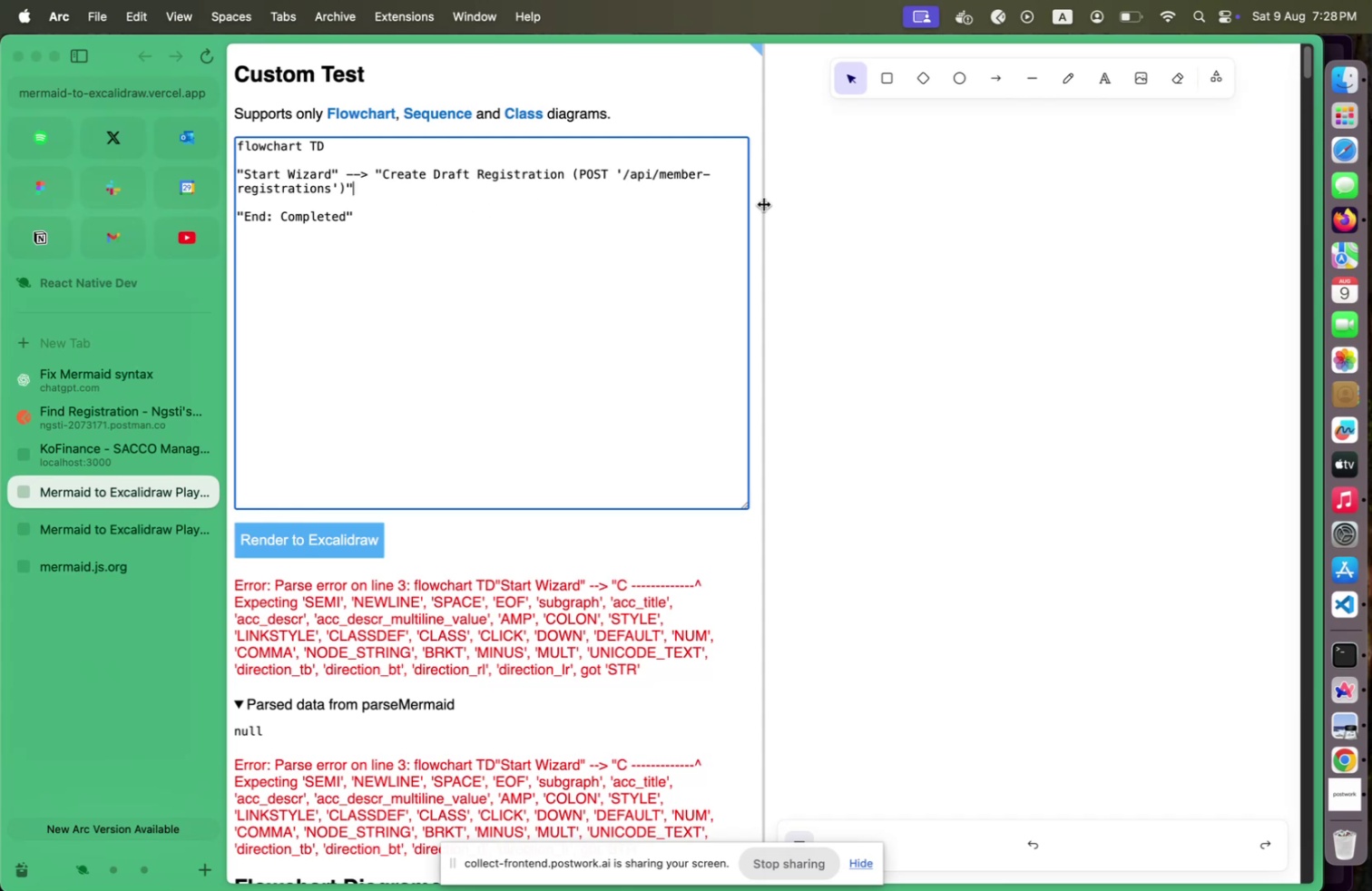 
left_click_drag(start_coordinate=[763, 203], to_coordinate=[922, 202])
 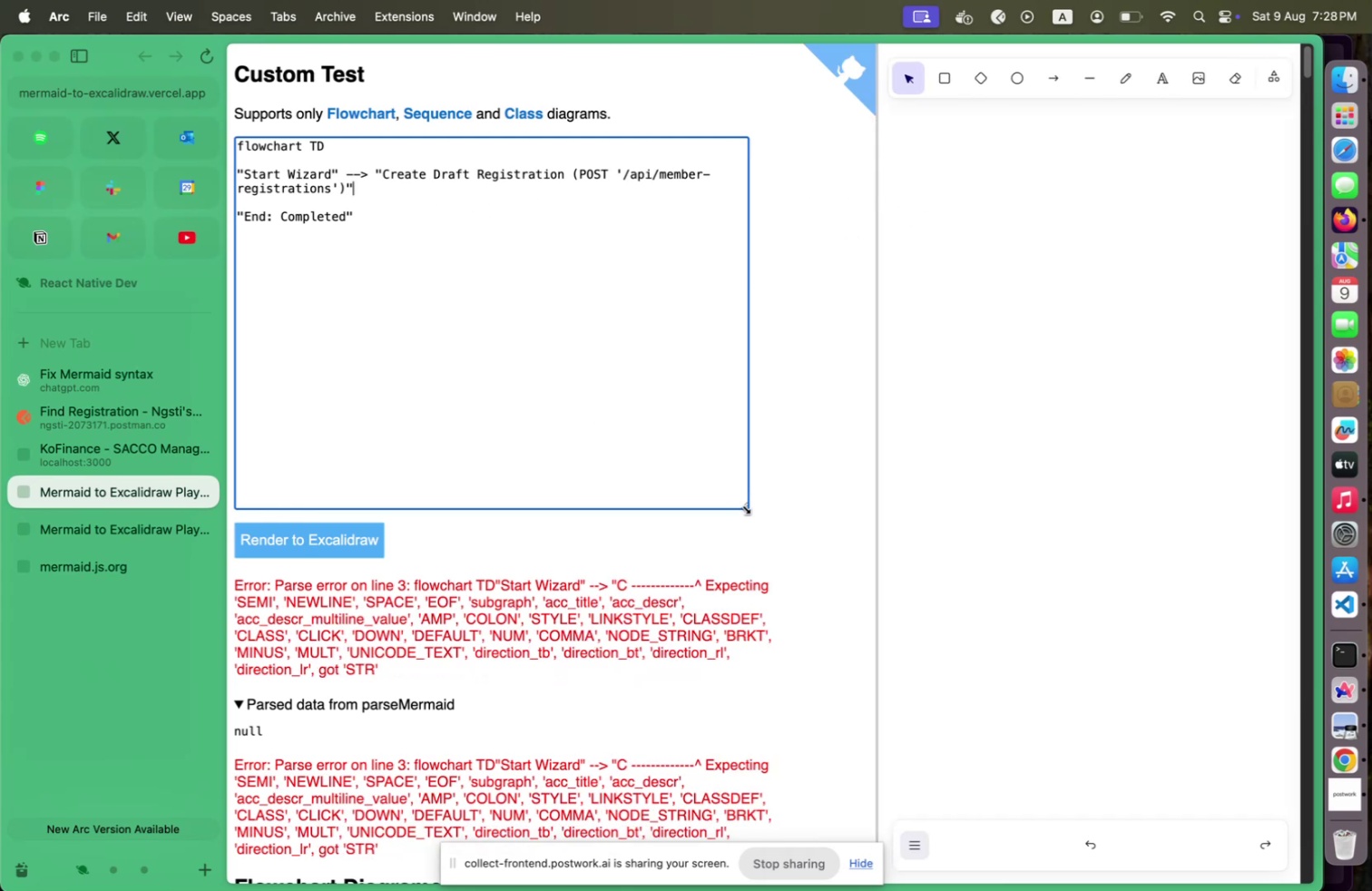 
left_click_drag(start_coordinate=[744, 506], to_coordinate=[859, 495])
 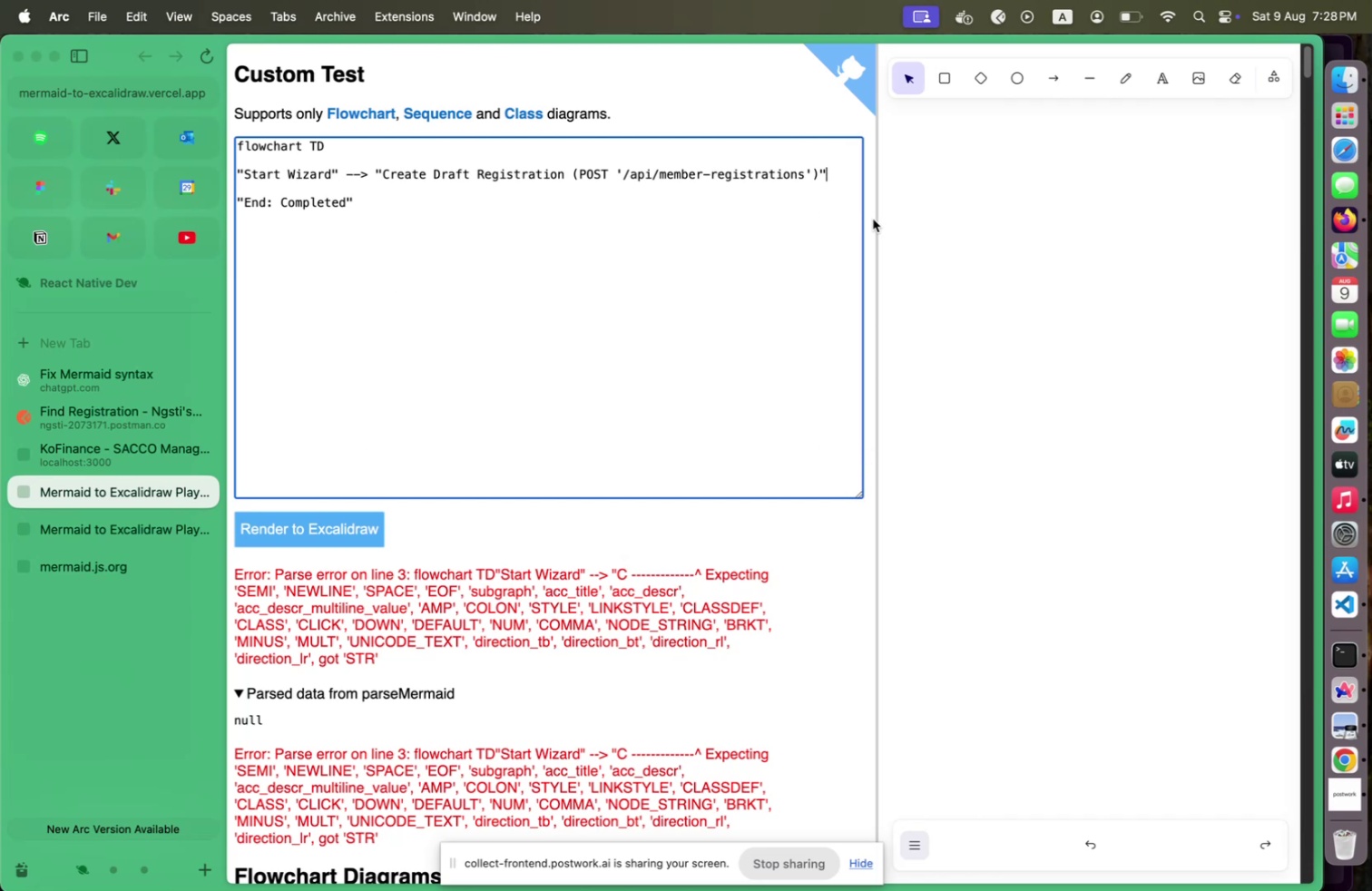 
left_click_drag(start_coordinate=[877, 220], to_coordinate=[907, 216])
 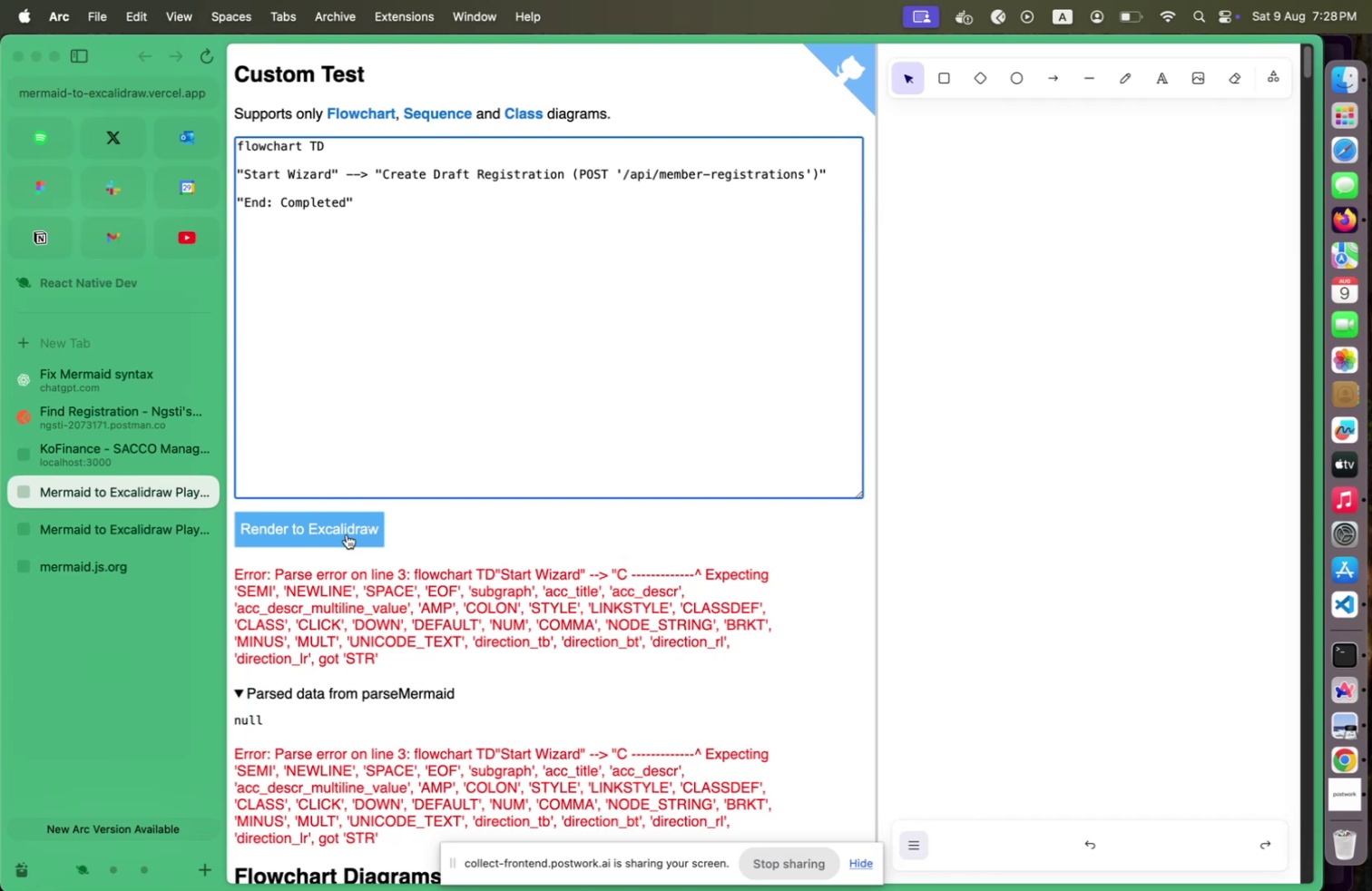 
left_click([347, 534])
 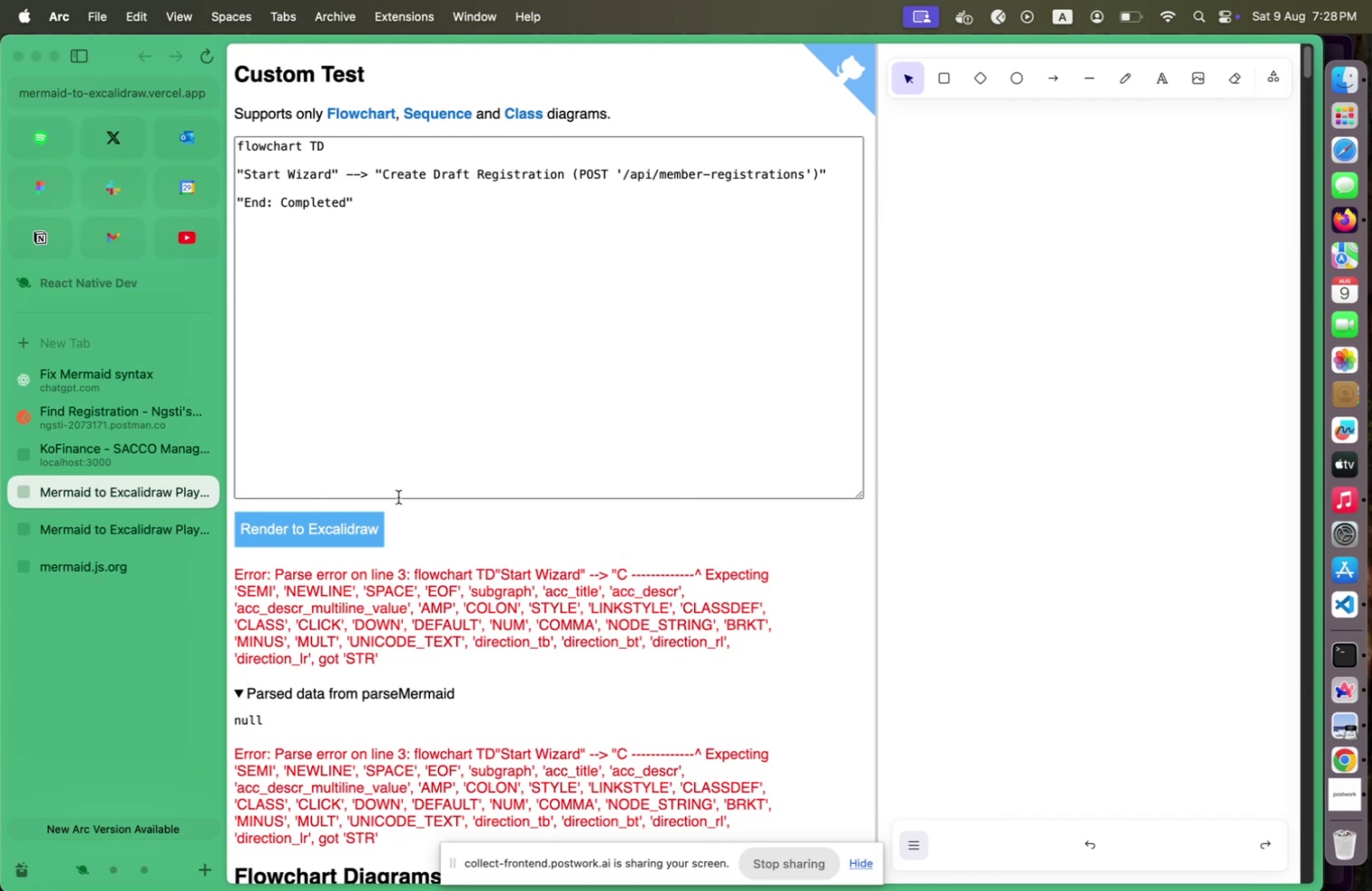 
scroll: coordinate [434, 607], scroll_direction: down, amount: 18.0
 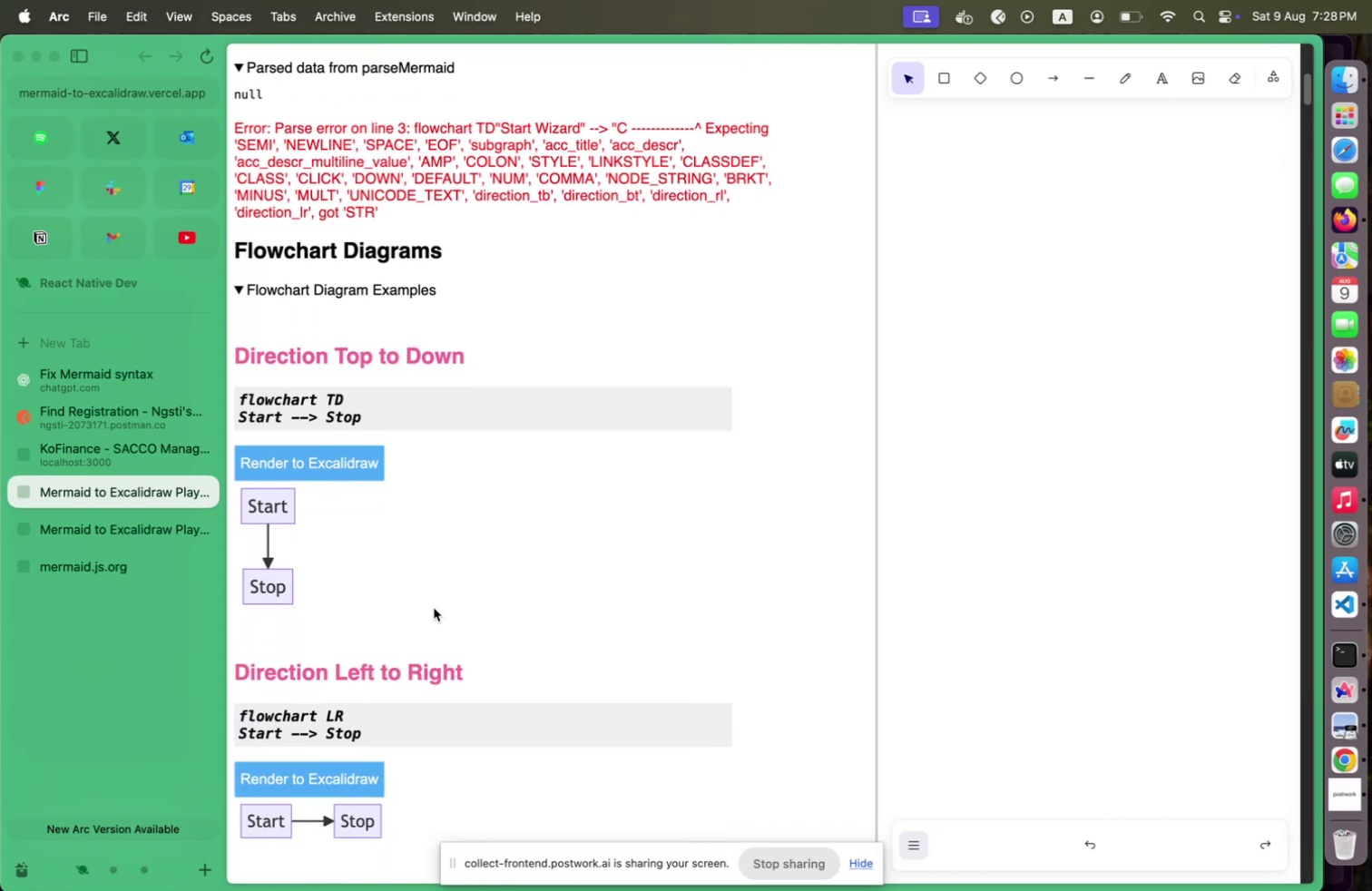 
scroll: coordinate [436, 605], scroll_direction: up, amount: 61.0
 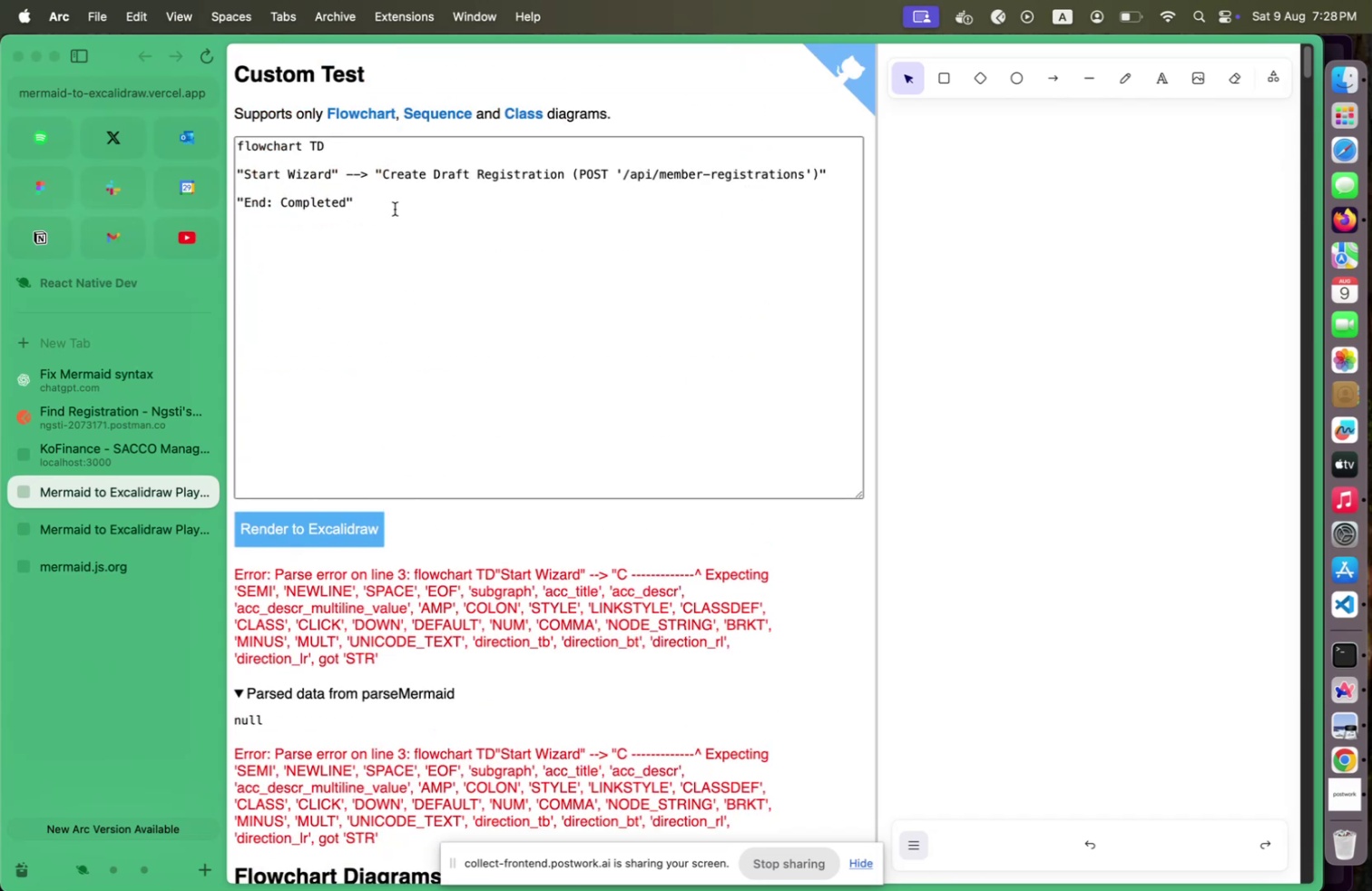 
left_click_drag(start_coordinate=[395, 209], to_coordinate=[246, 192])
 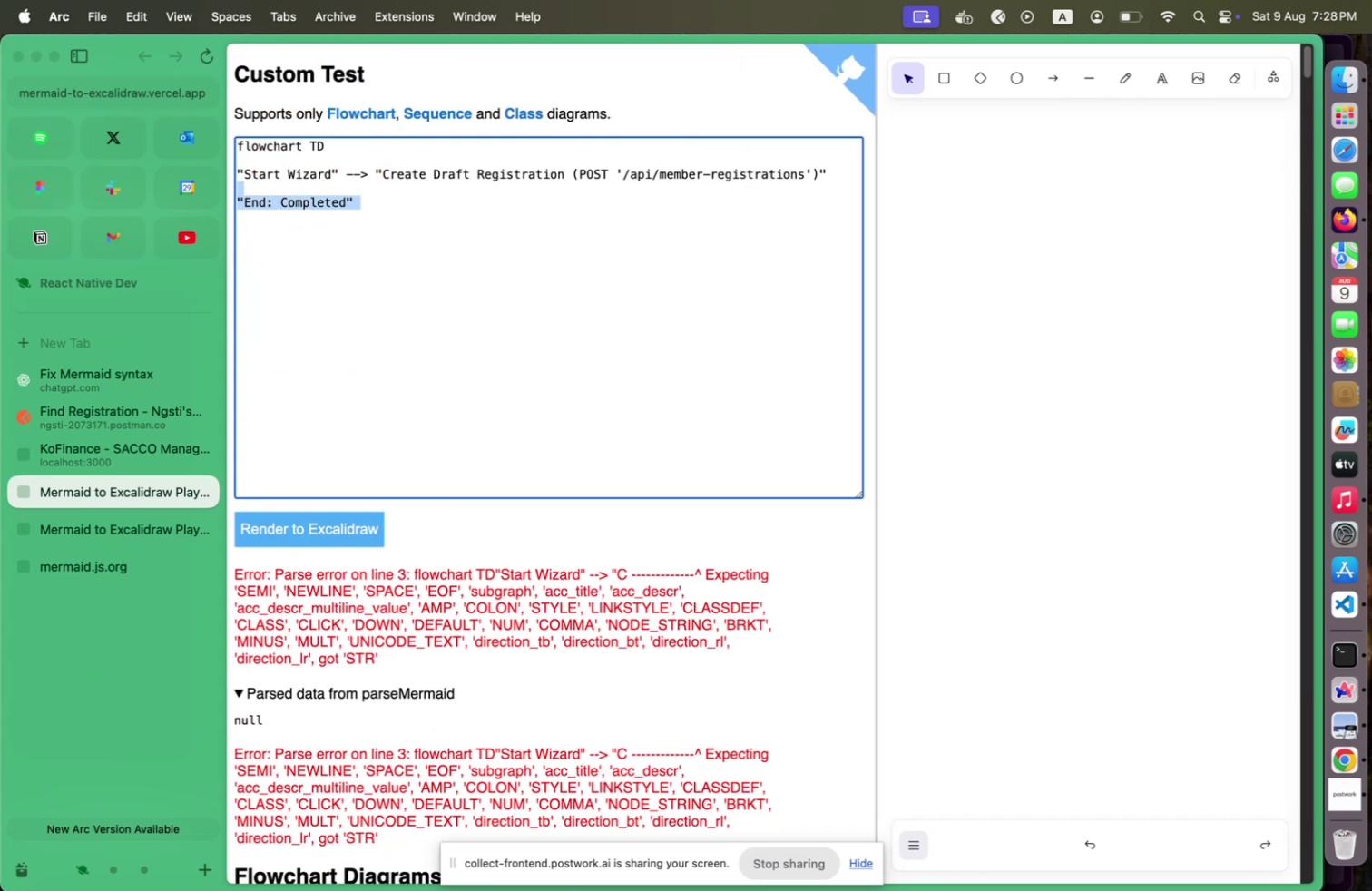 
key(Shift+Backspace)
 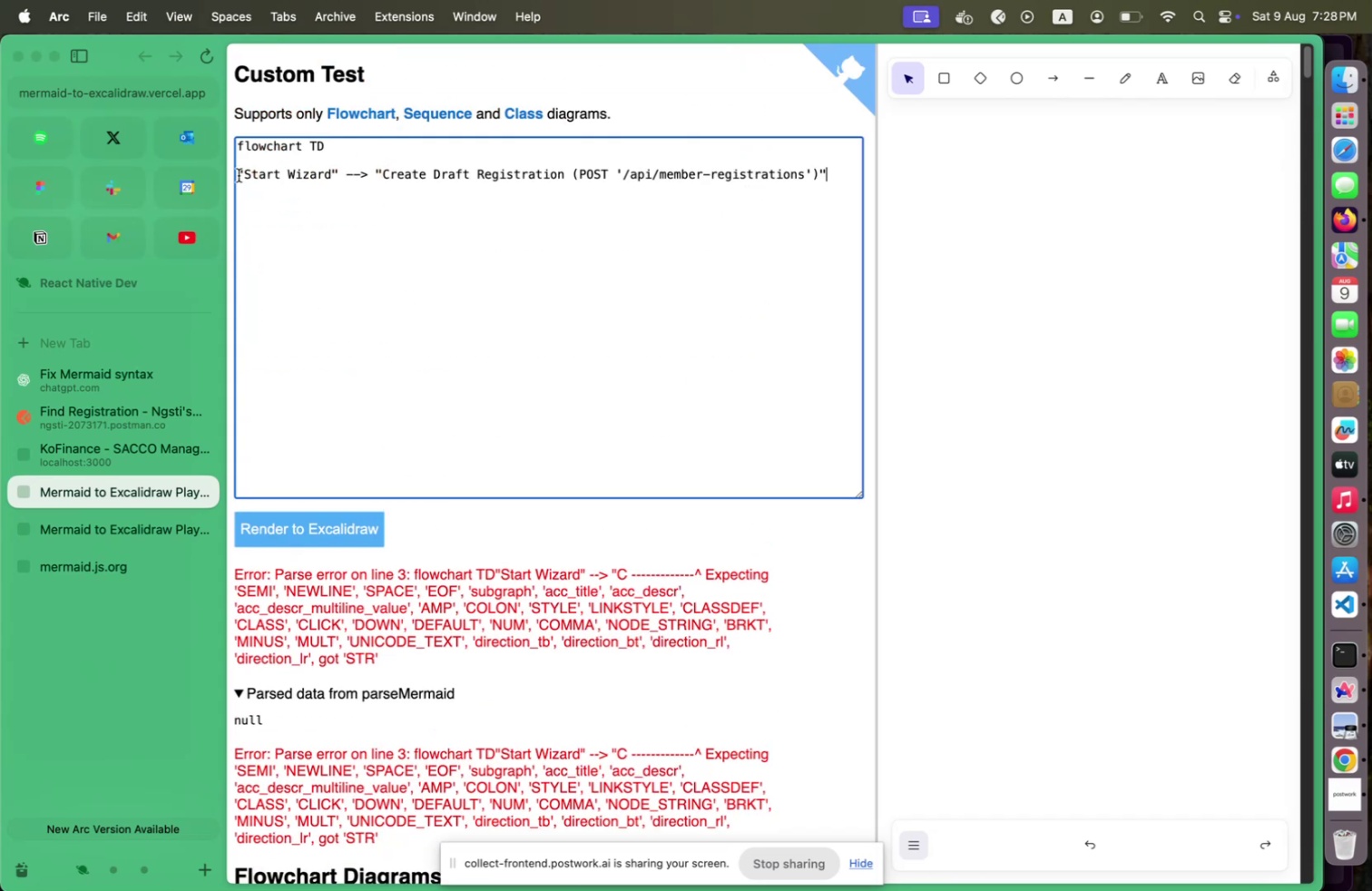 
key(Shift+Backspace)
 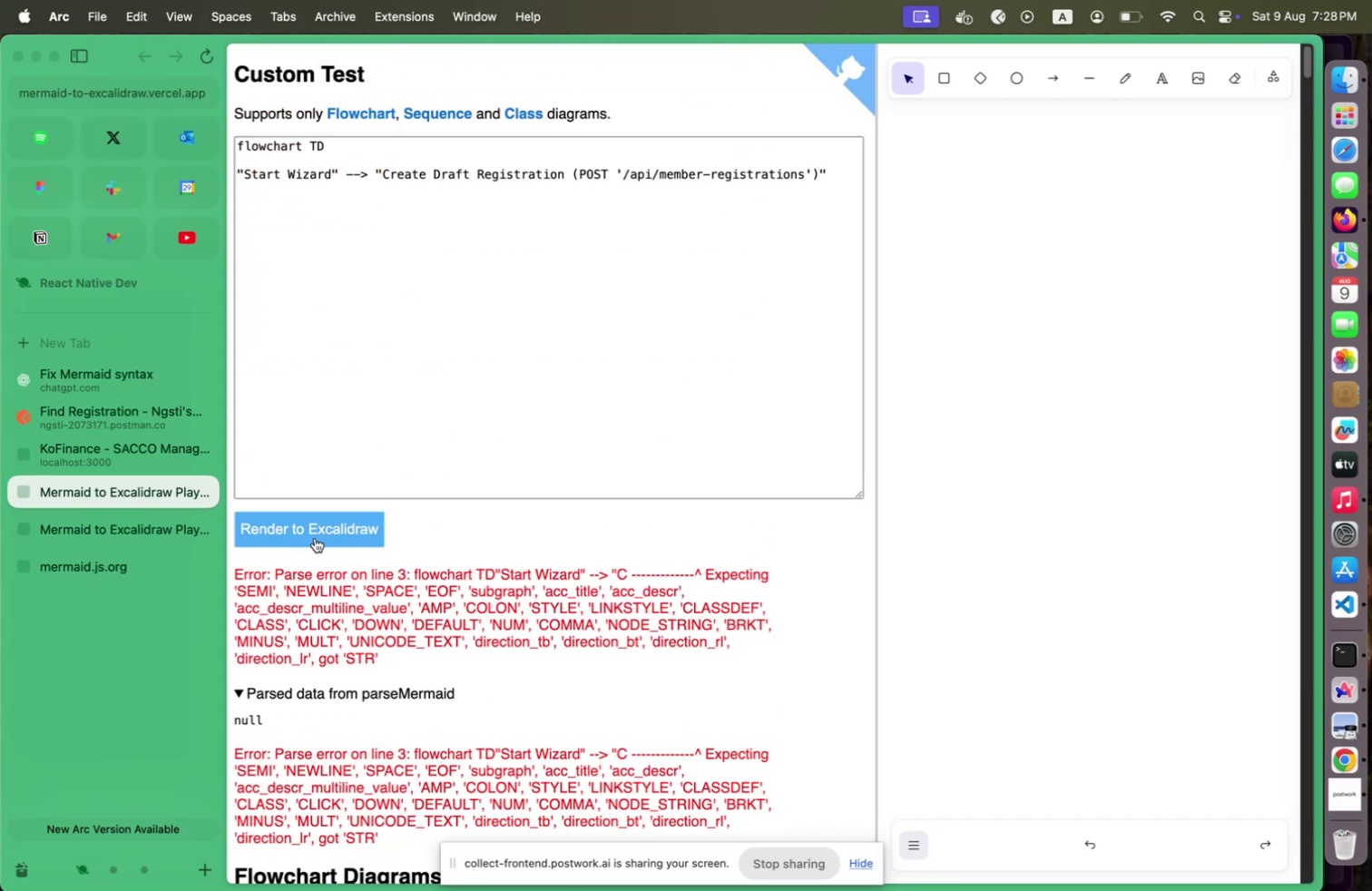 
left_click([315, 537])
 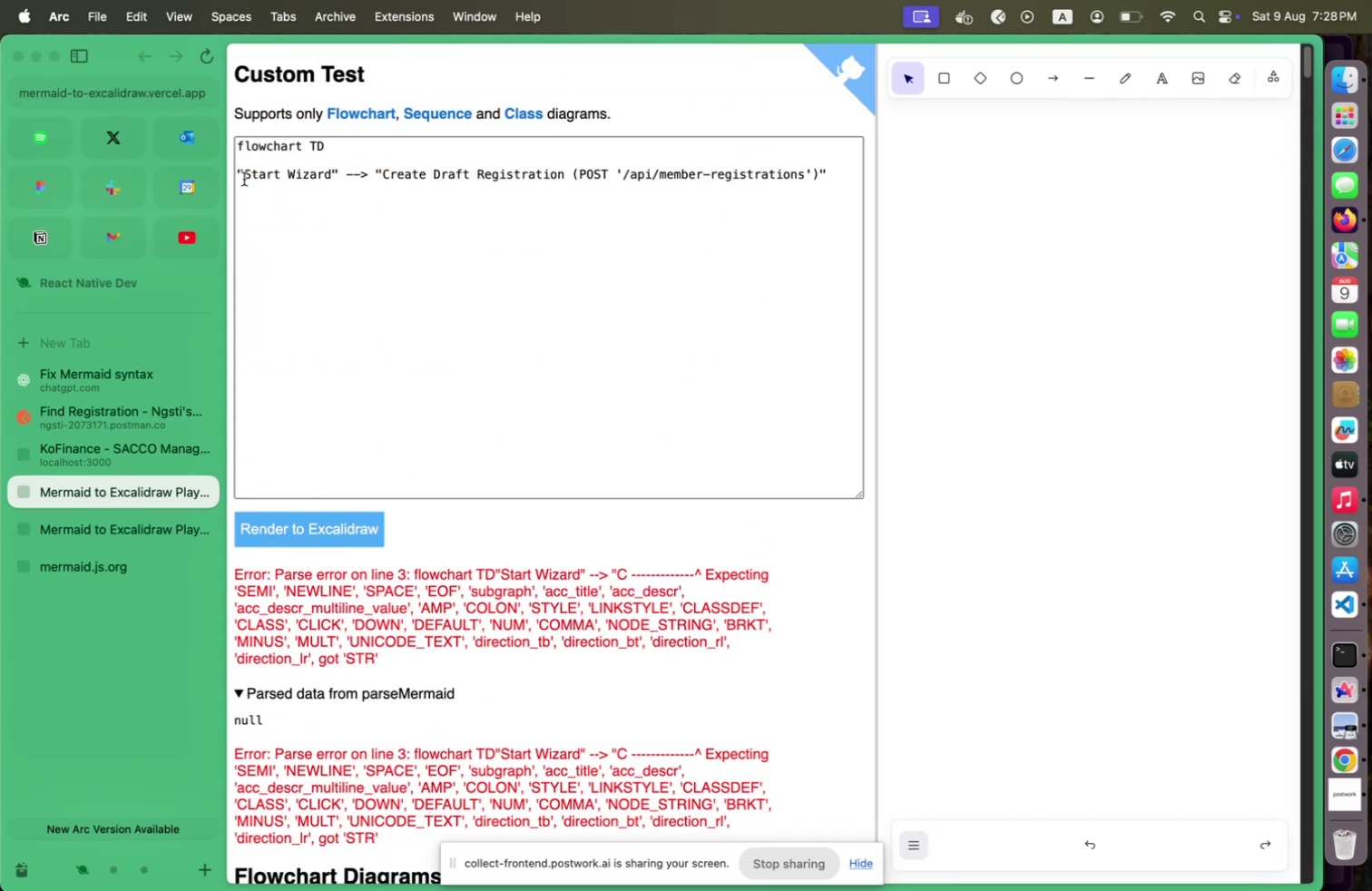 
left_click([244, 179])
 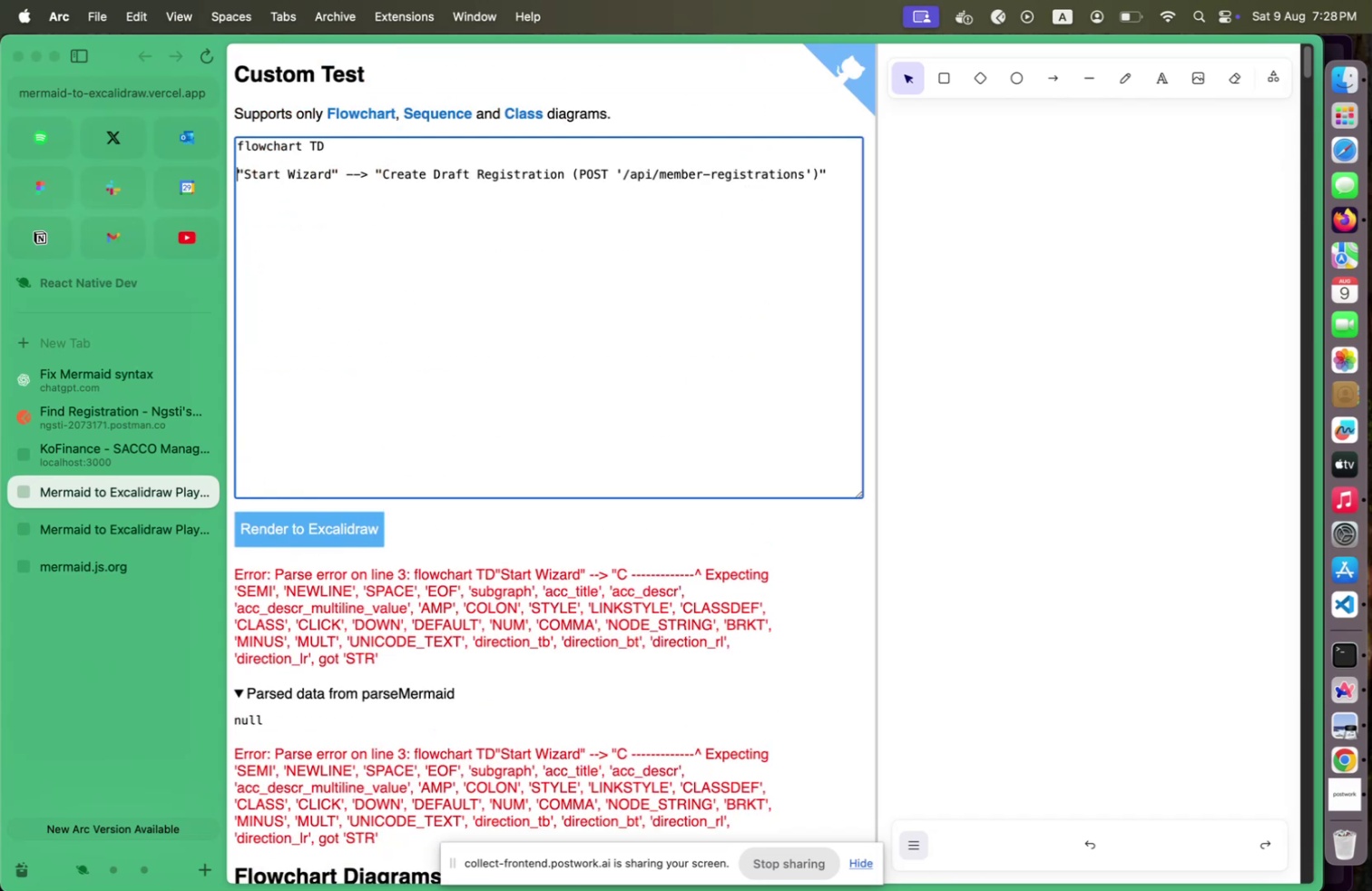 
key(Shift+ArrowLeft)
 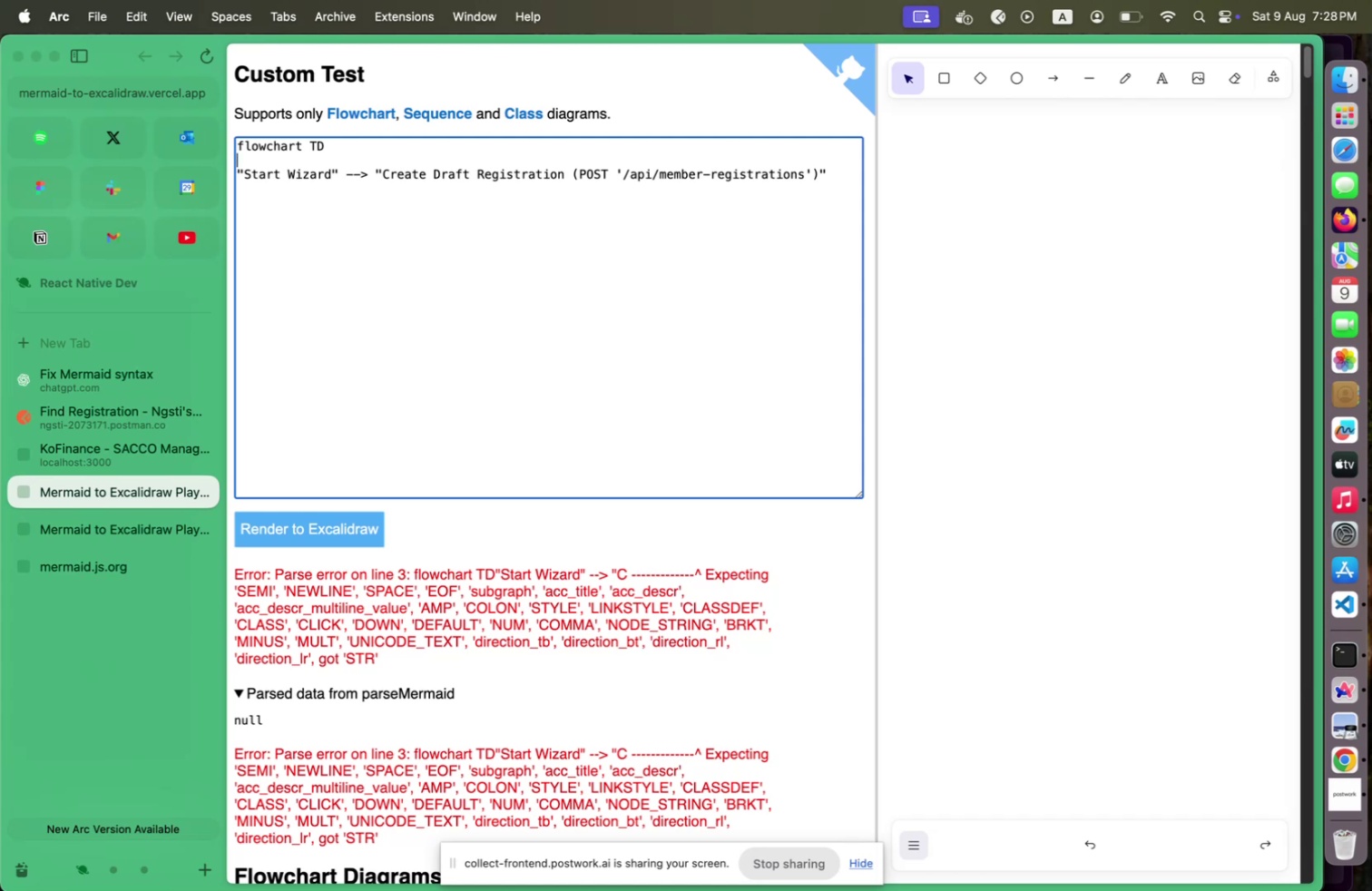 
key(Shift+ArrowLeft)
 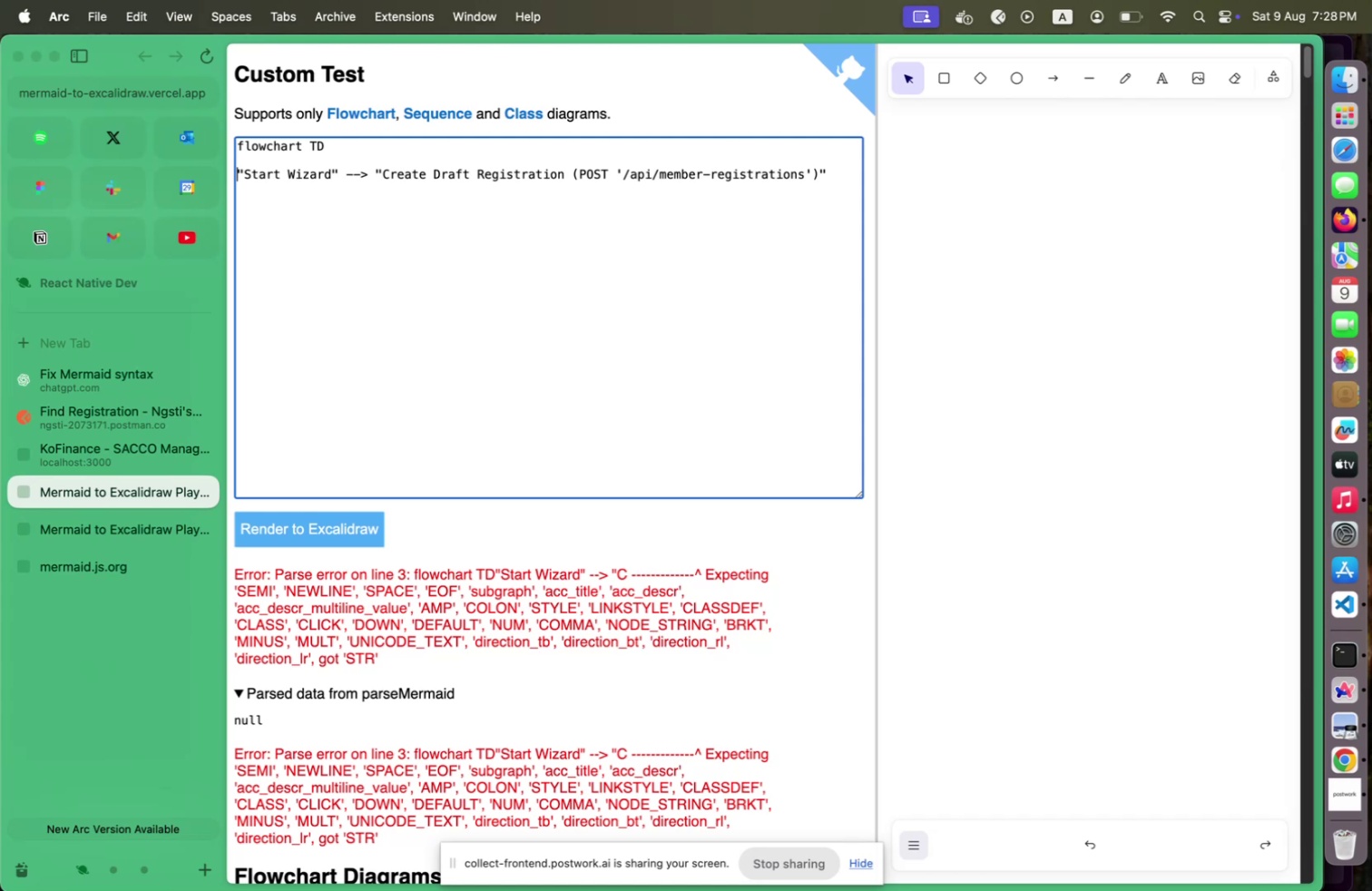 
key(Shift+ArrowRight)
 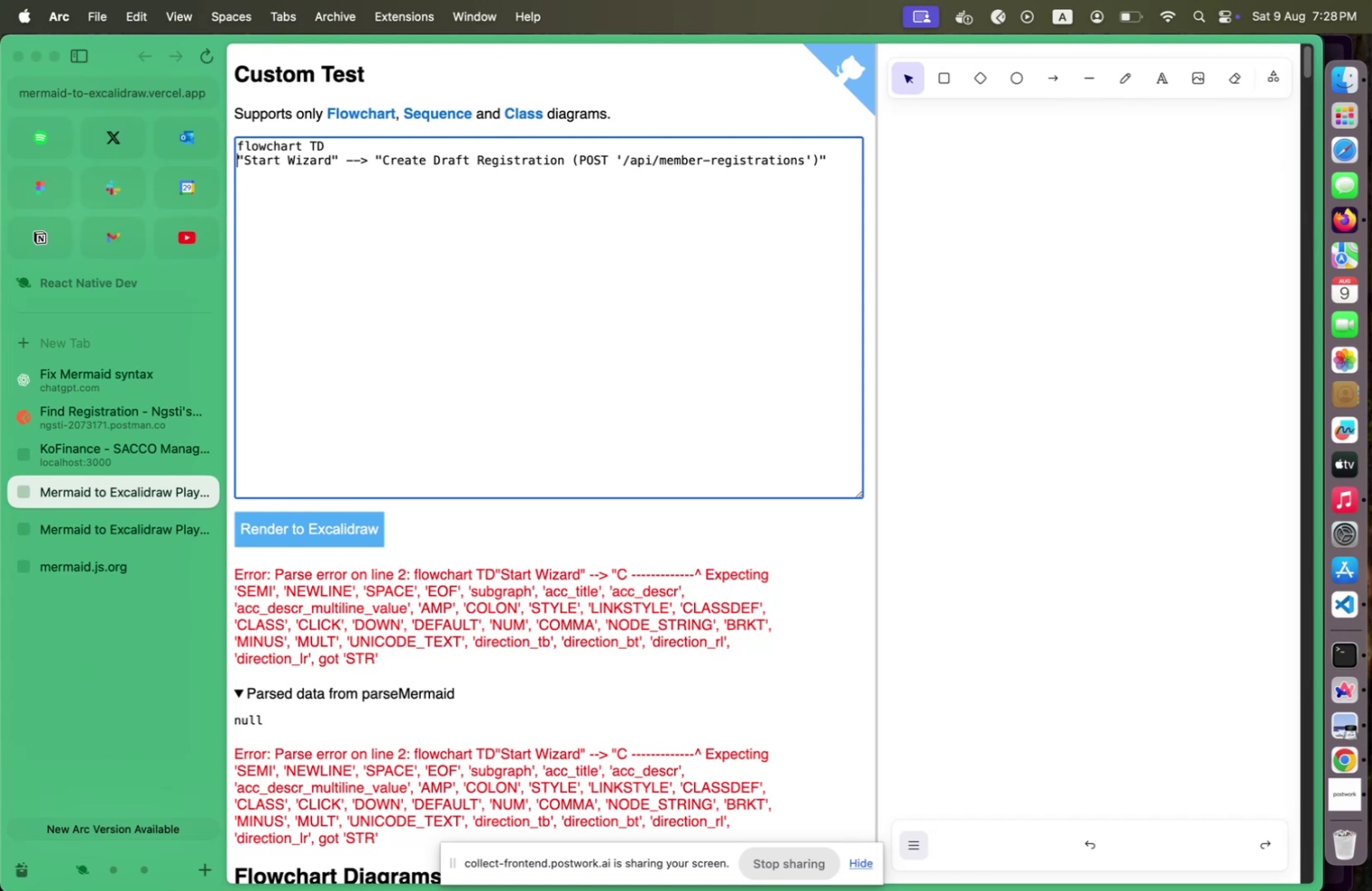 
key(Shift+Backspace)
 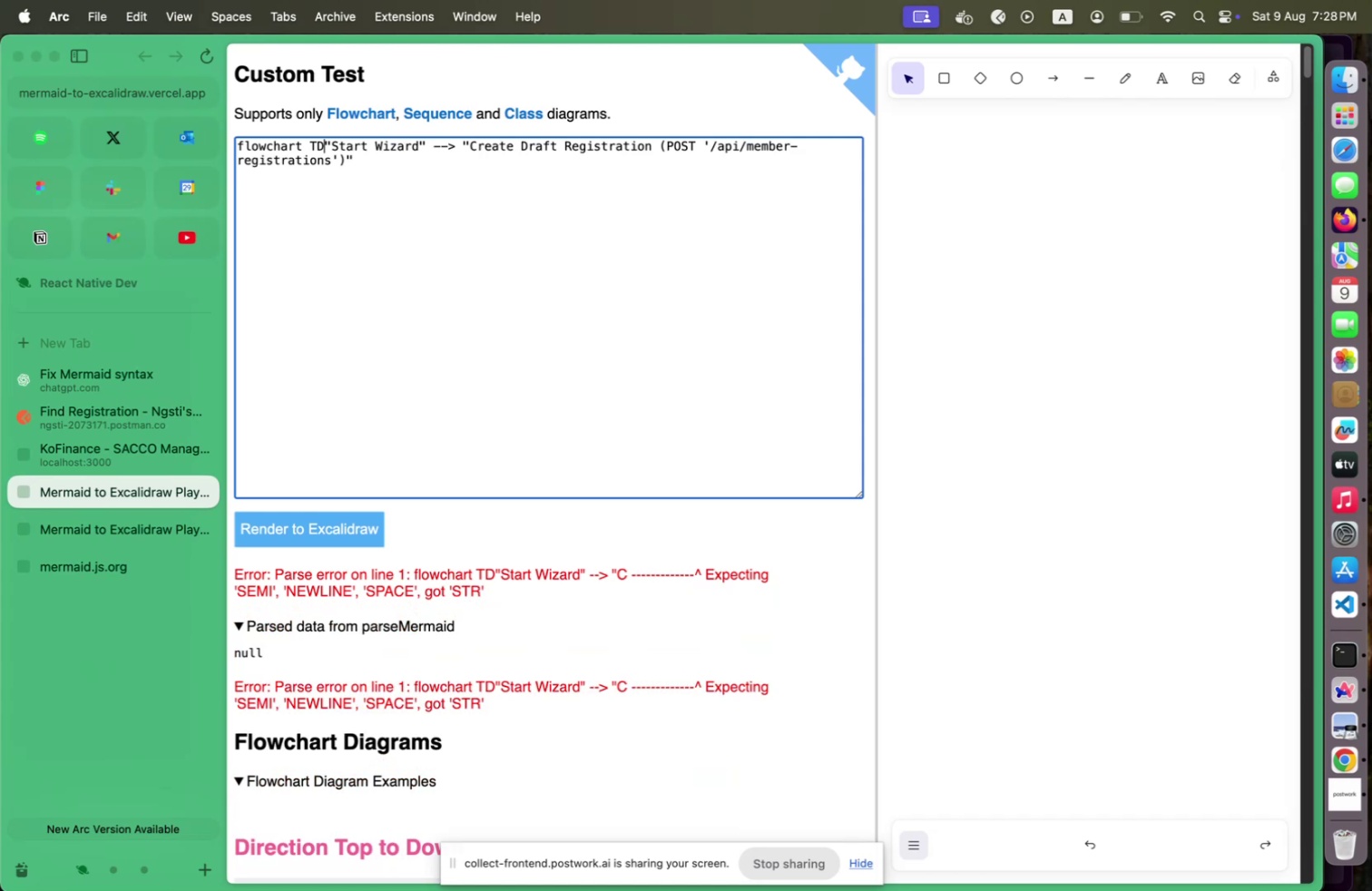 
key(Shift+Backspace)
 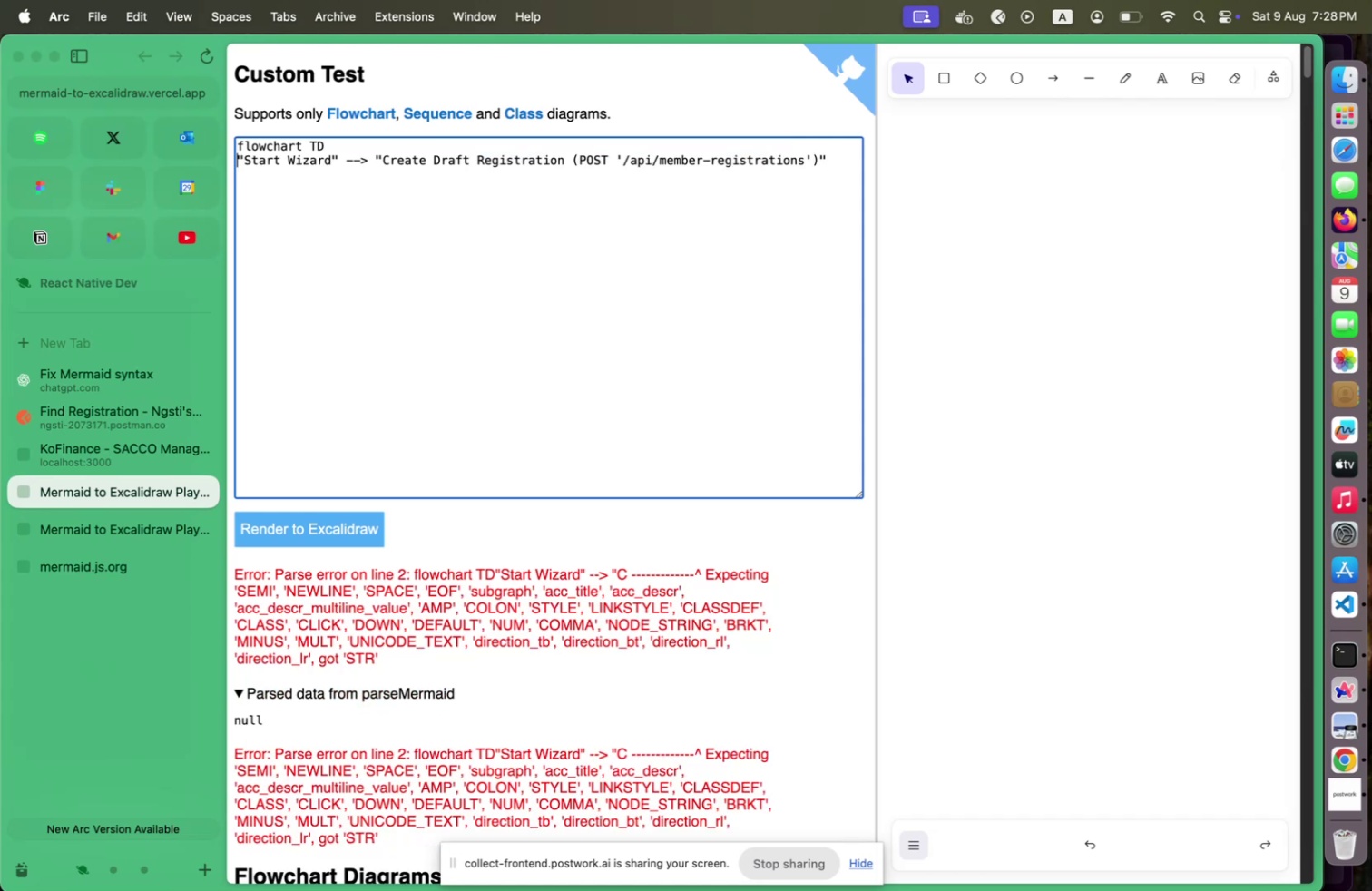 
key(Shift+Enter)
 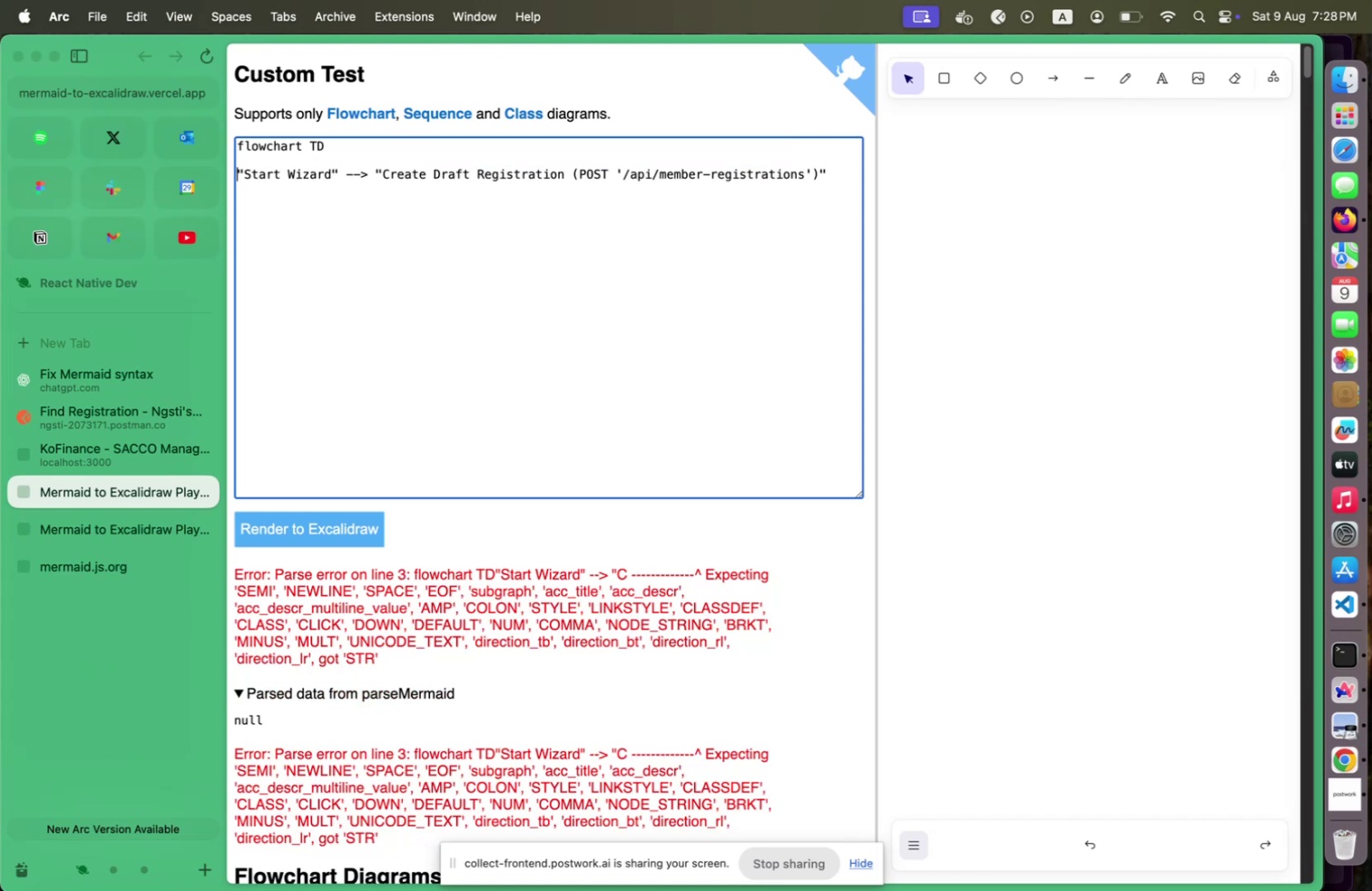 
key(Shift+Enter)
 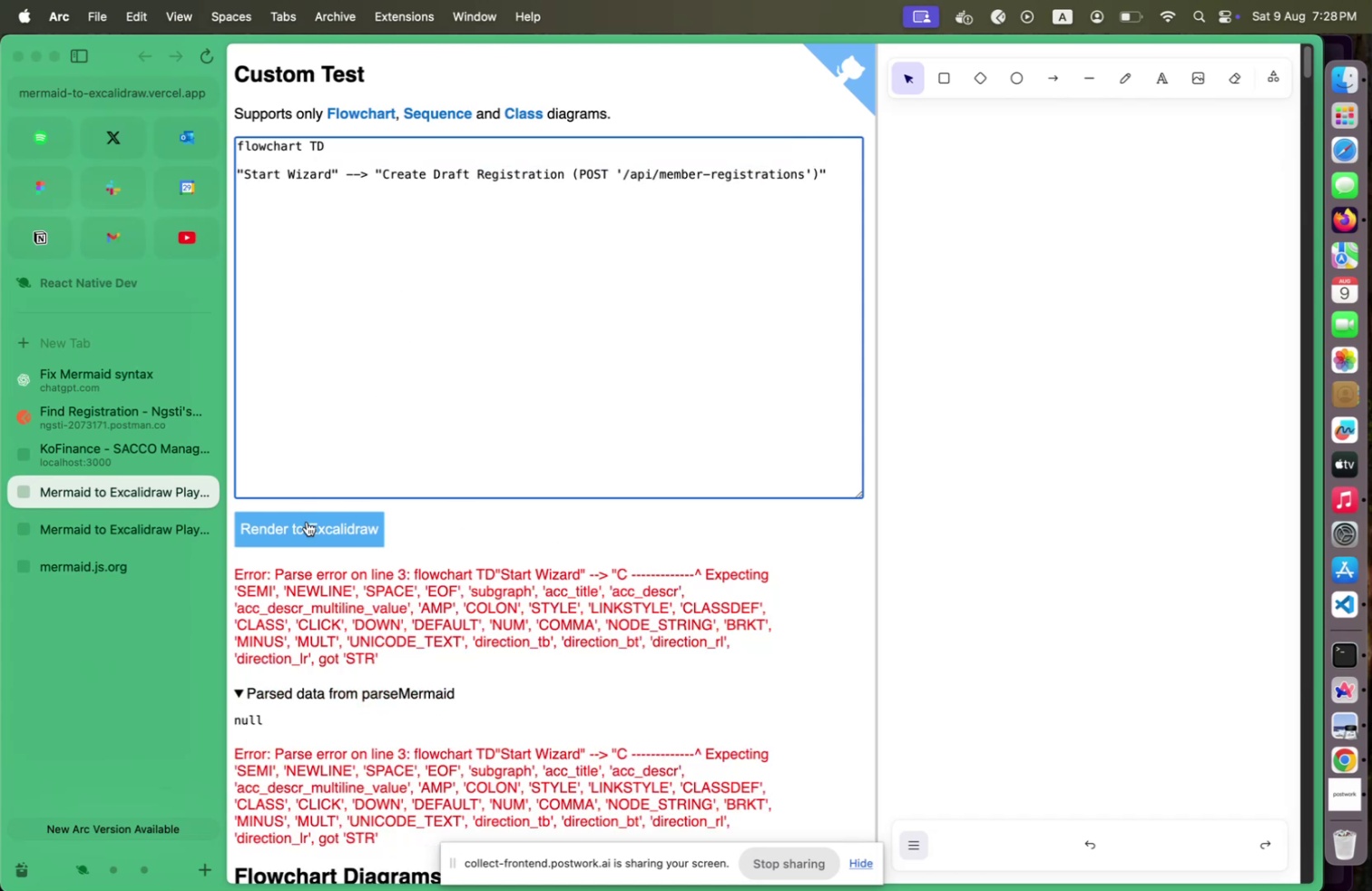 
wait(8.45)
 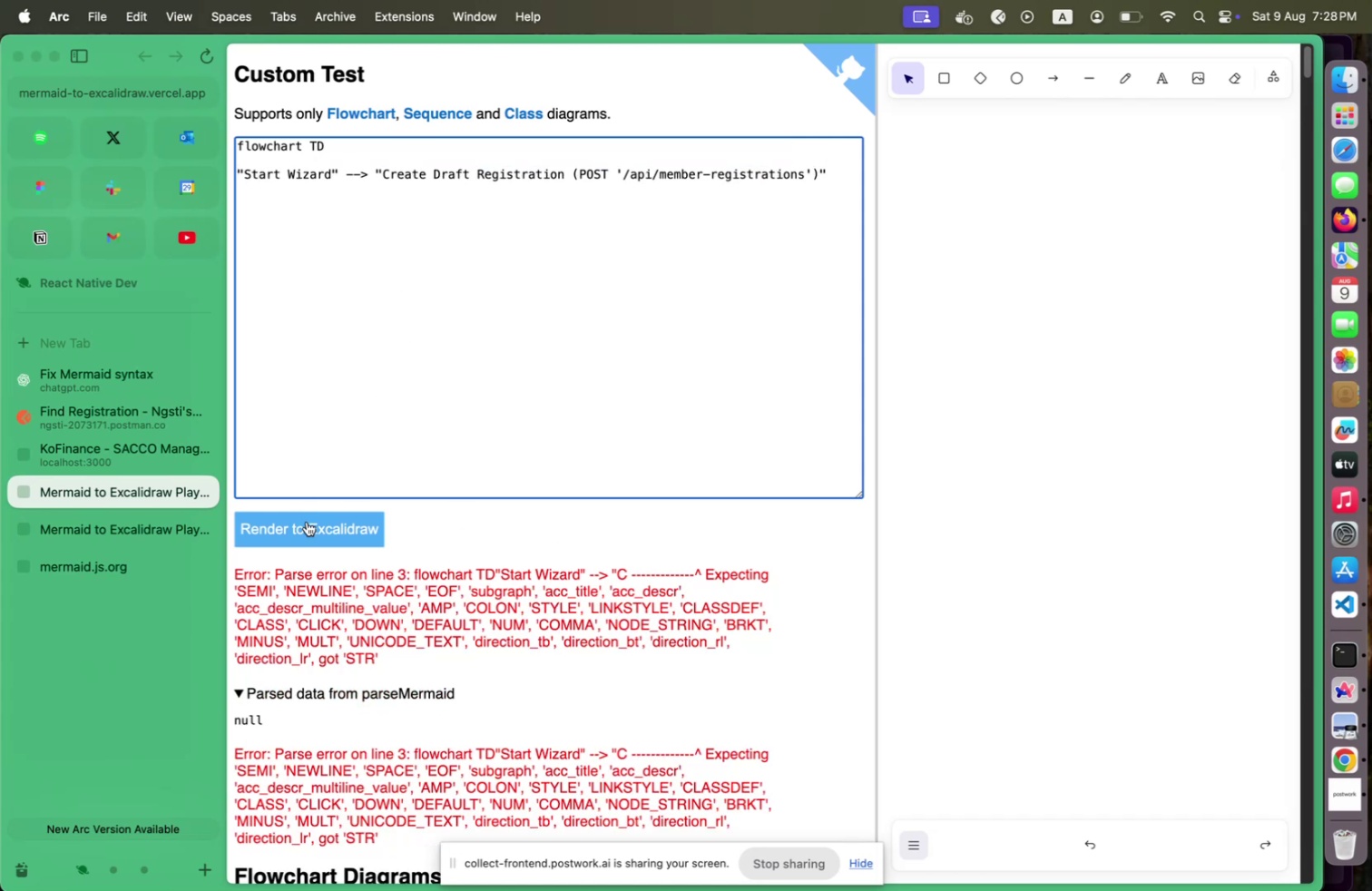 
left_click([426, 138])
 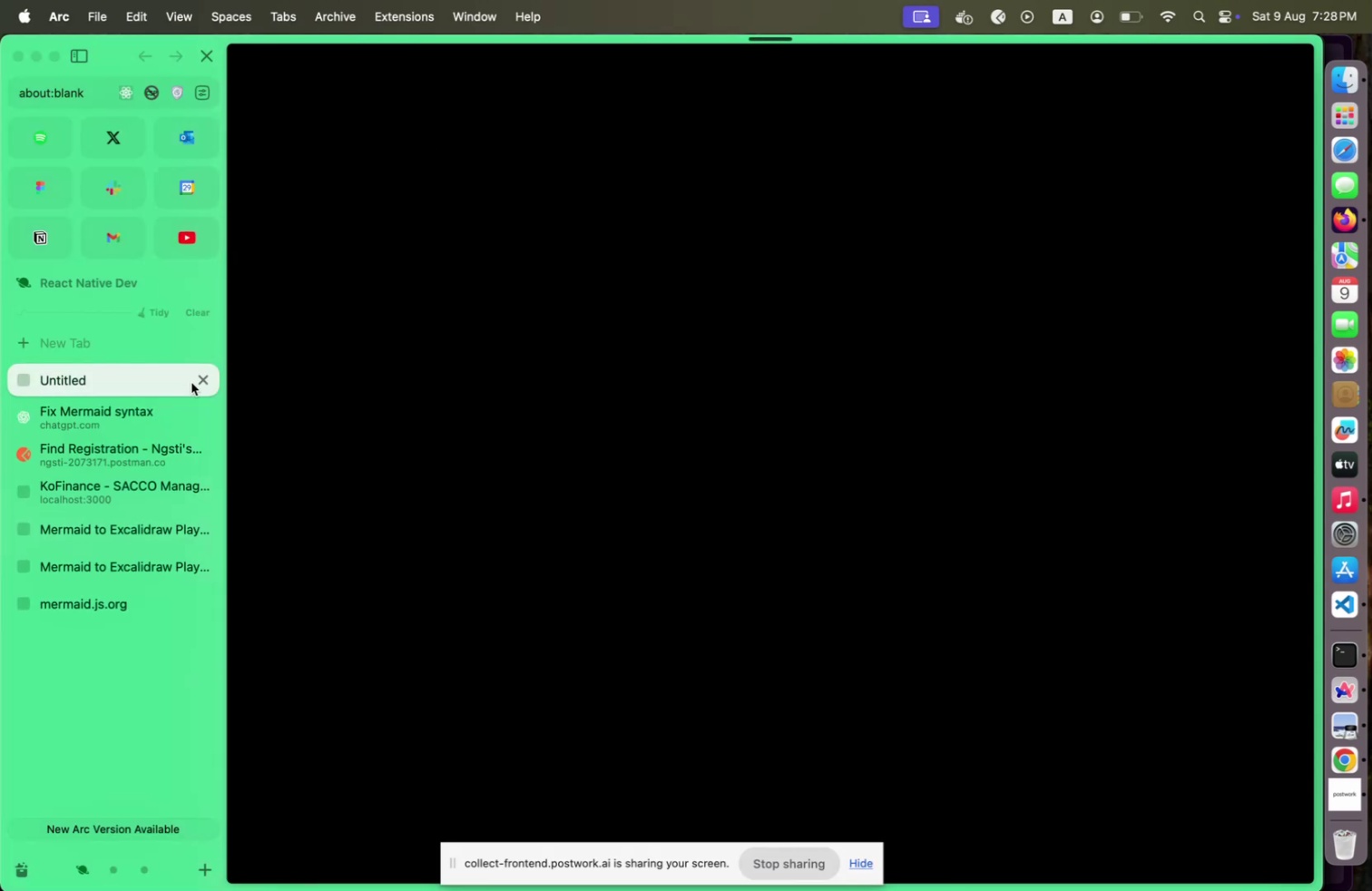 
left_click([202, 384])
 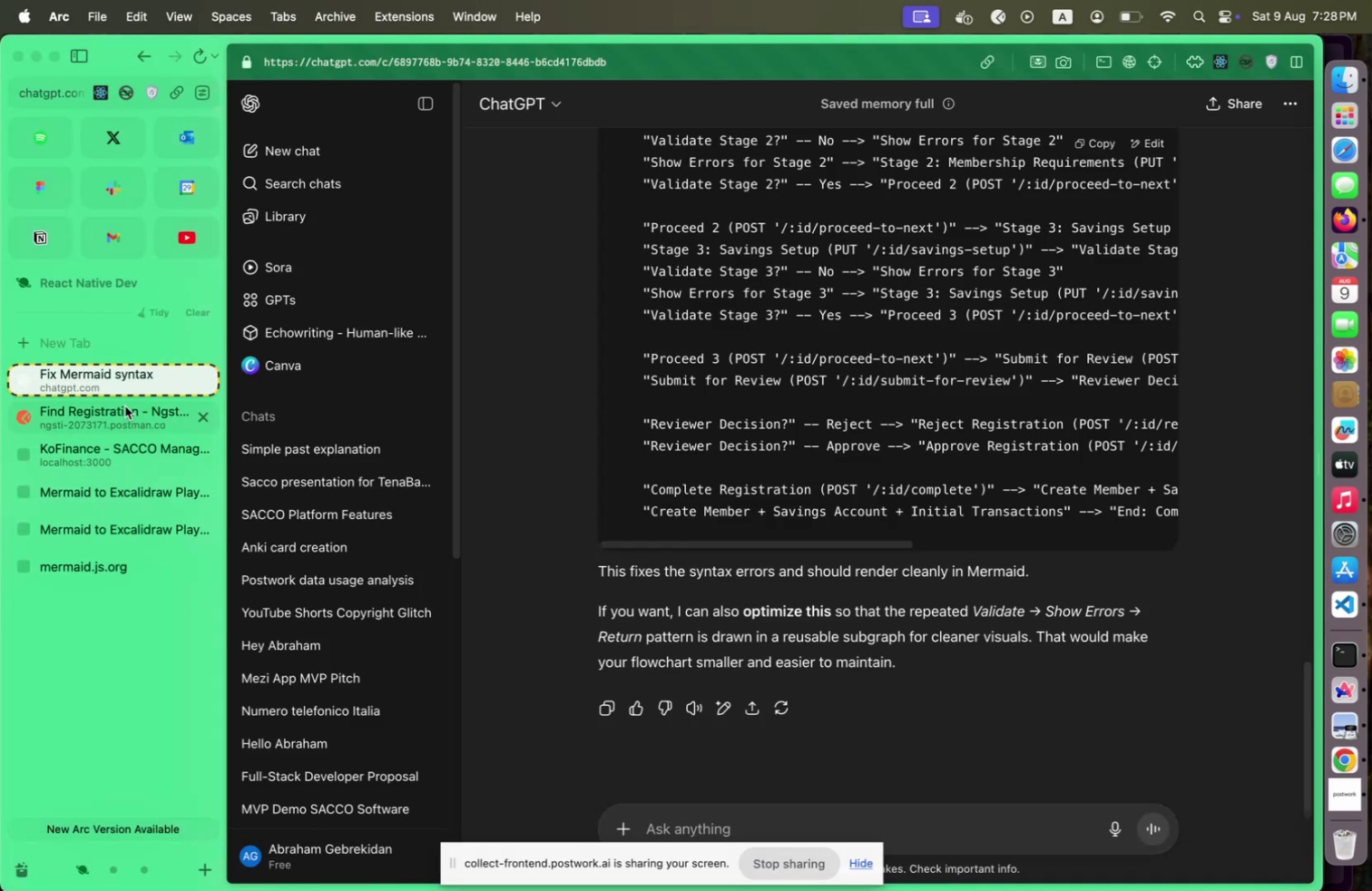 
left_click([123, 400])
 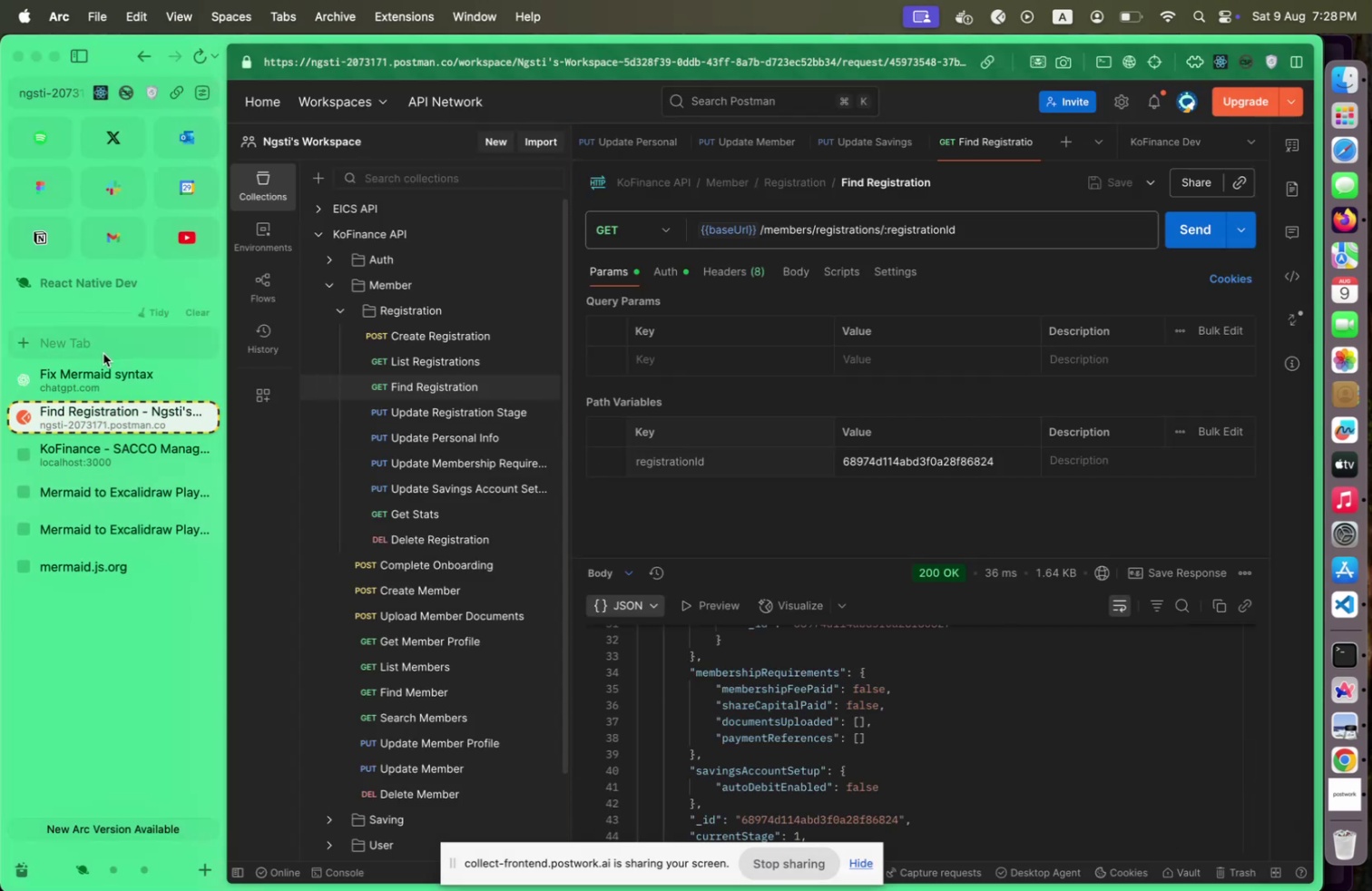 
left_click([104, 354])
 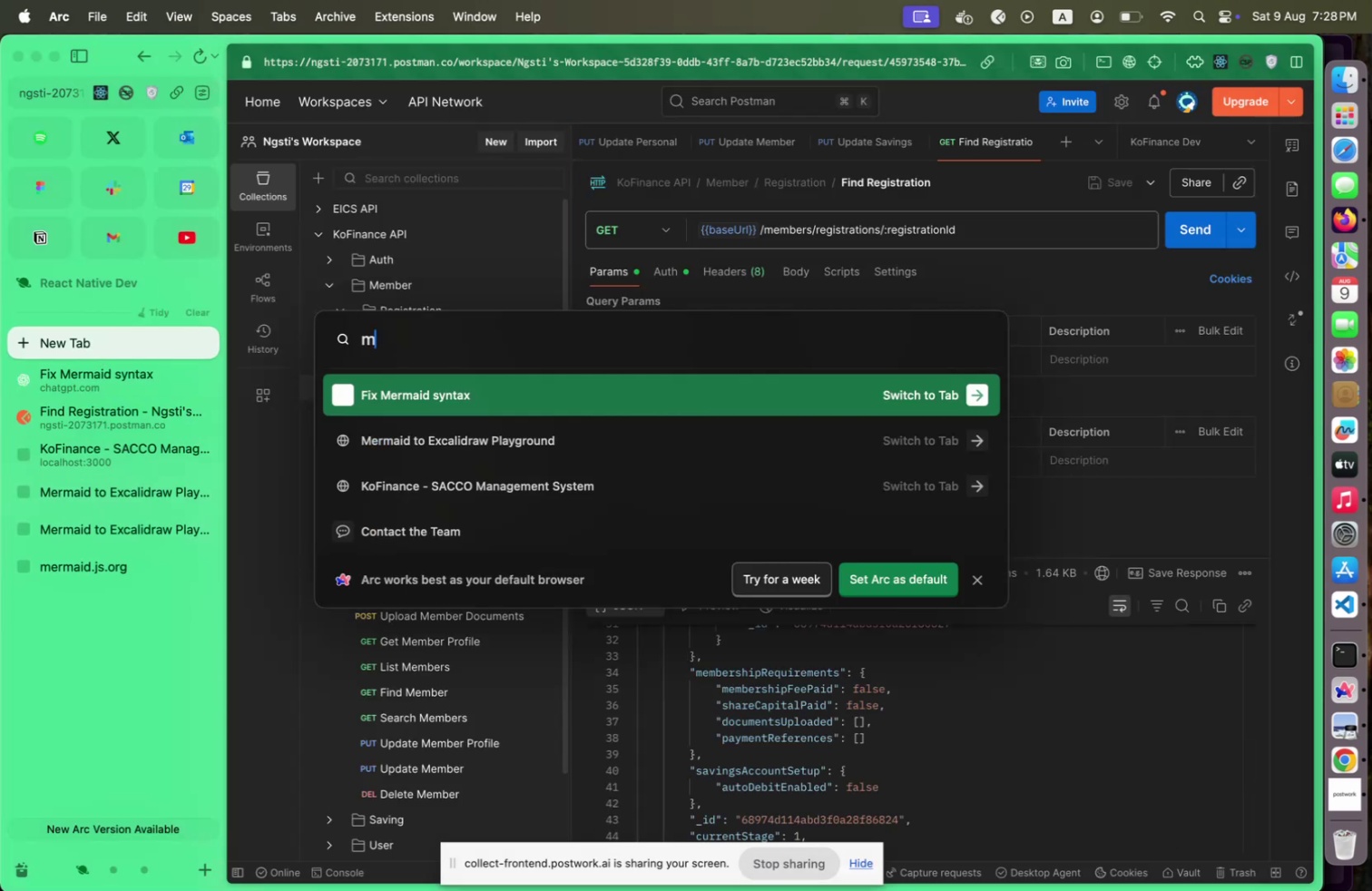 
type(MERMAID ST)
key(Backspace)
type(YNTAX FLOWCHART)
 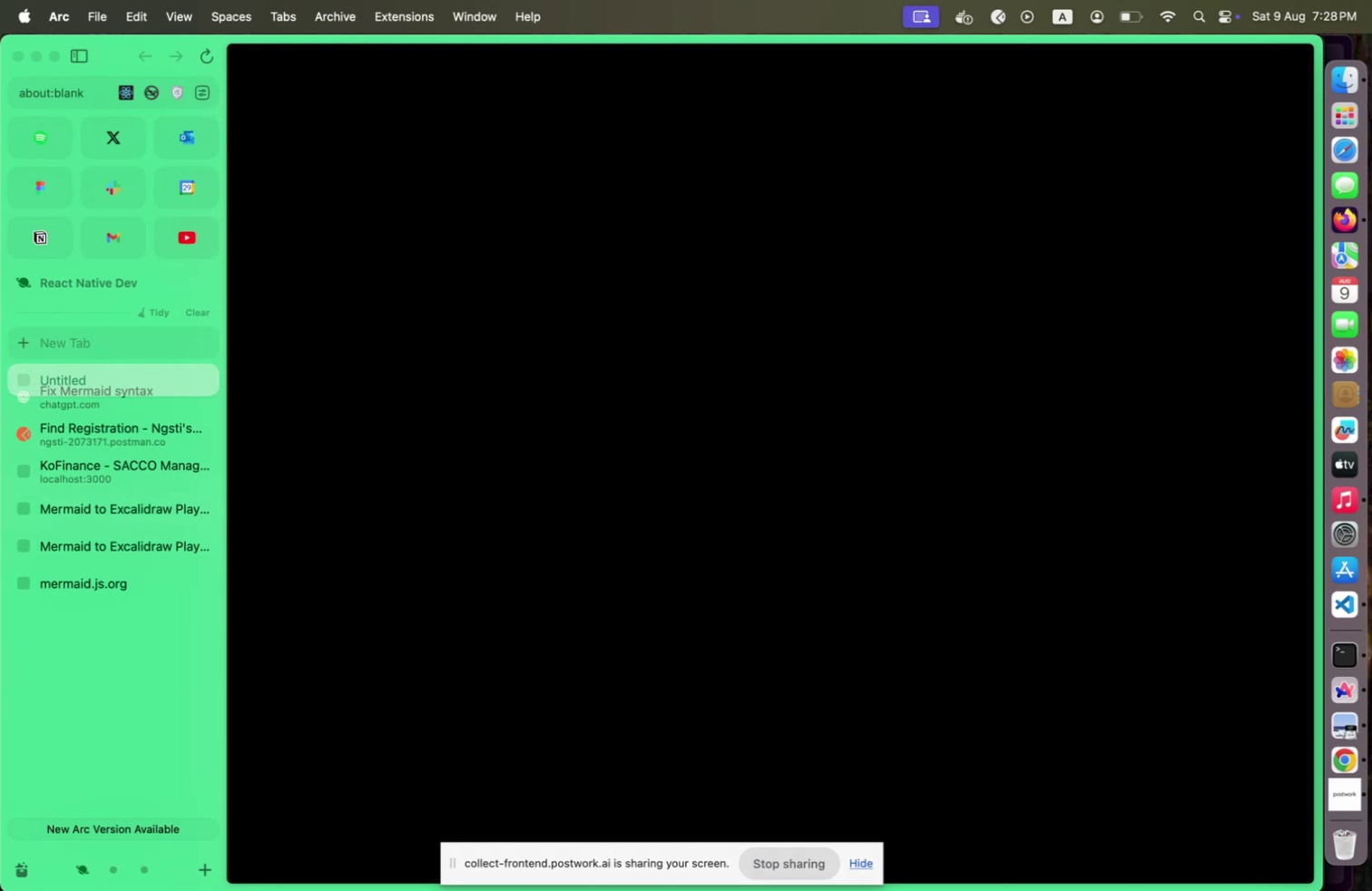 
key(Shift+Enter)
 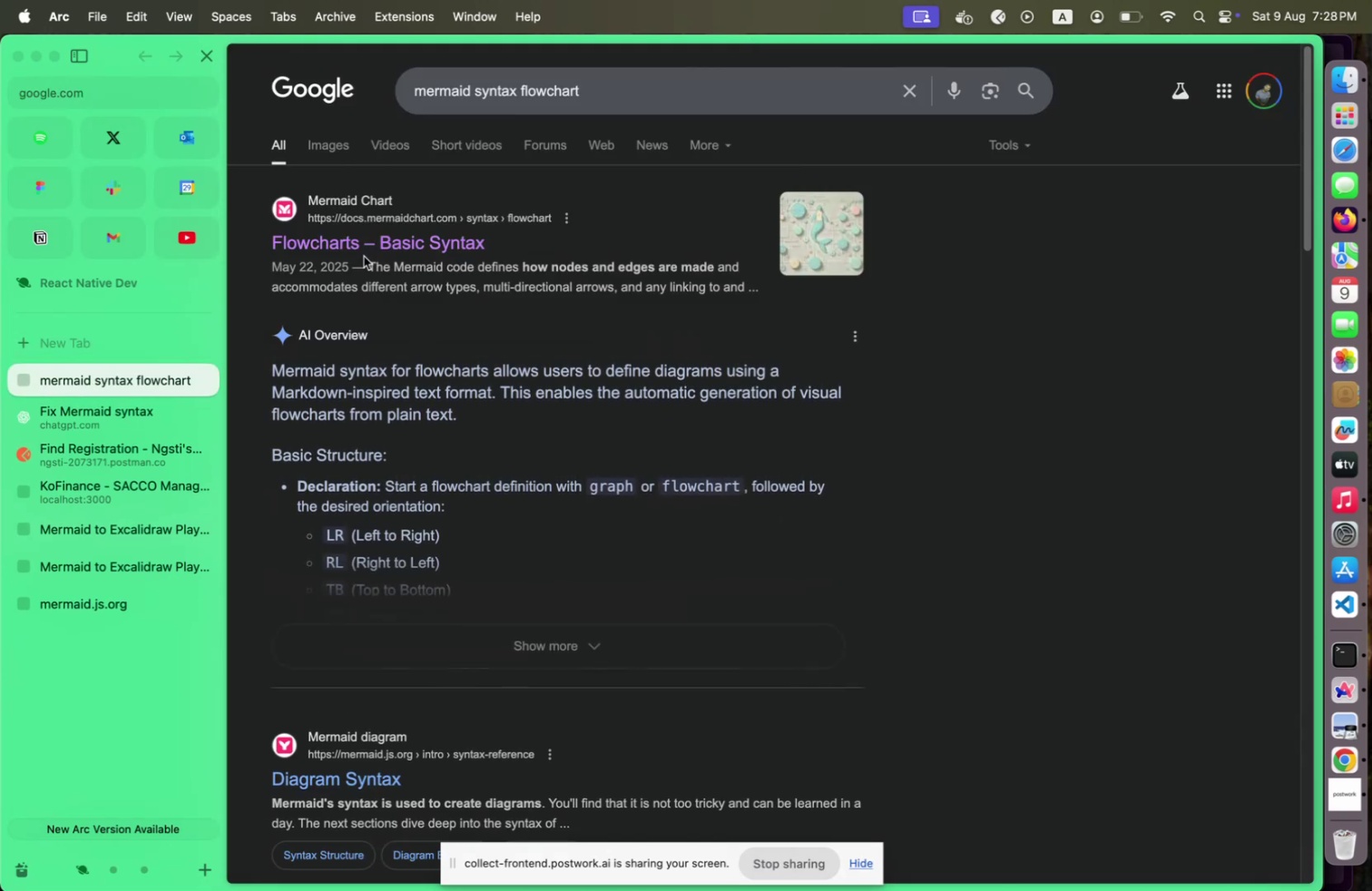 
left_click([364, 251])
 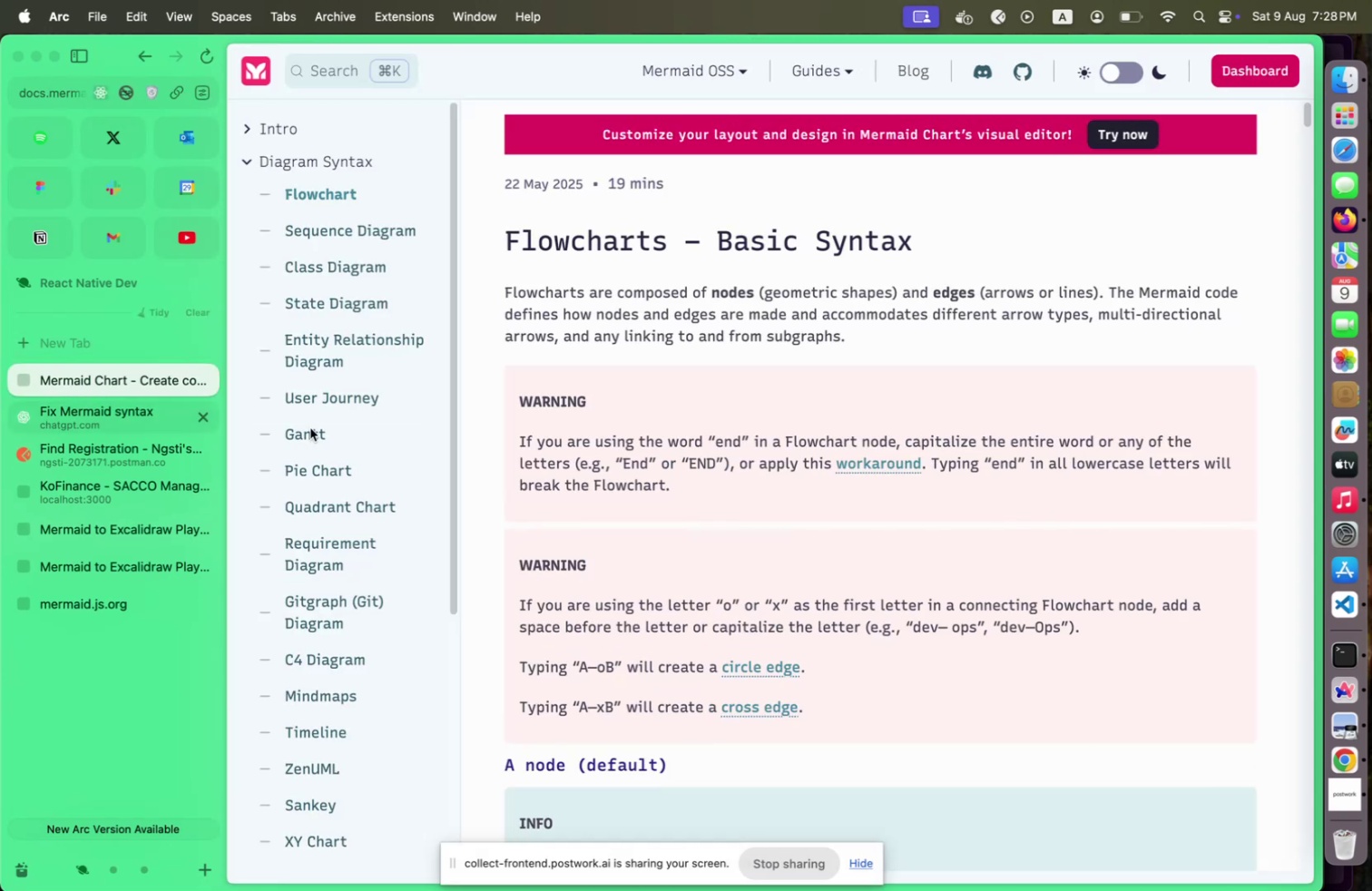 
scroll: coordinate [678, 475], scroll_direction: down, amount: 14.0
 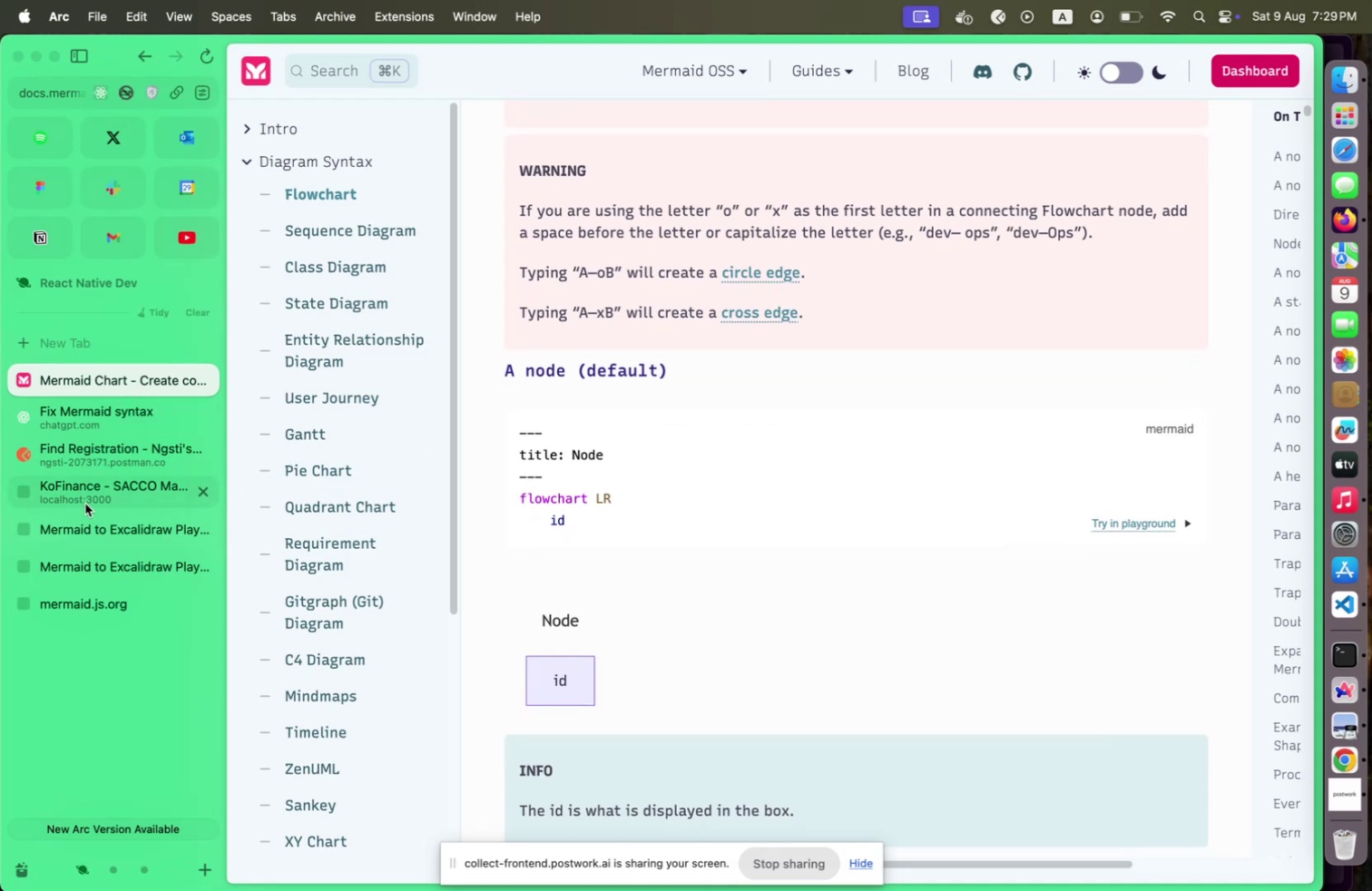 
left_click([74, 526])
 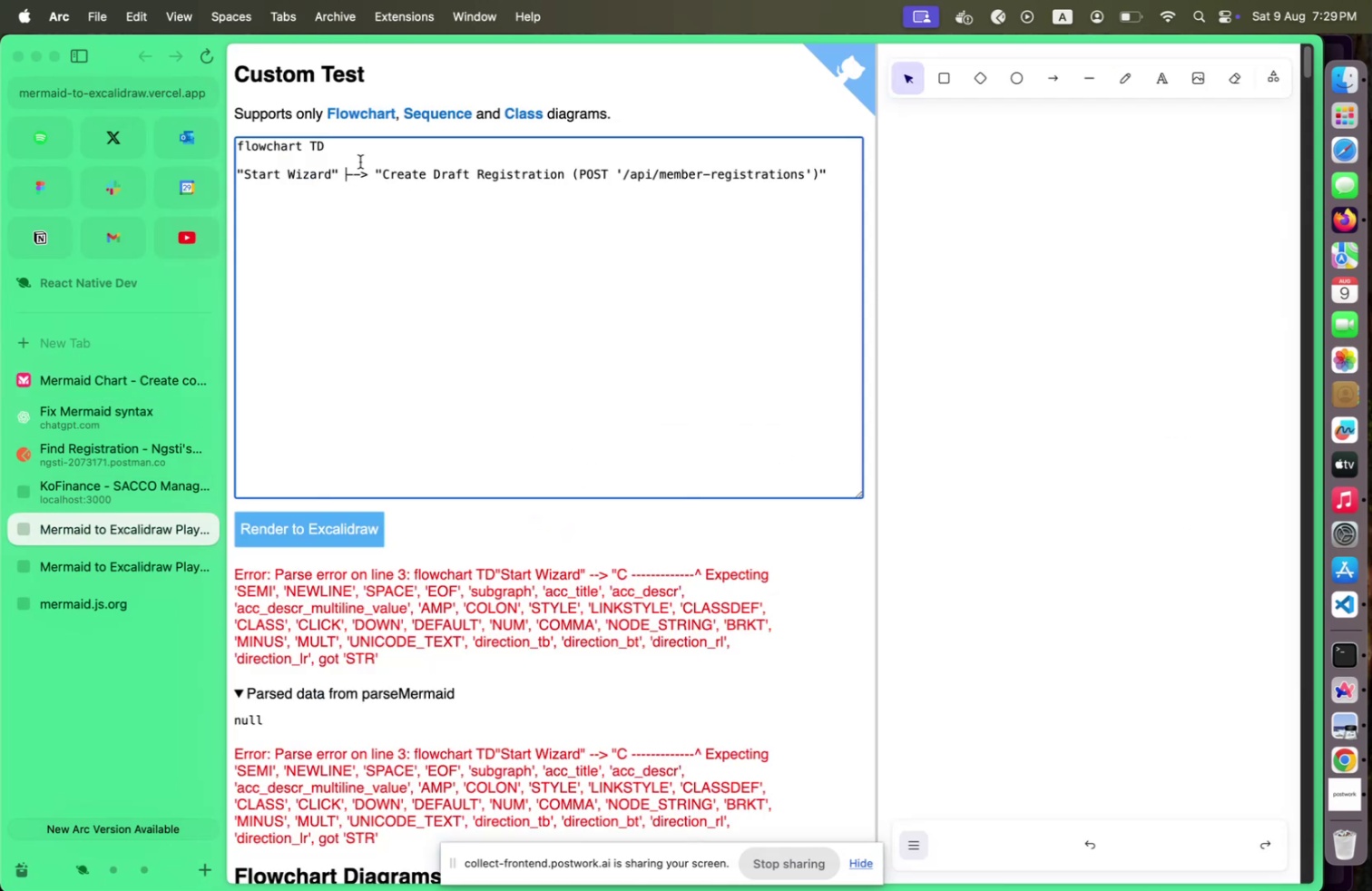 
key(Shift+ArrowDown)
 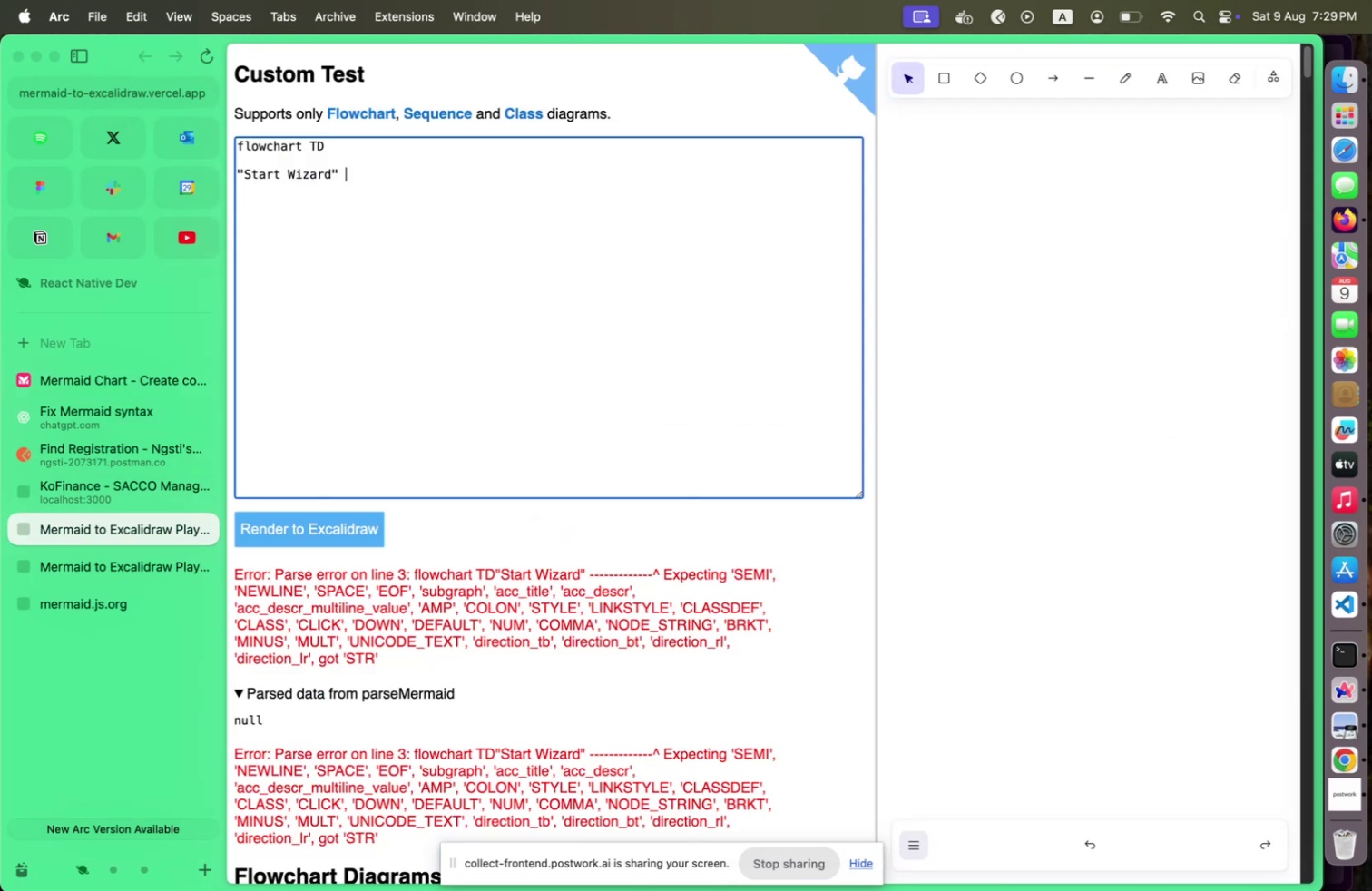 
key(Shift+Backspace)
 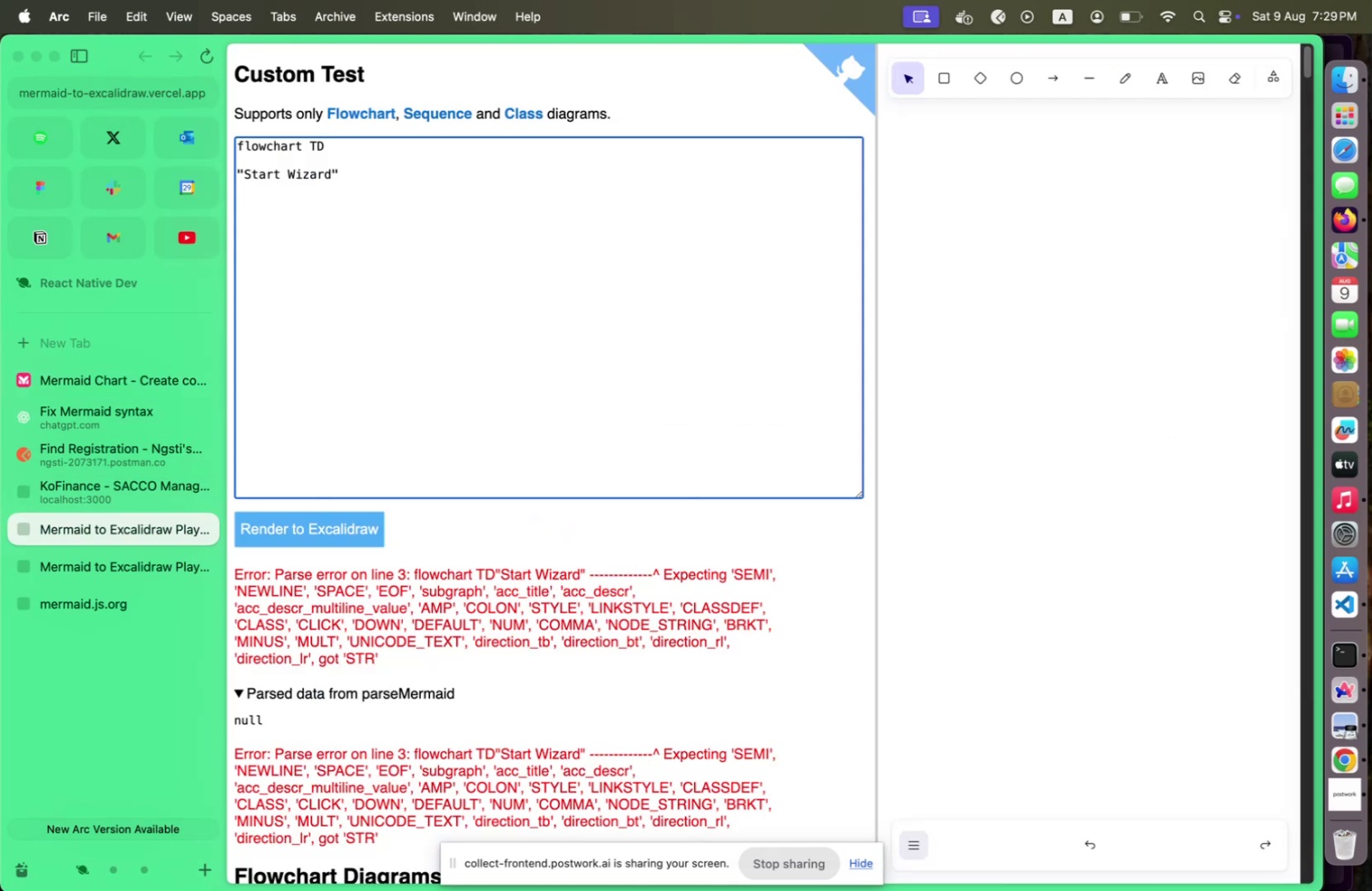 
key(Shift+Backspace)
 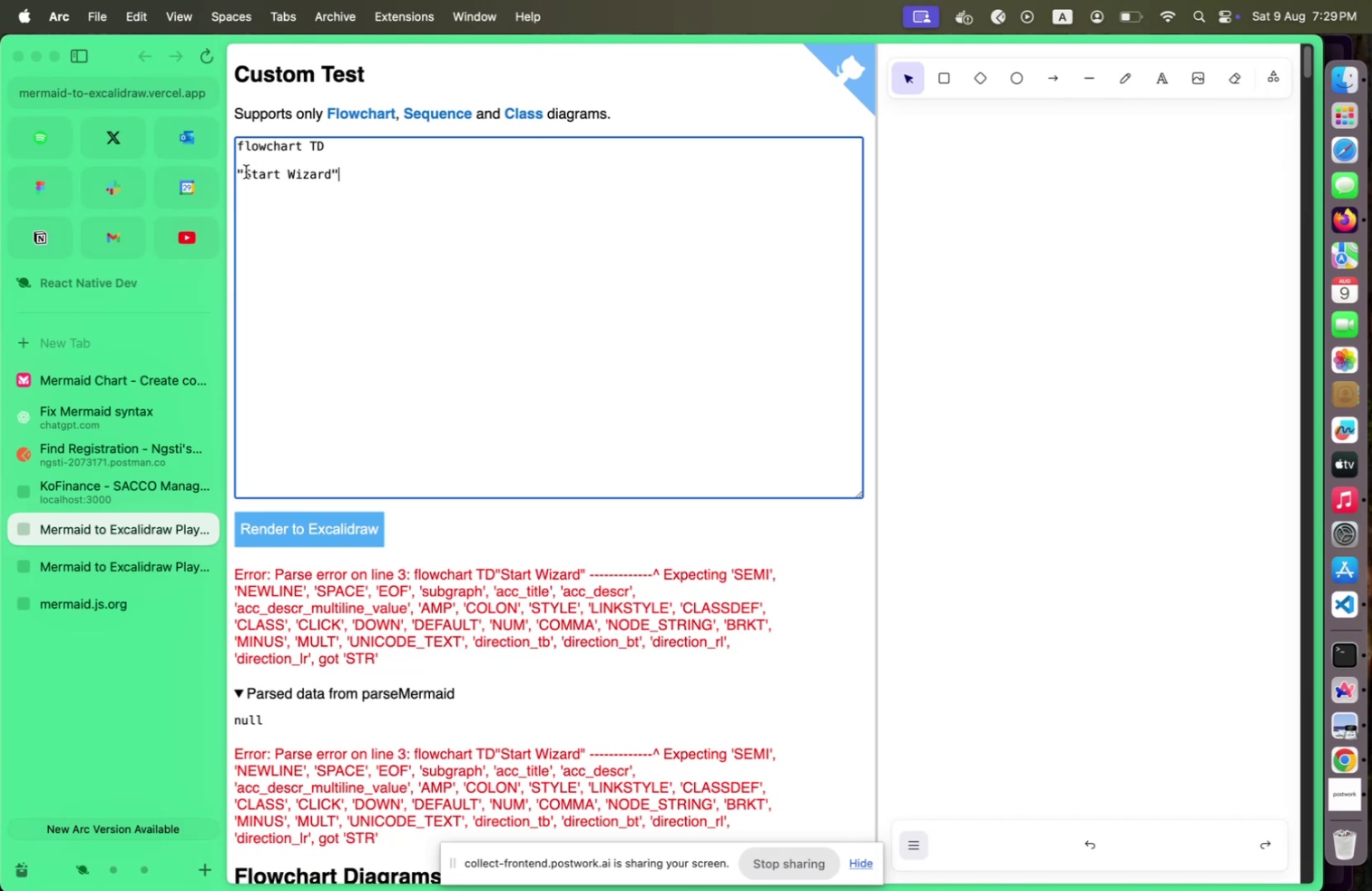 
left_click([245, 171])
 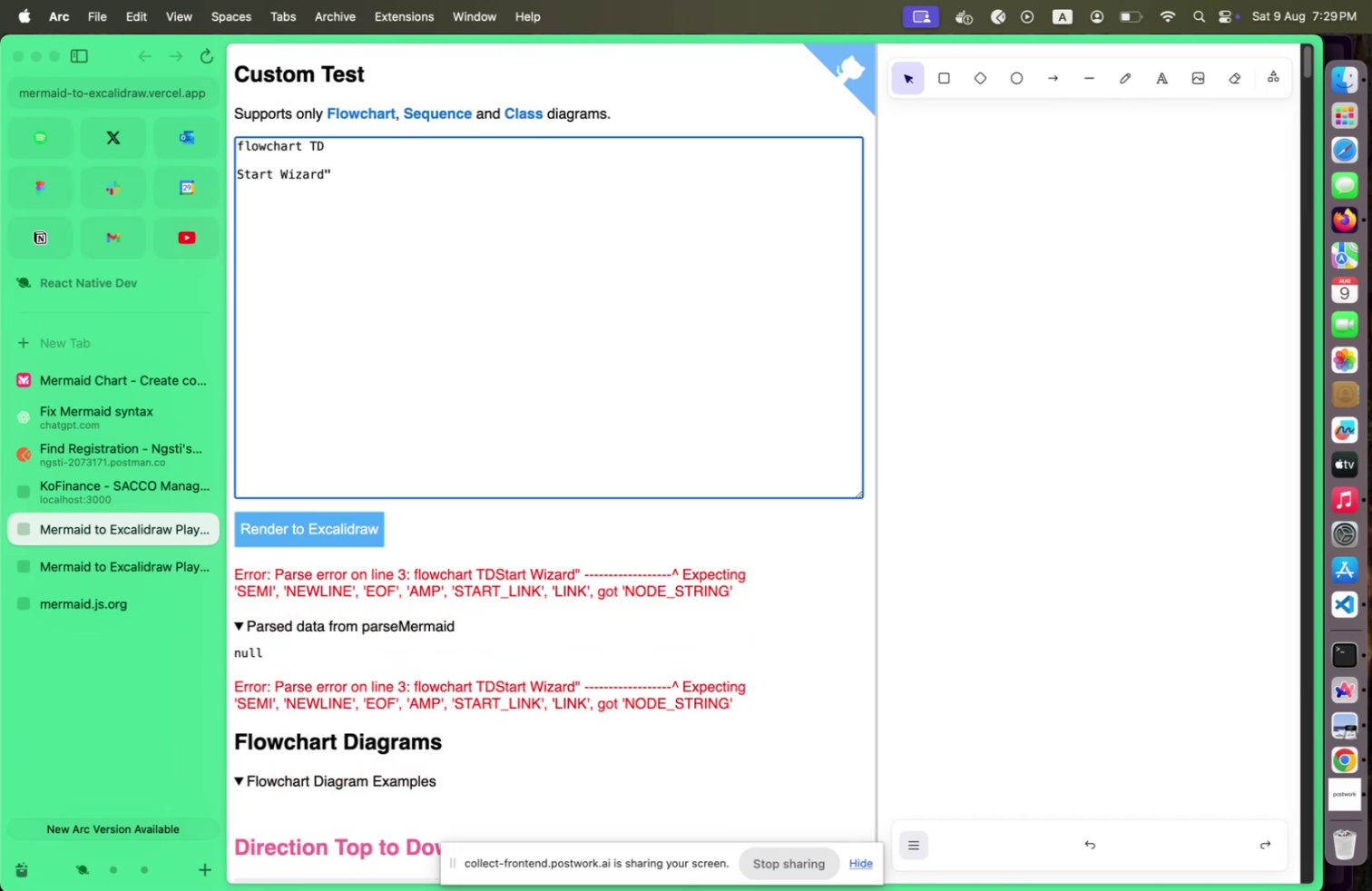 
key(Shift+Backspace)
 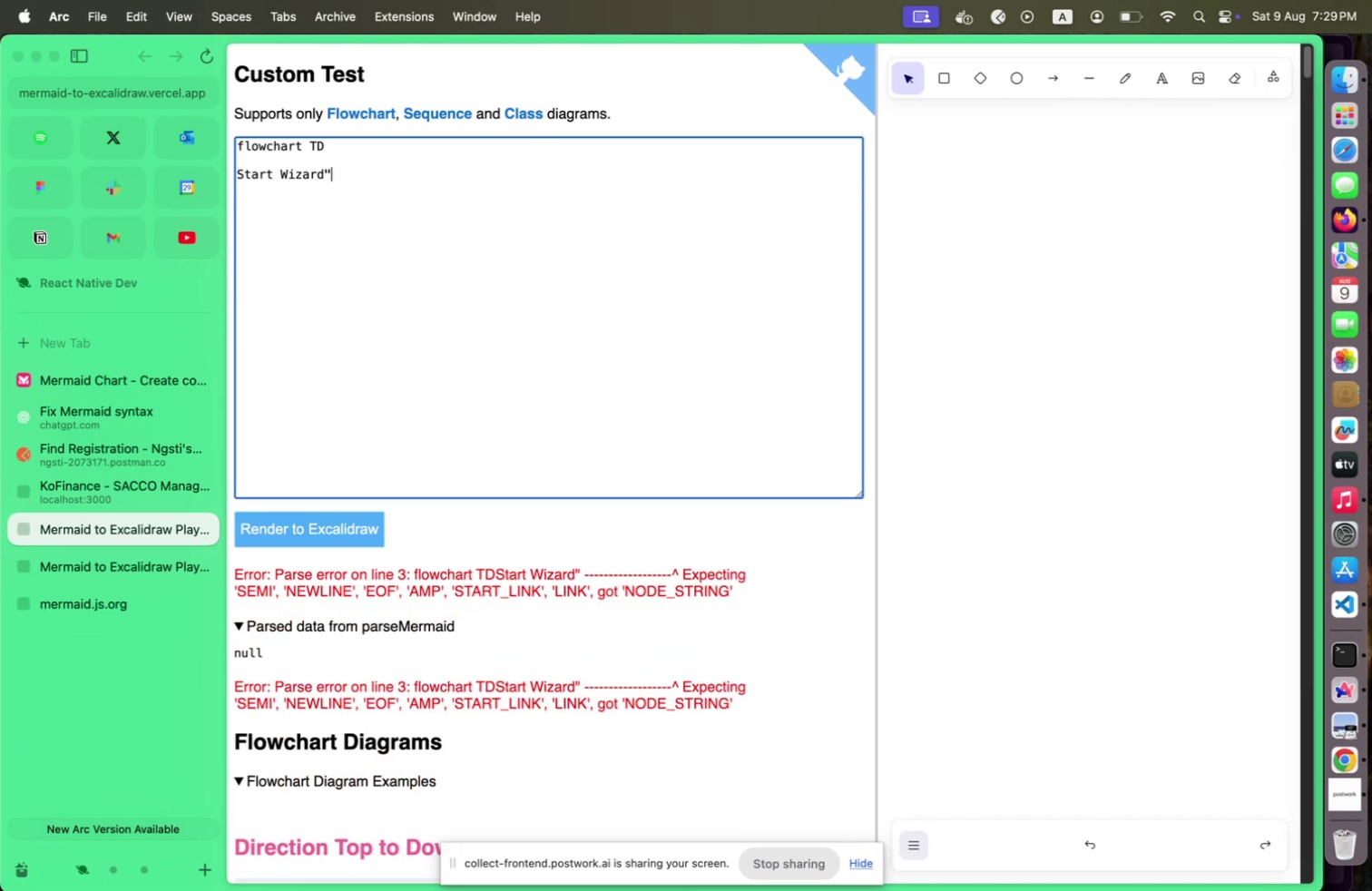 
key(Shift+ArrowDown)
 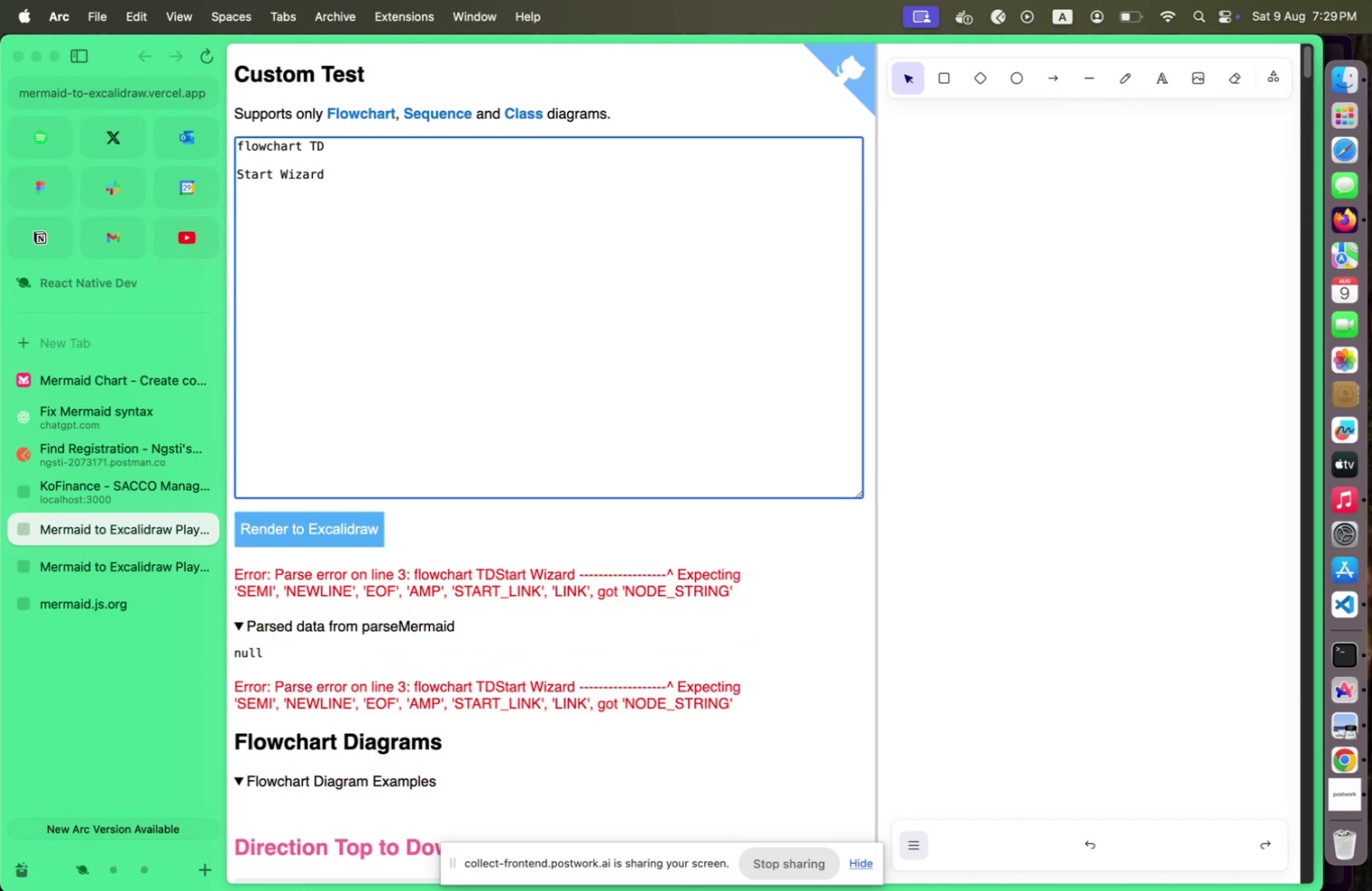 
key(Backspace)
key(Backspace)
type(__> END)
 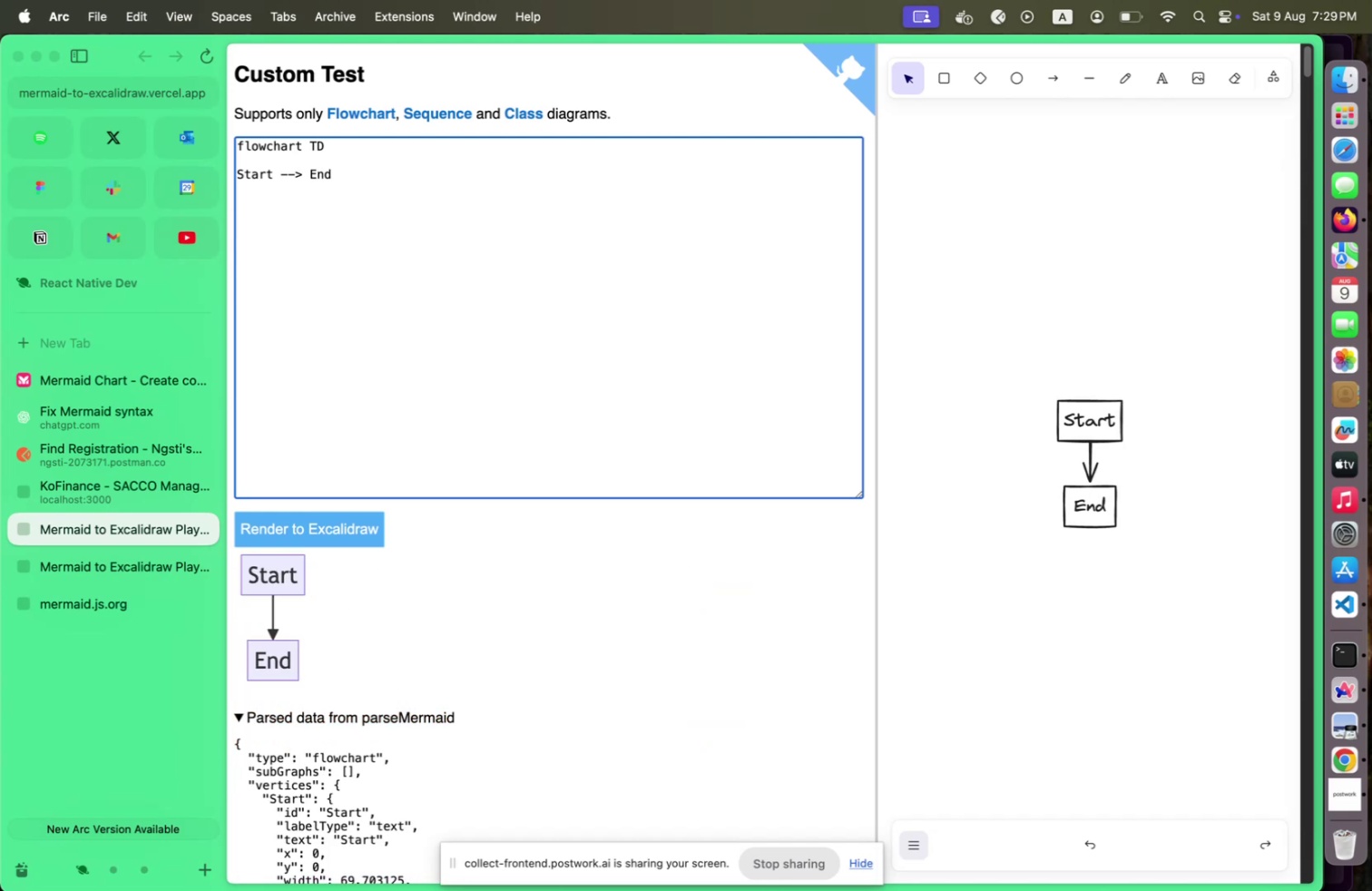 
hold_key(key=Equal, duration=0.36)
 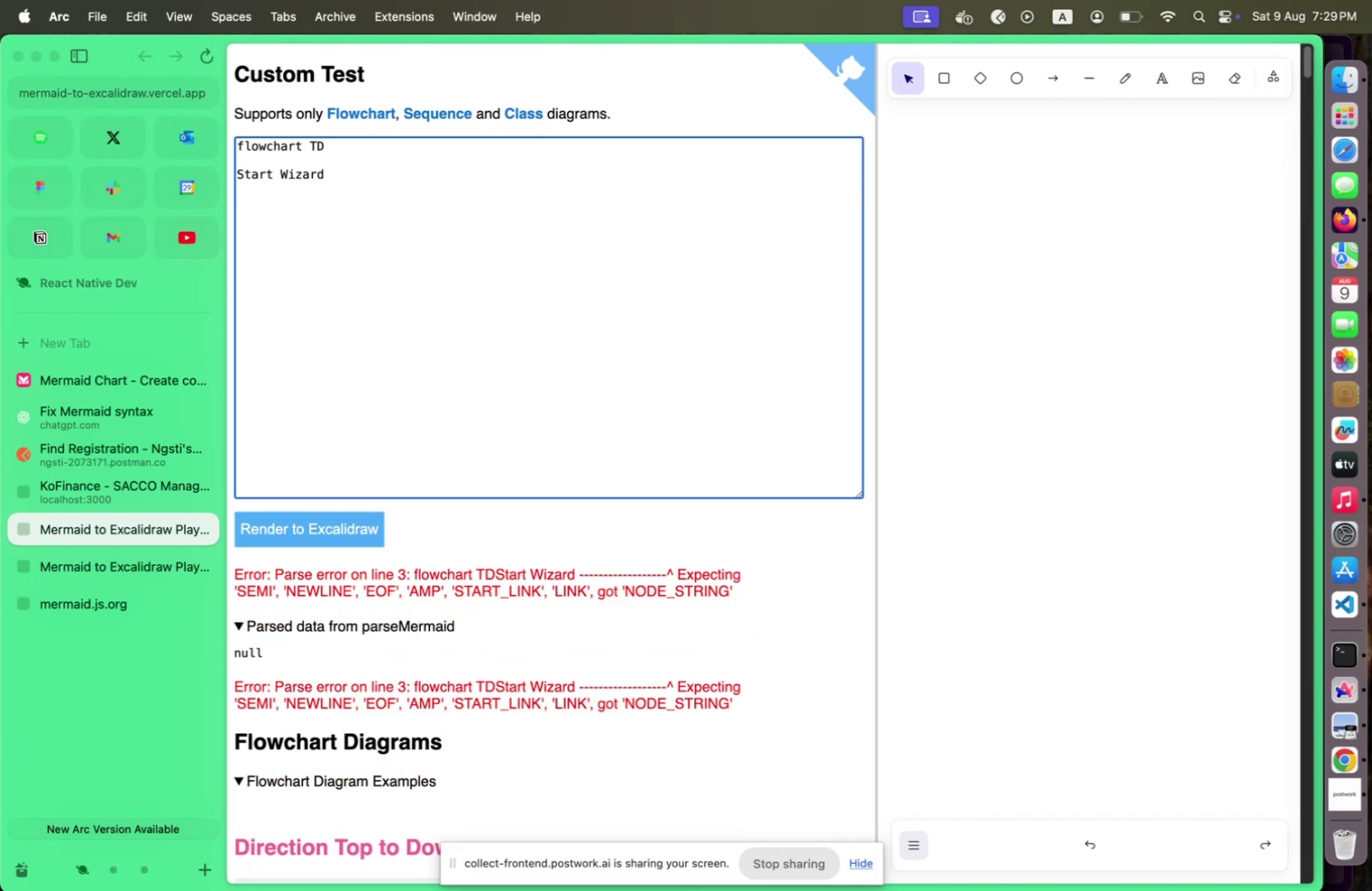 
key(Shift+ArrowLeft)
 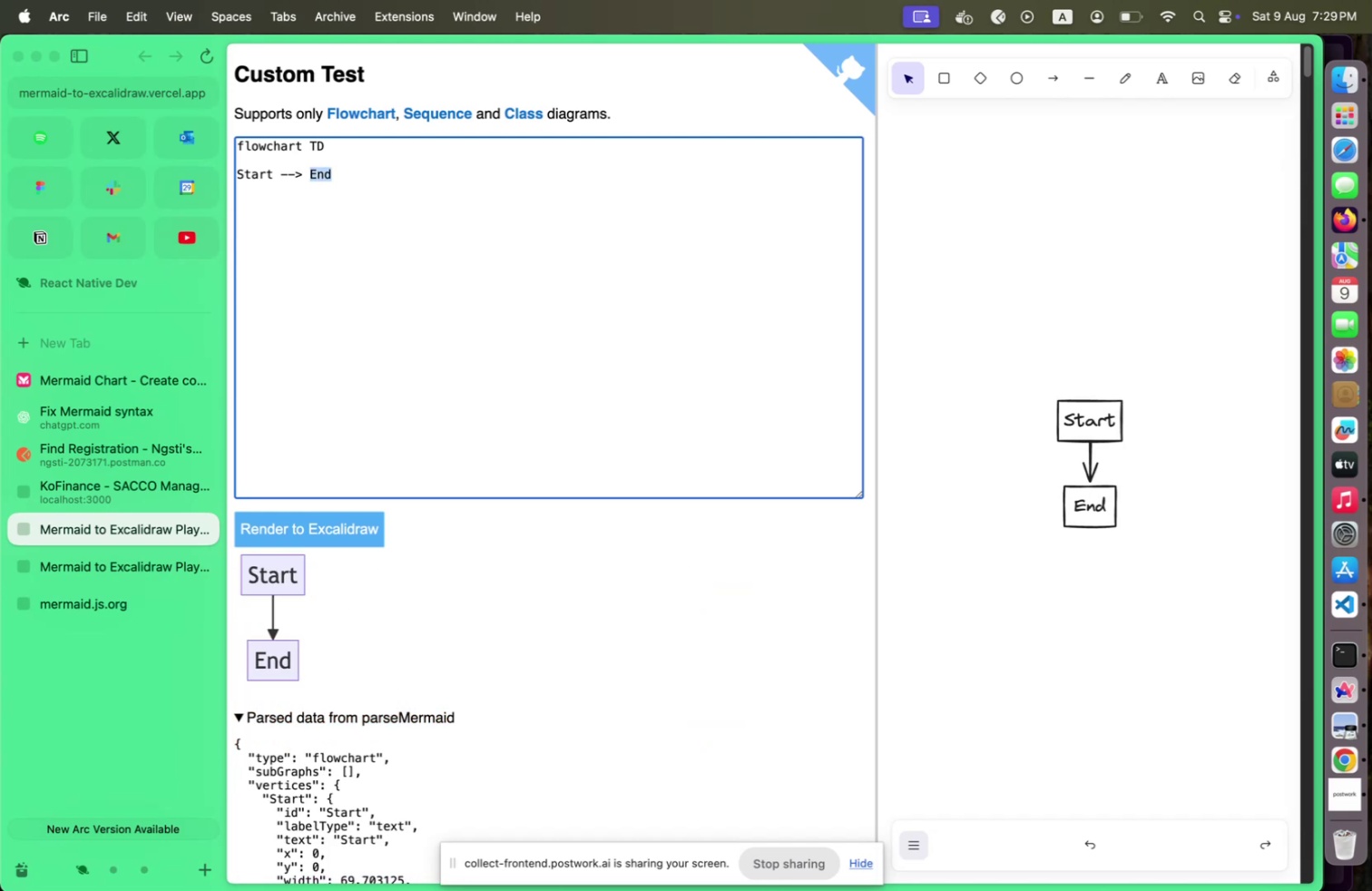 
key(Shift+ArrowLeft)
 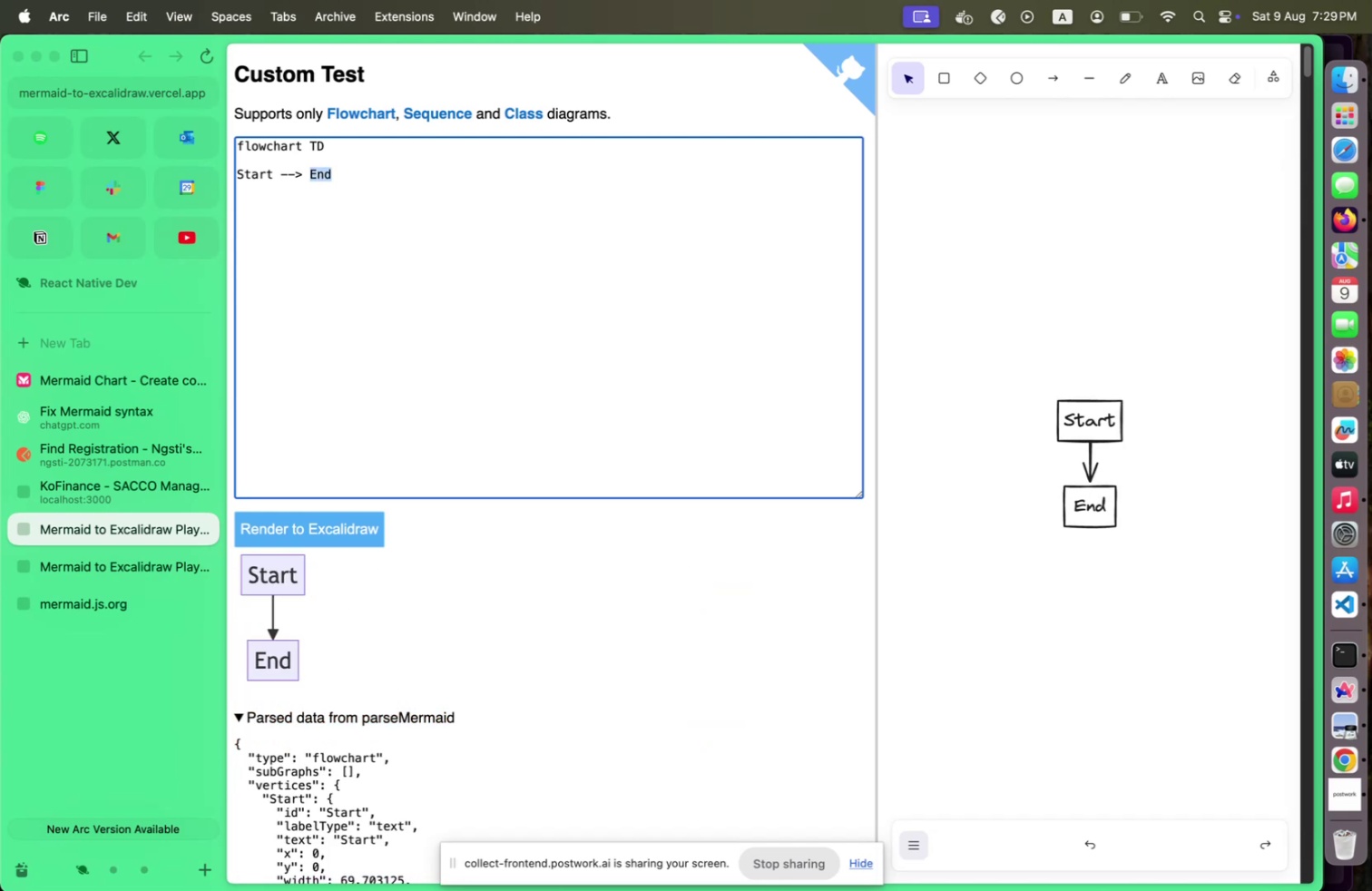 
key(Shift+ArrowLeft)
 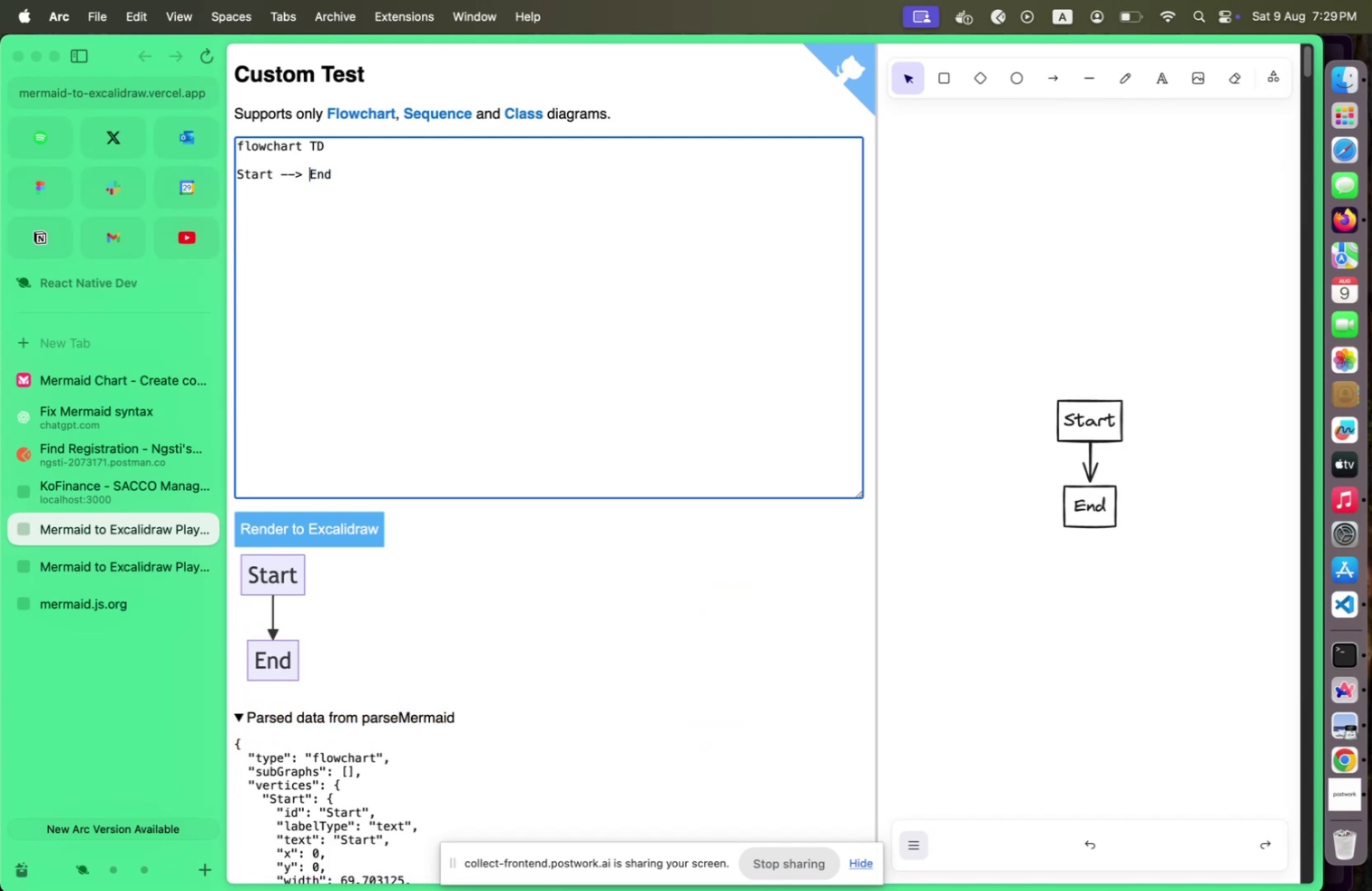 
hold_key(key=ArrowLeft, duration=0.79)
 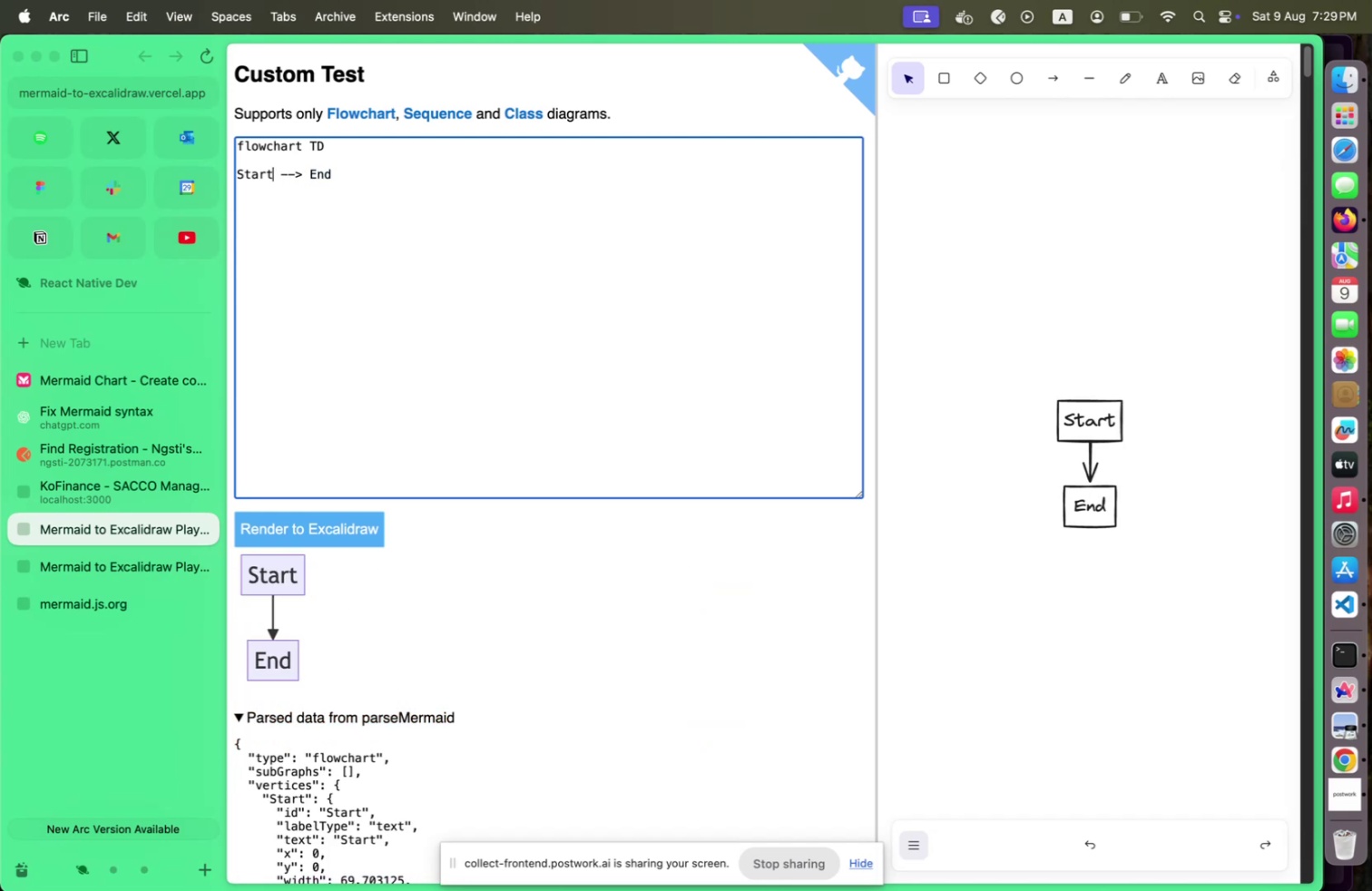 
key(Shift+ArrowLeft)
 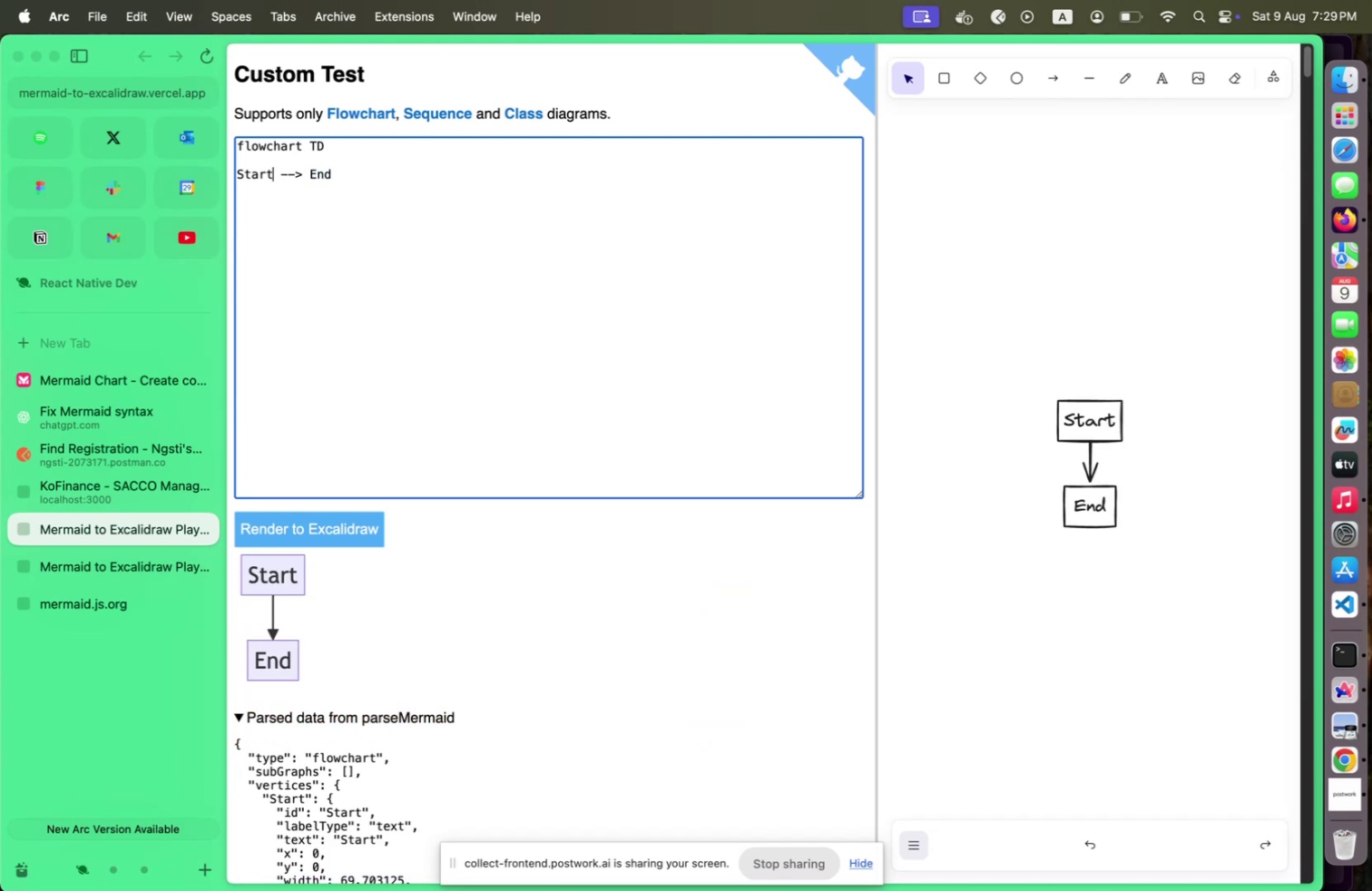 
key(Shift+Quote)
 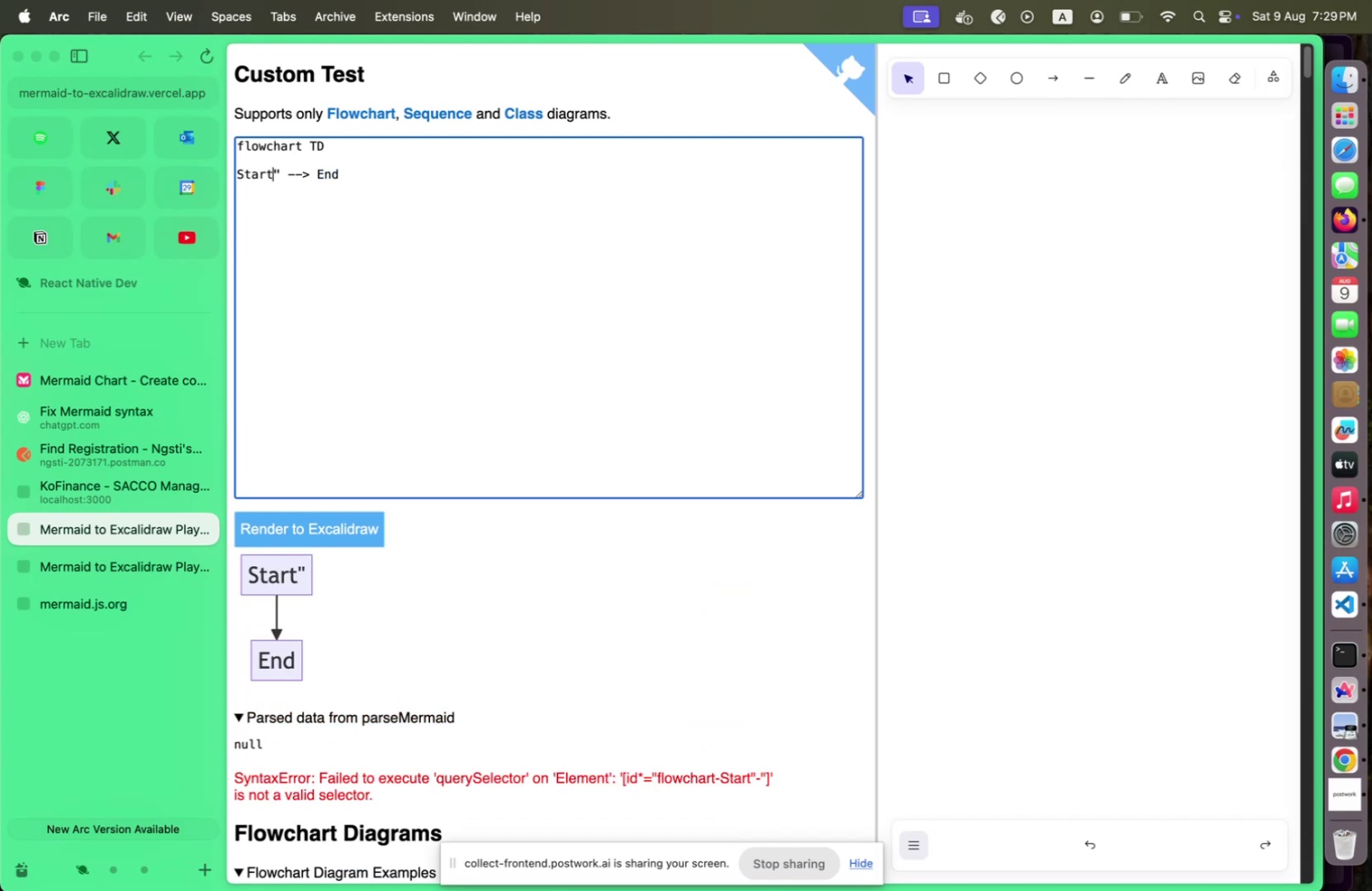 
hold_key(key=ArrowLeft, duration=0.78)
 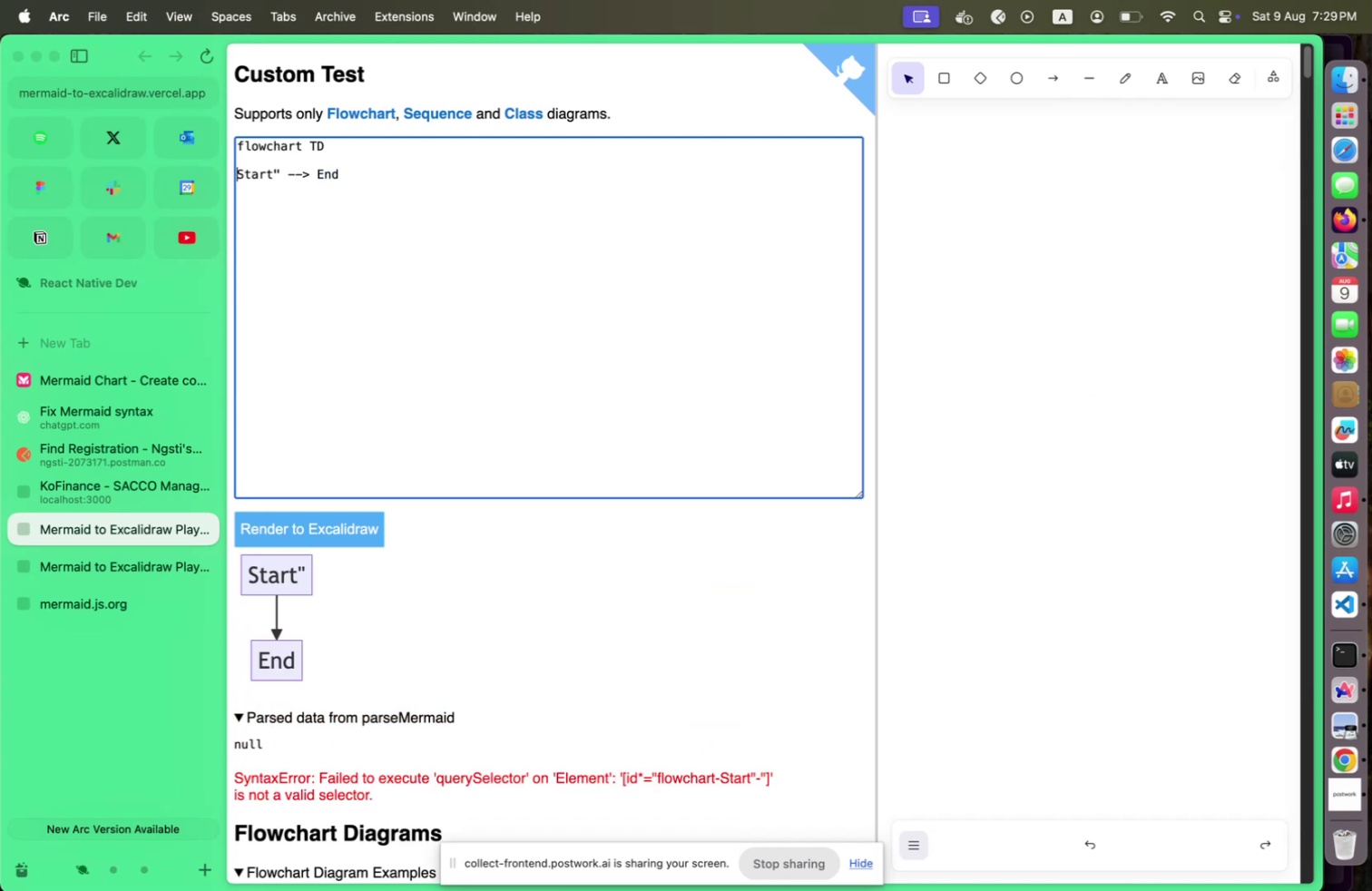 
key(Shift+ArrowLeft)
 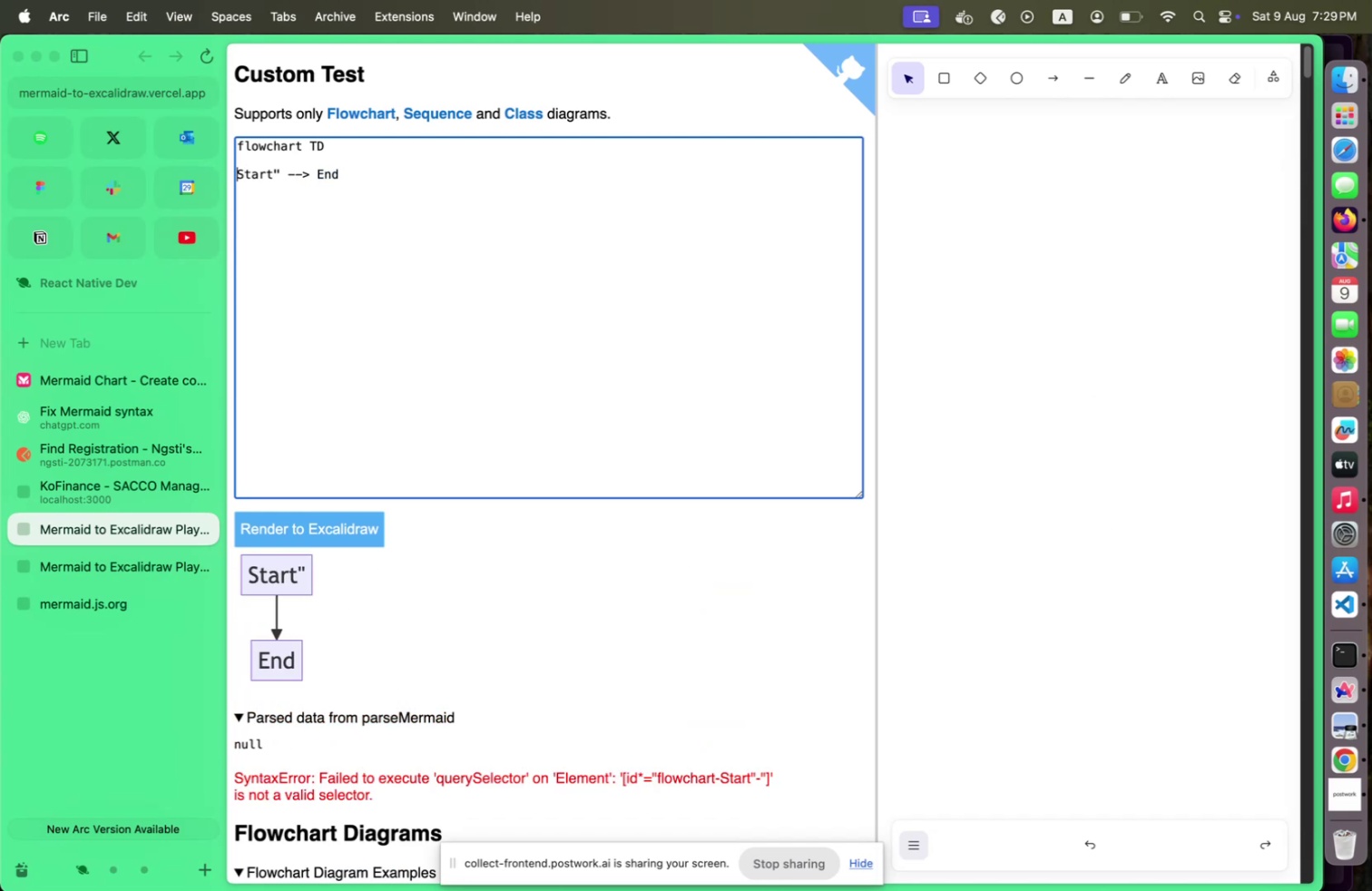 
key(Shift+Quote)
 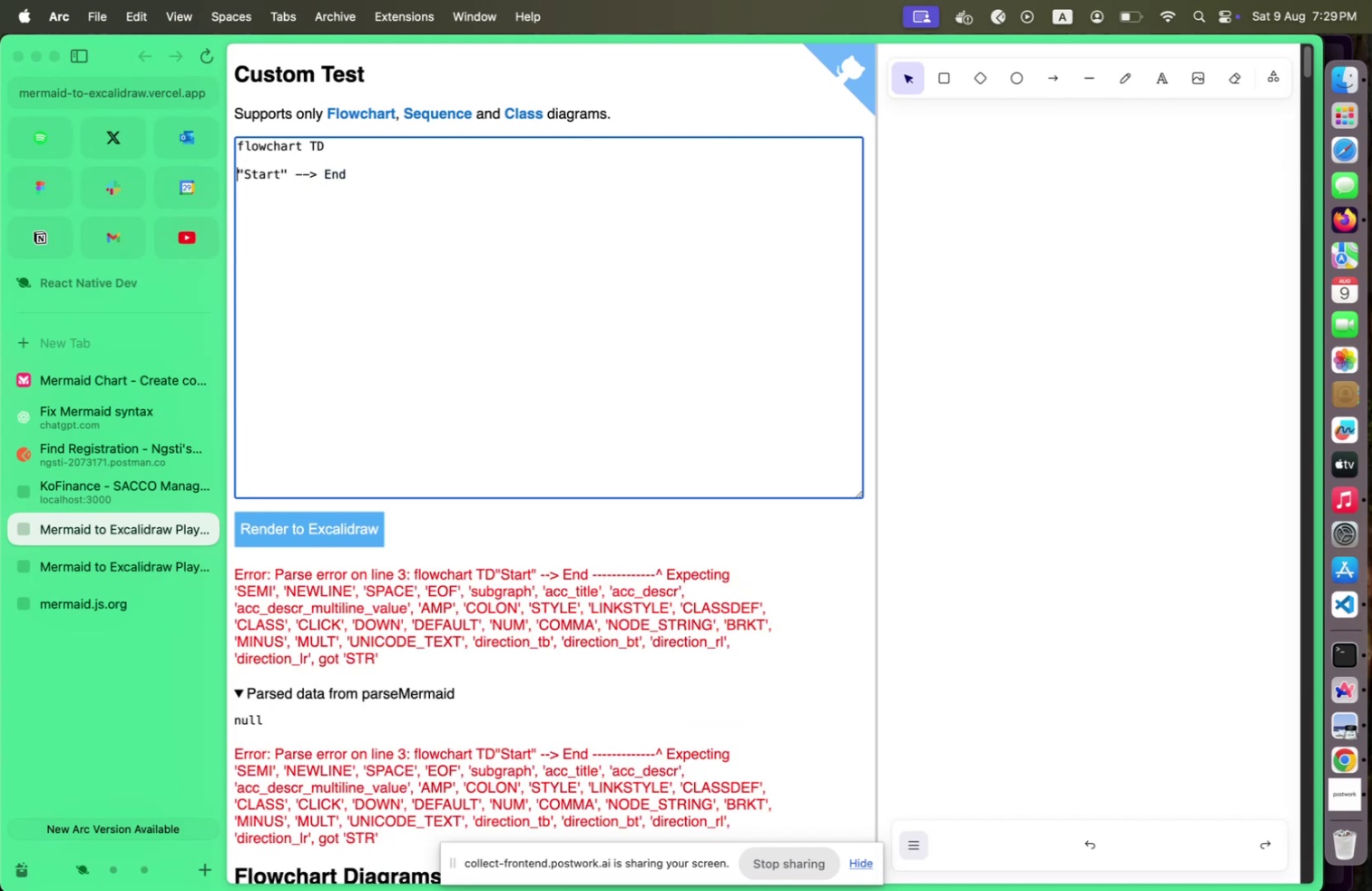 
key(Shift+ArrowLeft)
 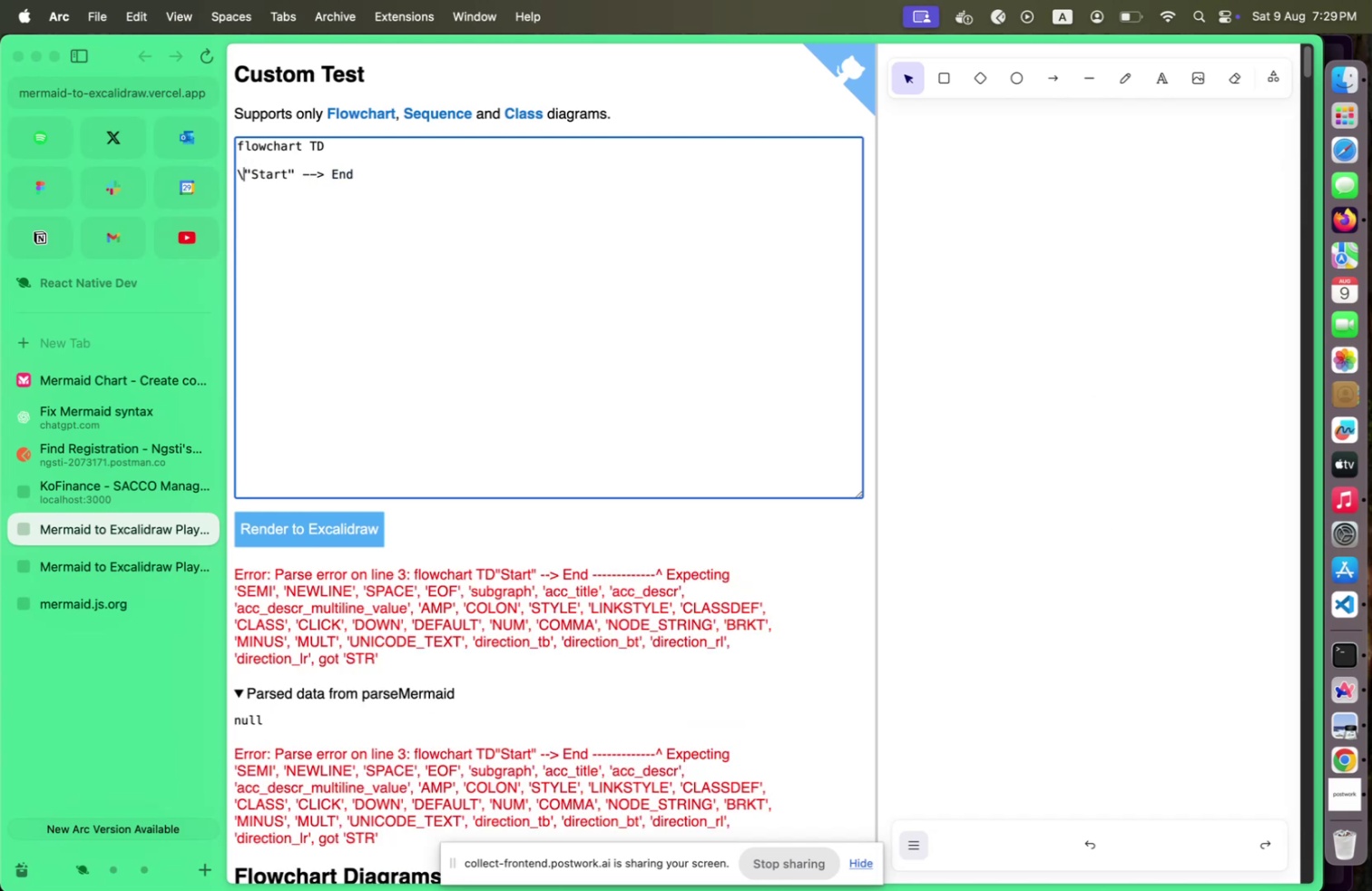 
key(Shift+Backslash)
 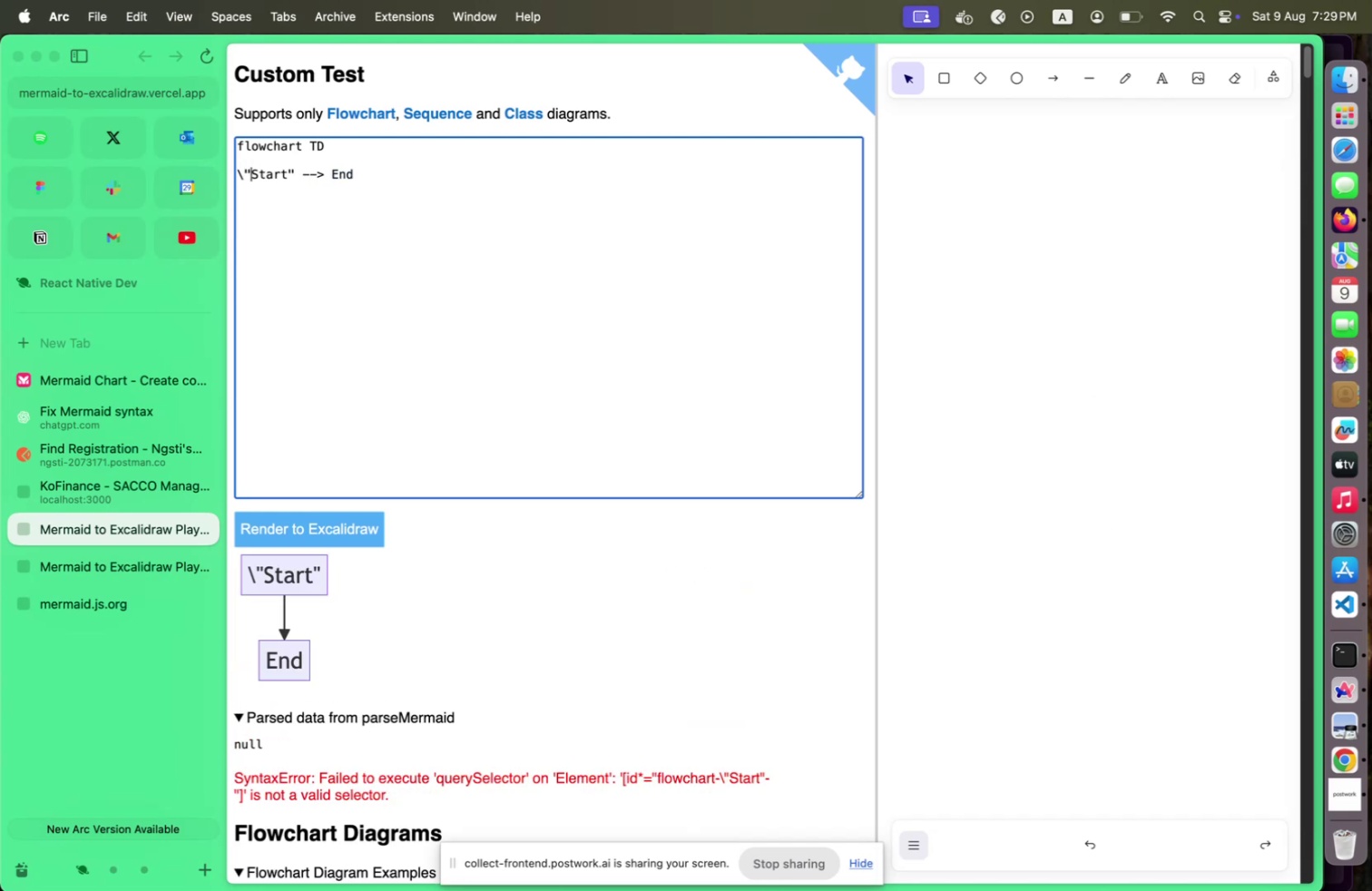 
hold_key(key=ArrowRight, duration=0.75)
 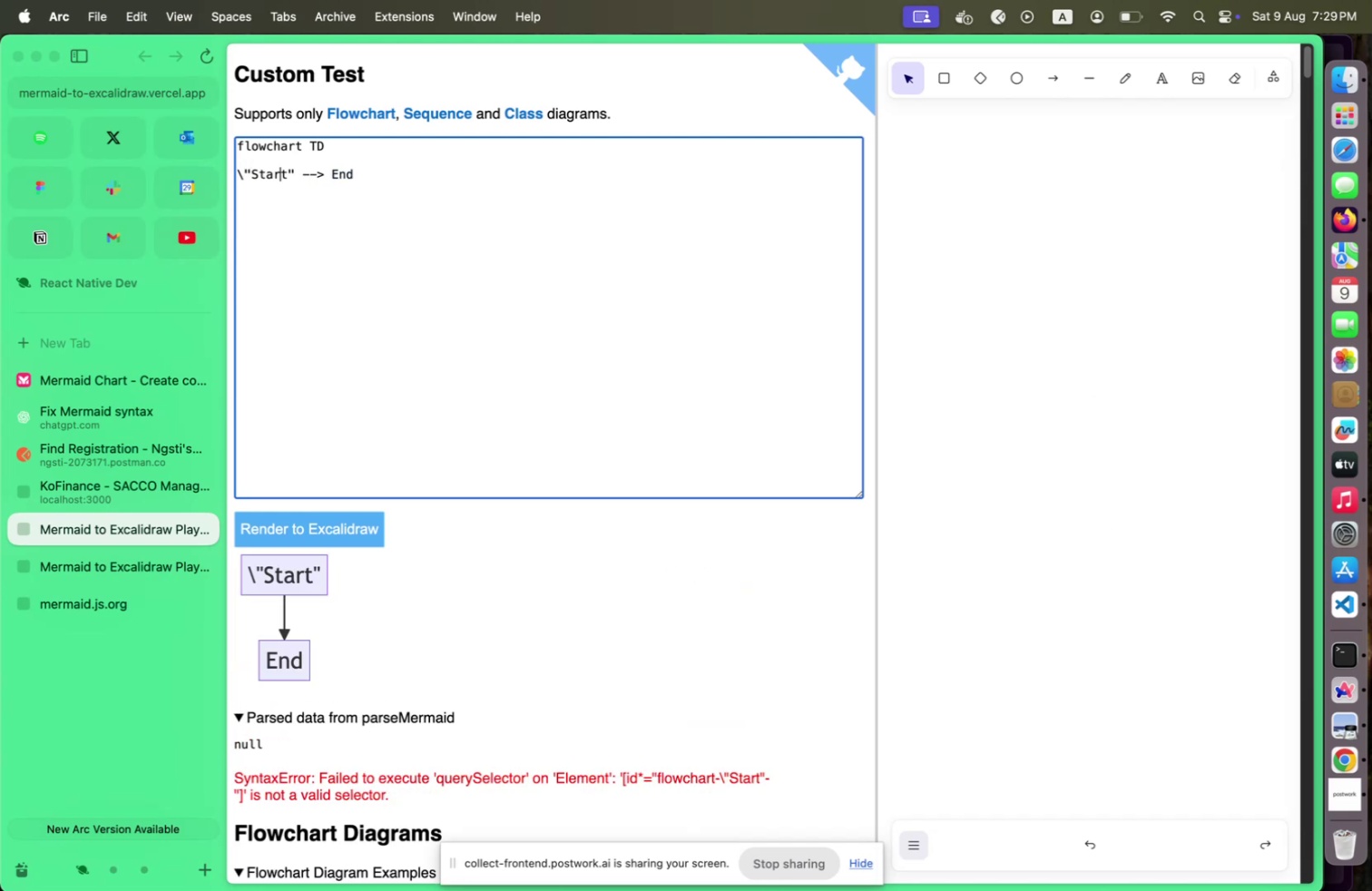 
key(Shift+ArrowRight)
 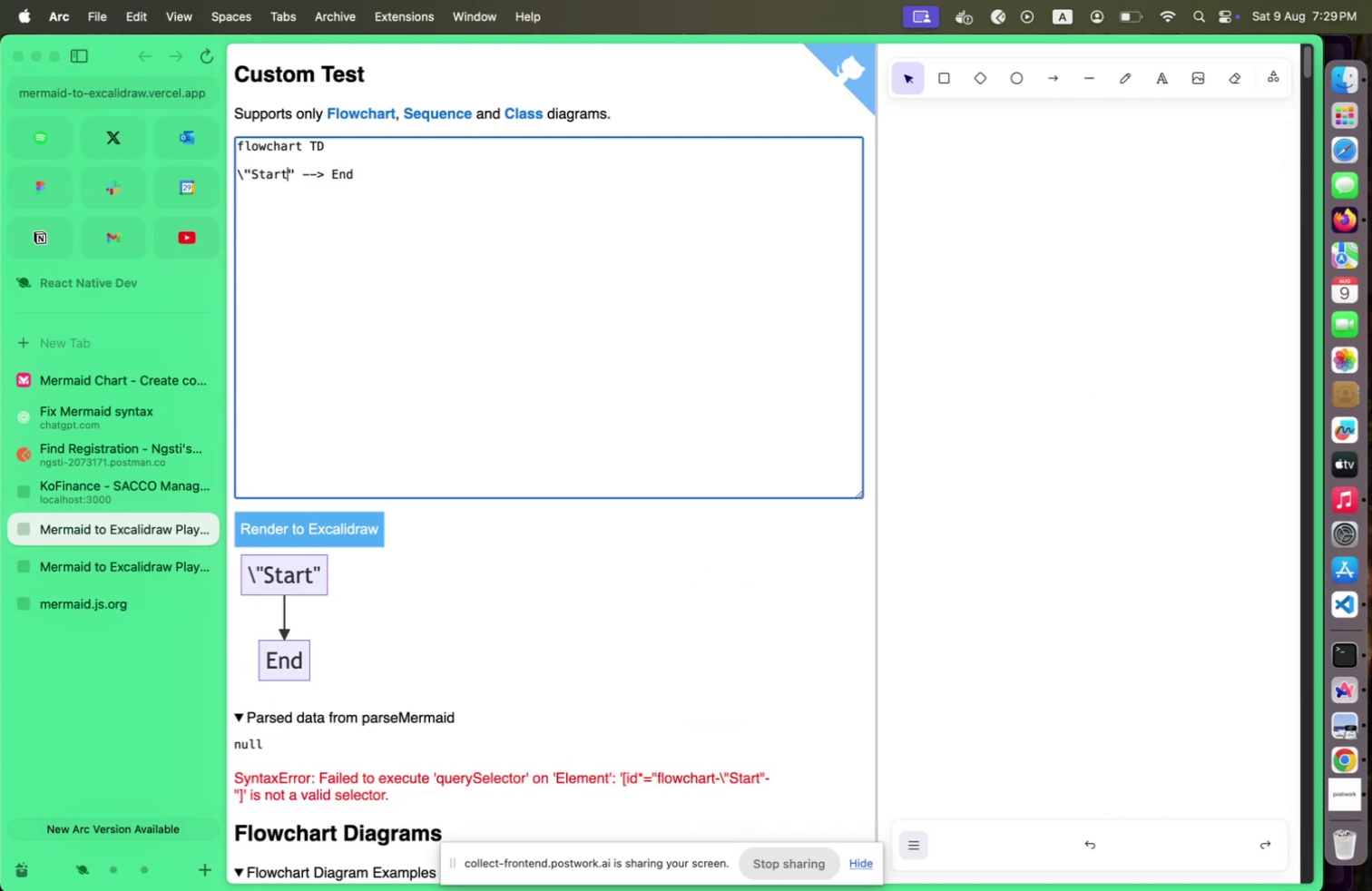 
key(Shift+ArrowRight)
 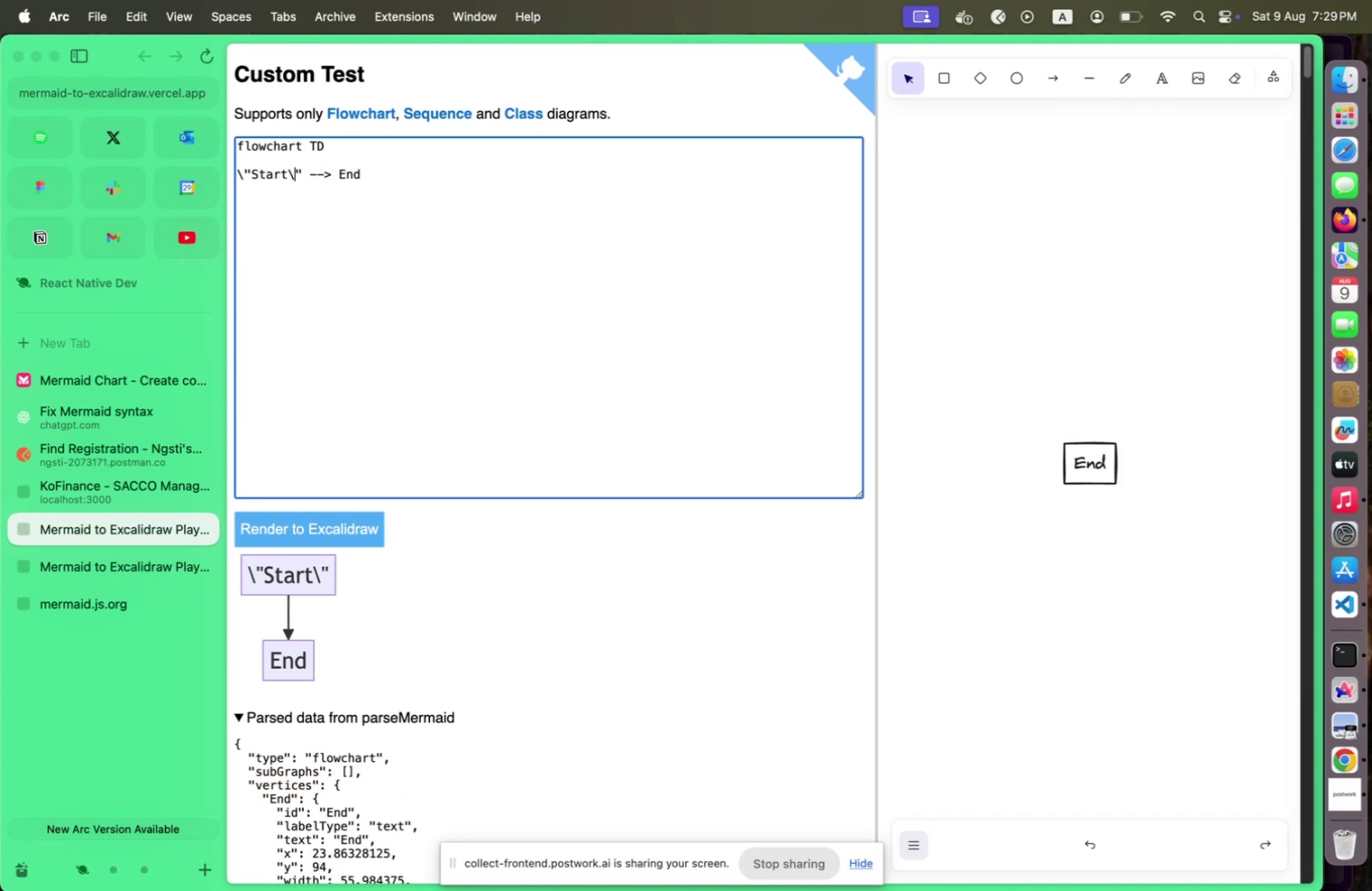 
key(Shift+Backslash)
 